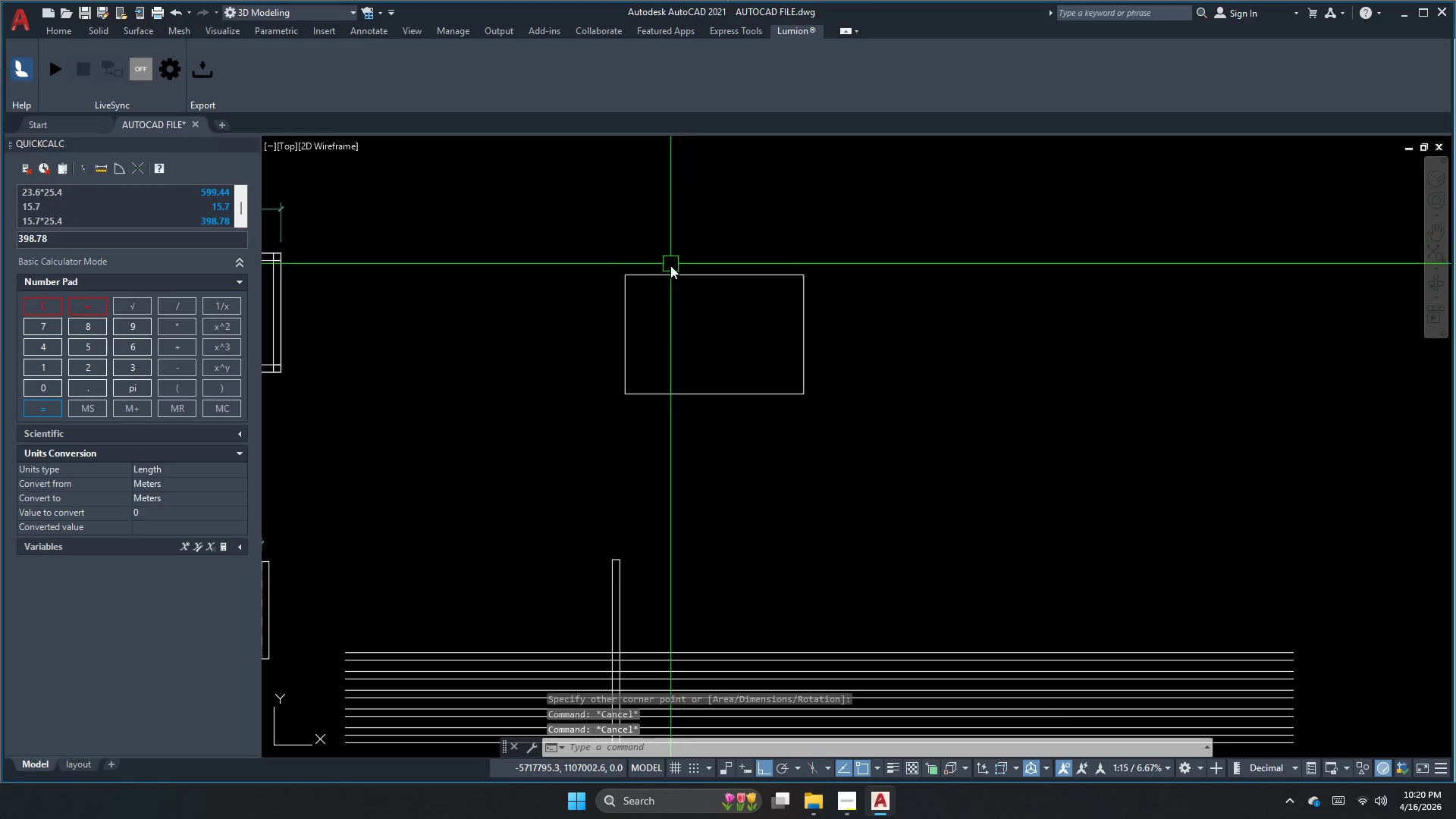 
key(Escape)
 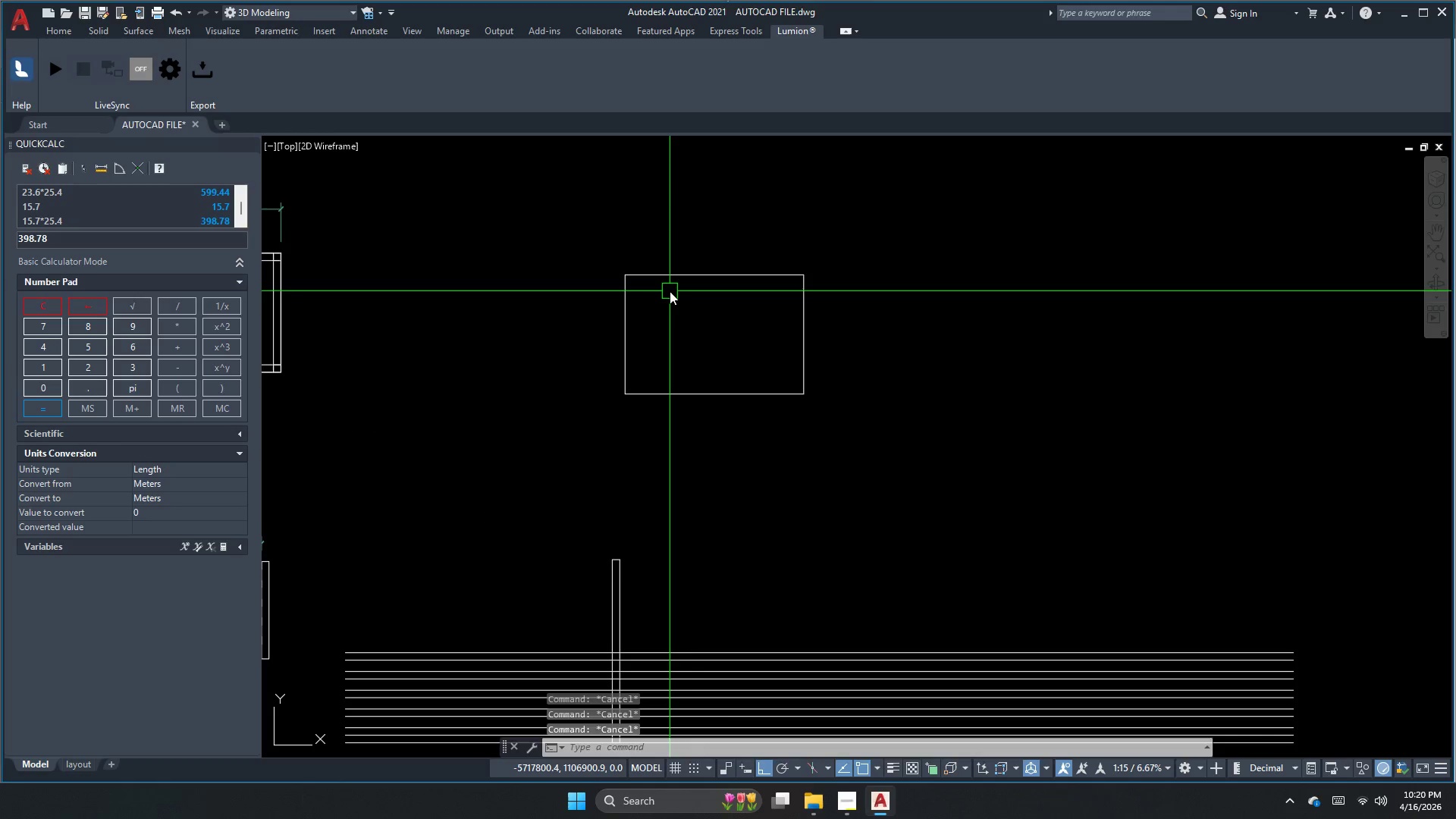 
scroll: coordinate [679, 242], scroll_direction: up, amount: 1.0
 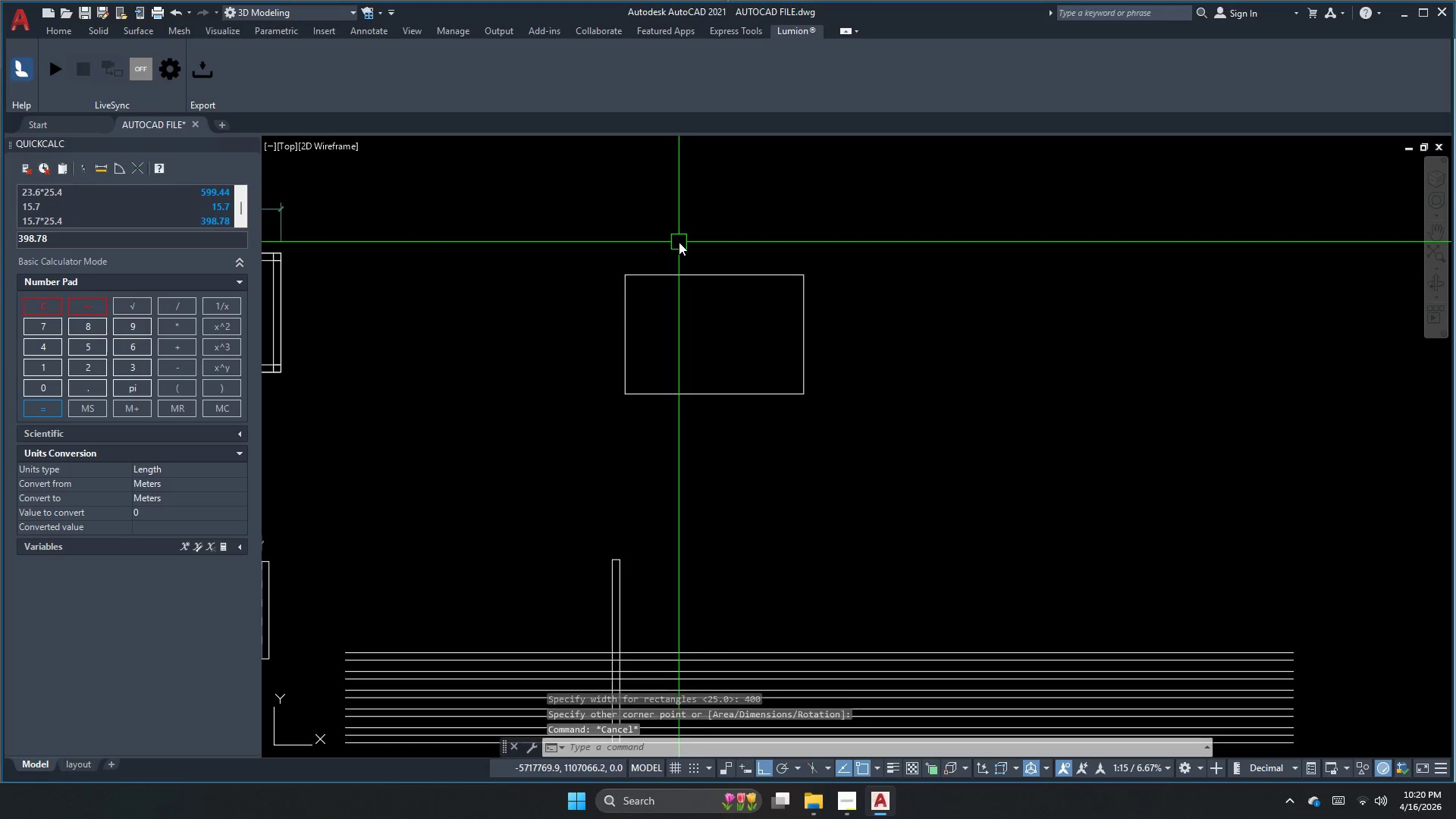 
type(dli  )
key(Escape)
key(Escape)
 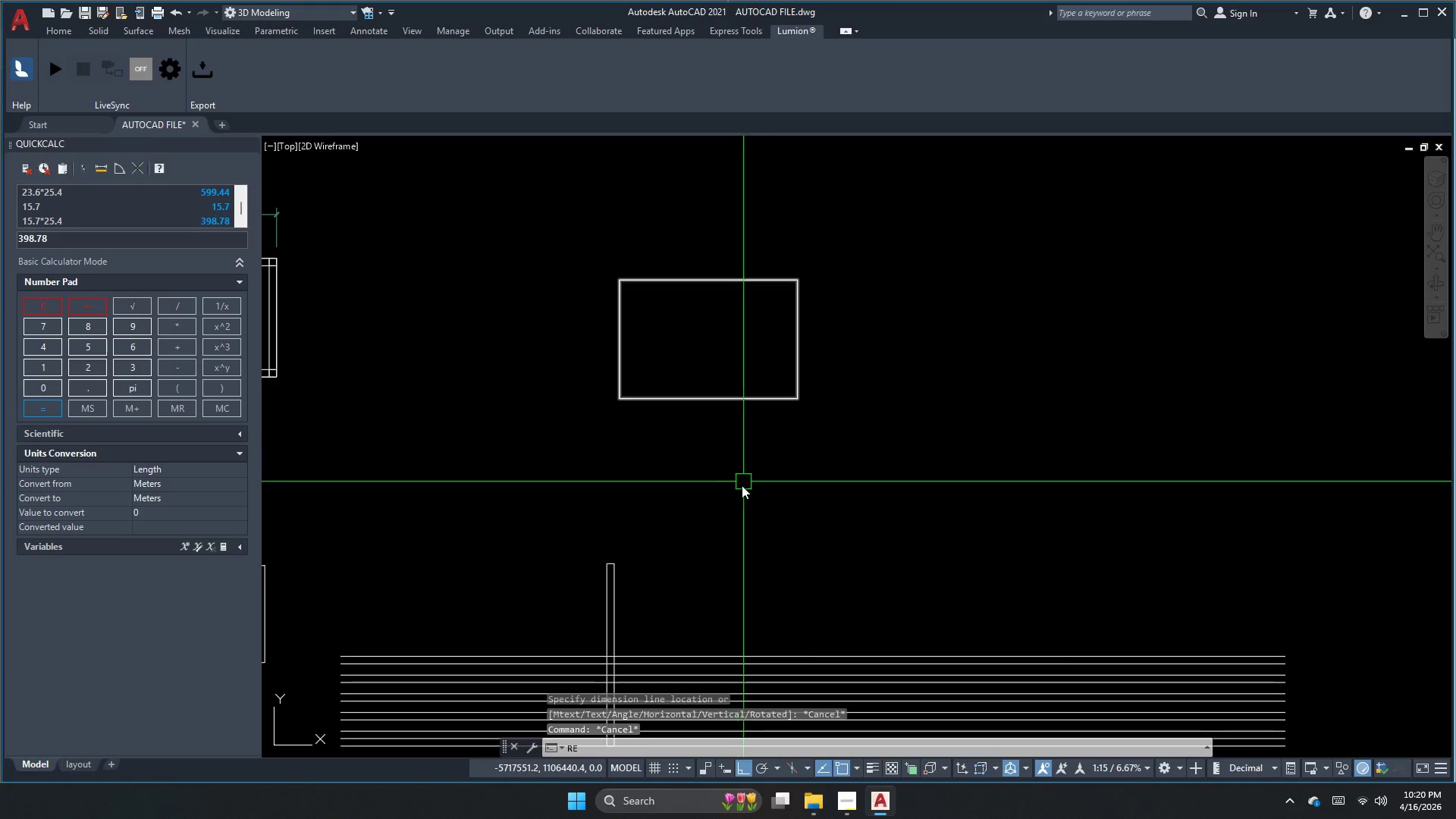 
left_click_drag(start_coordinate=[695, 273], to_coordinate=[116, 242])
 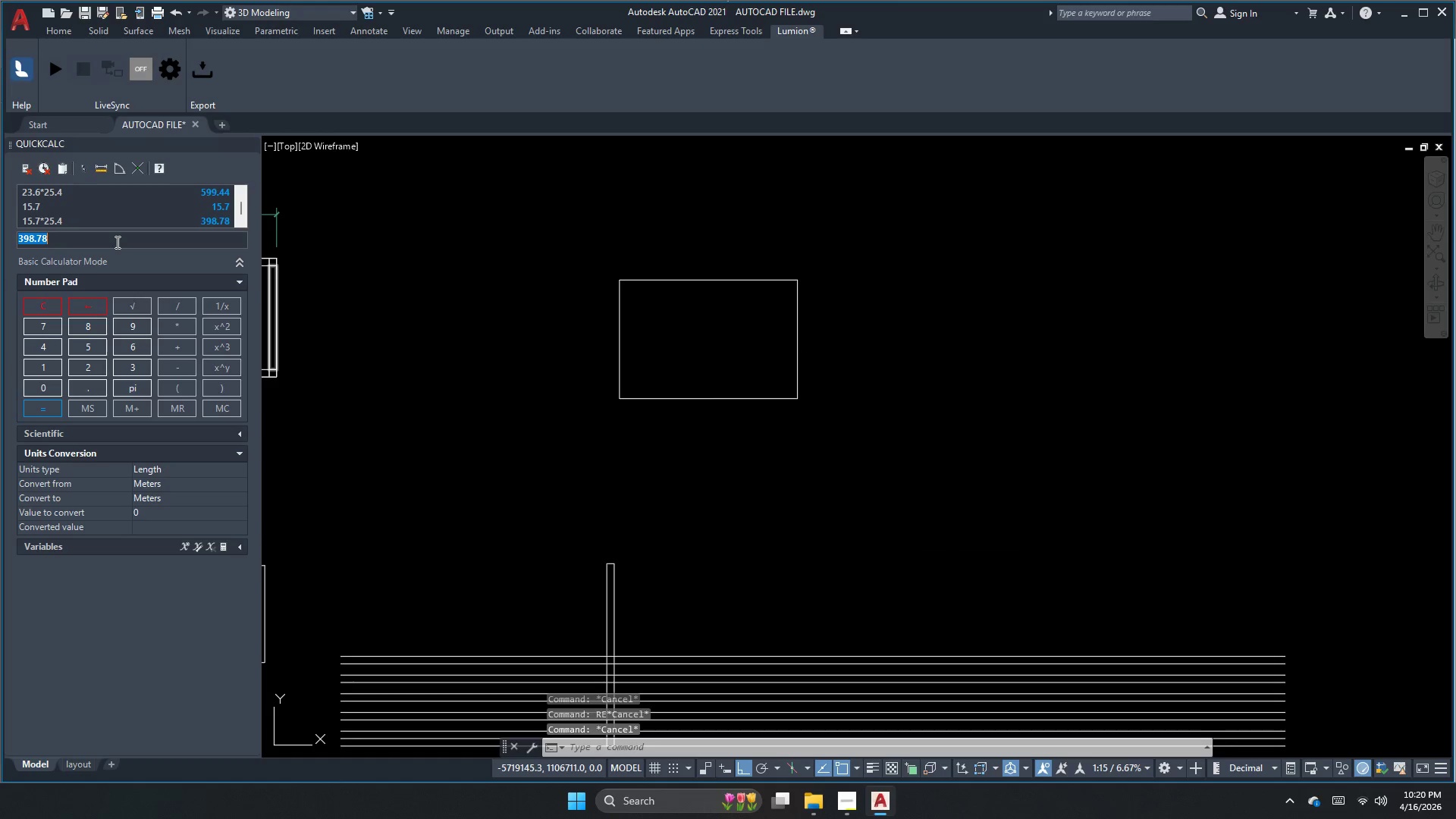 
scroll: coordinate [687, 251], scroll_direction: none, amount: 0.0
 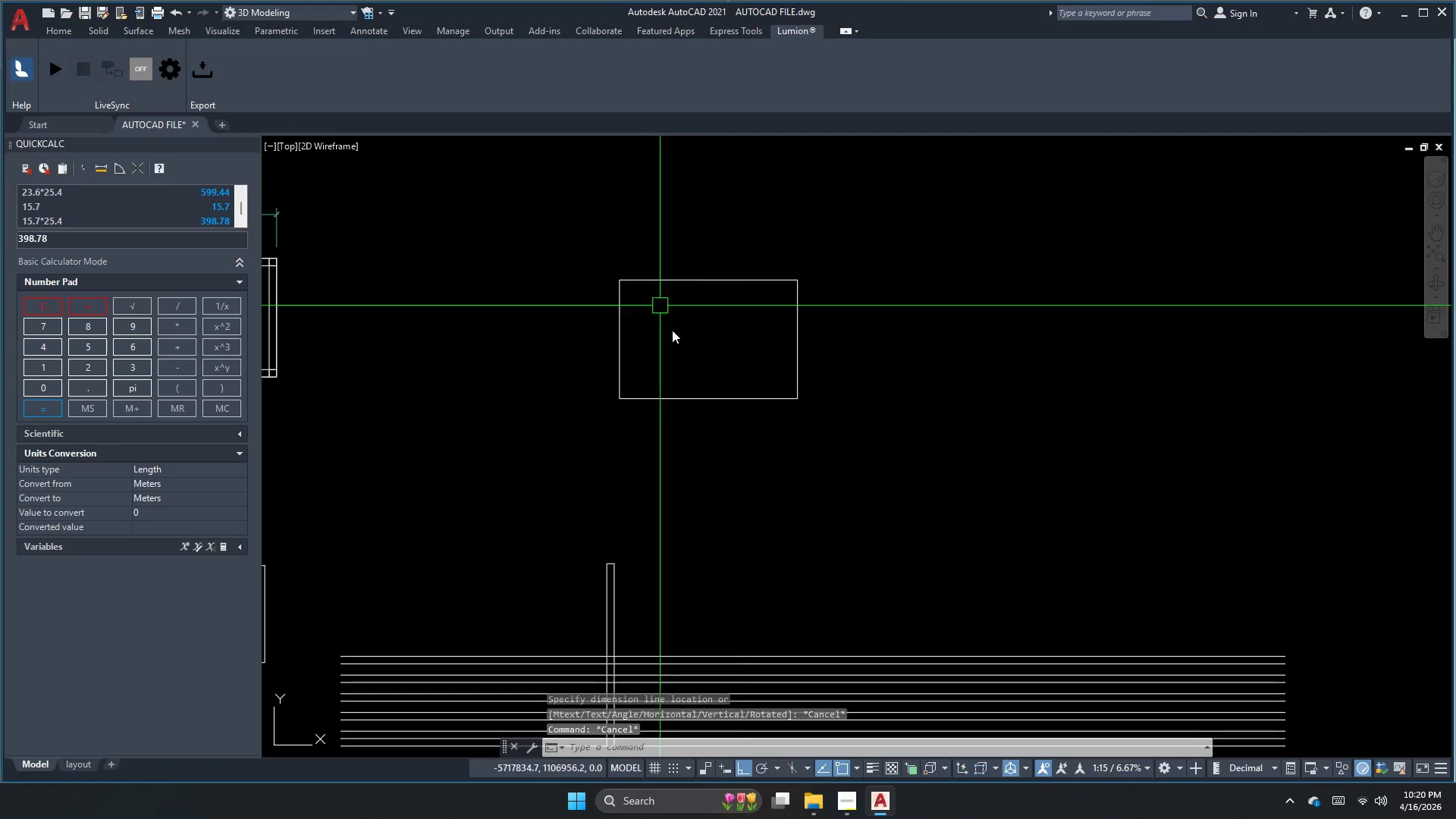 
type(re)
key(Escape)
key(Escape)
 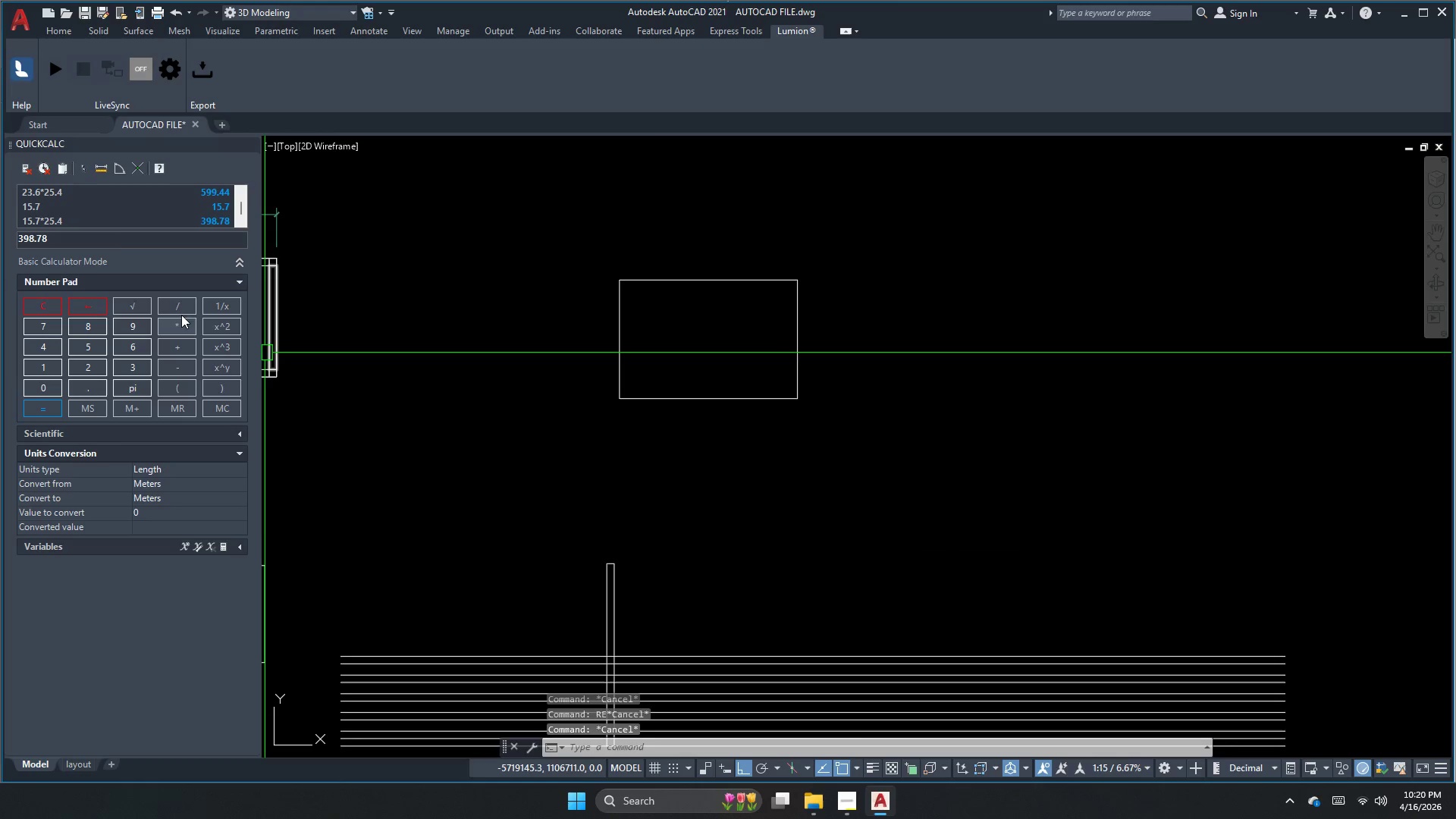 
double_click([116, 242])
 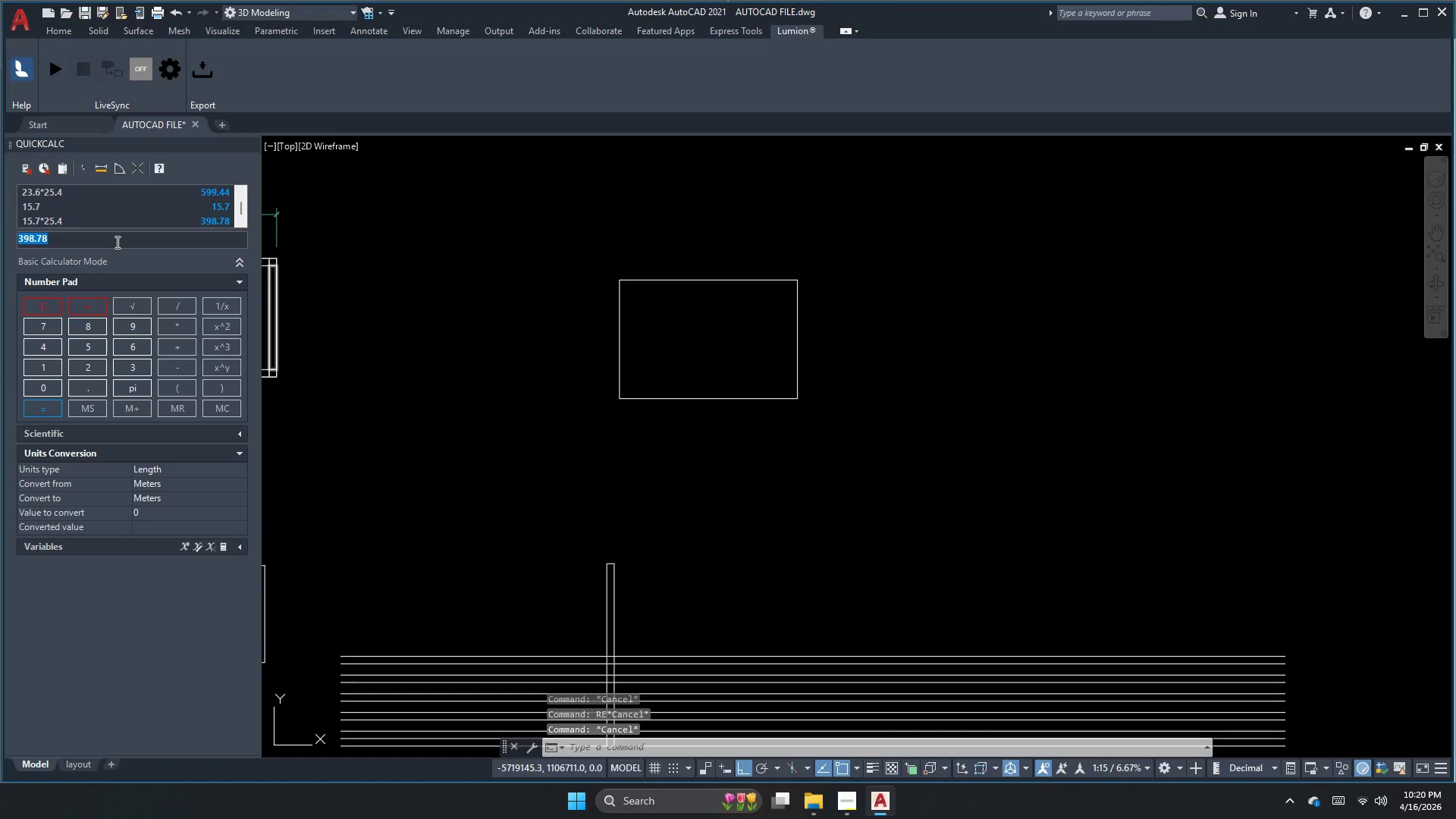 
key(Numpad1)
 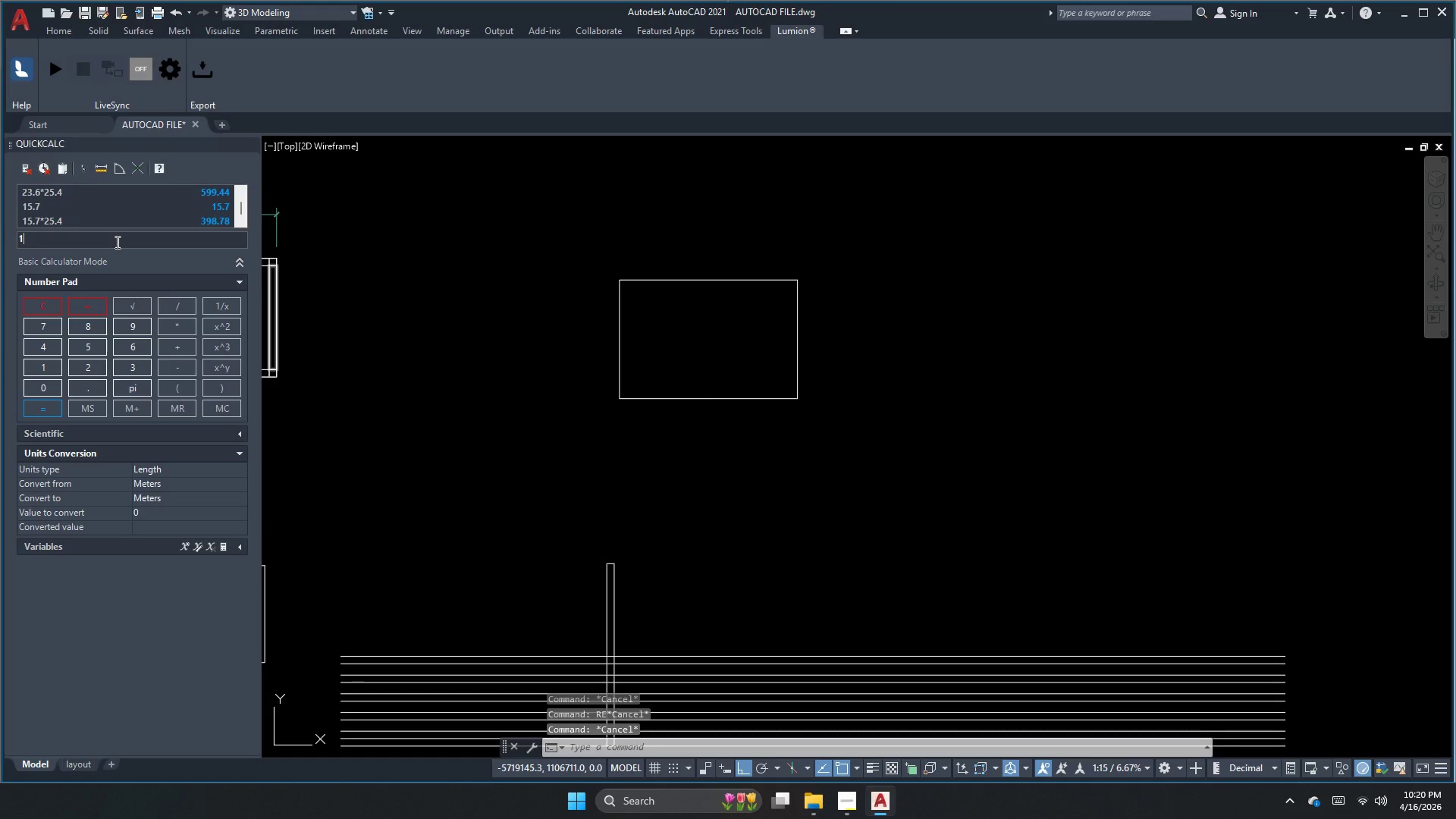 
key(Numpad5)
 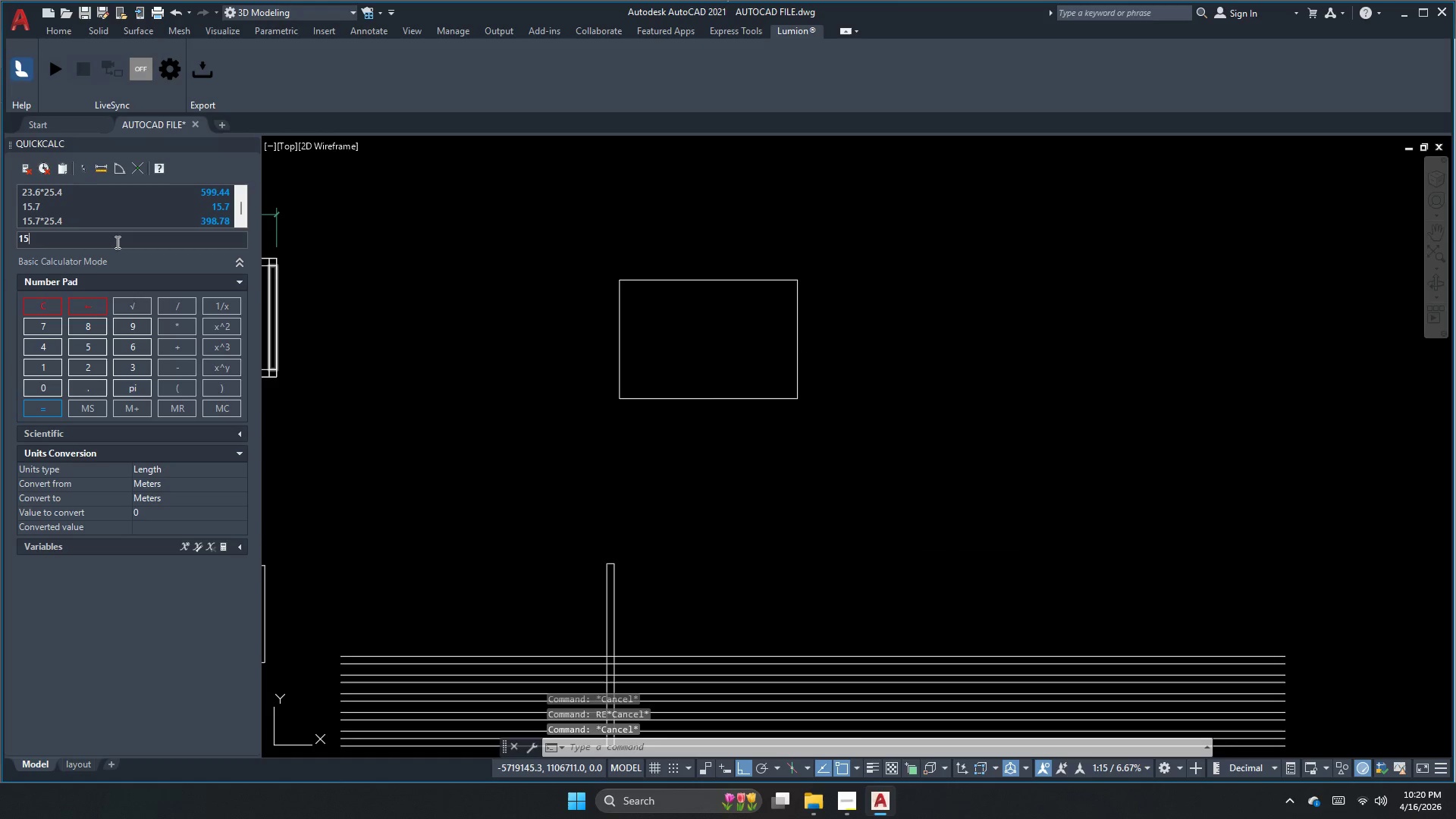 
key(NumpadDecimal)
 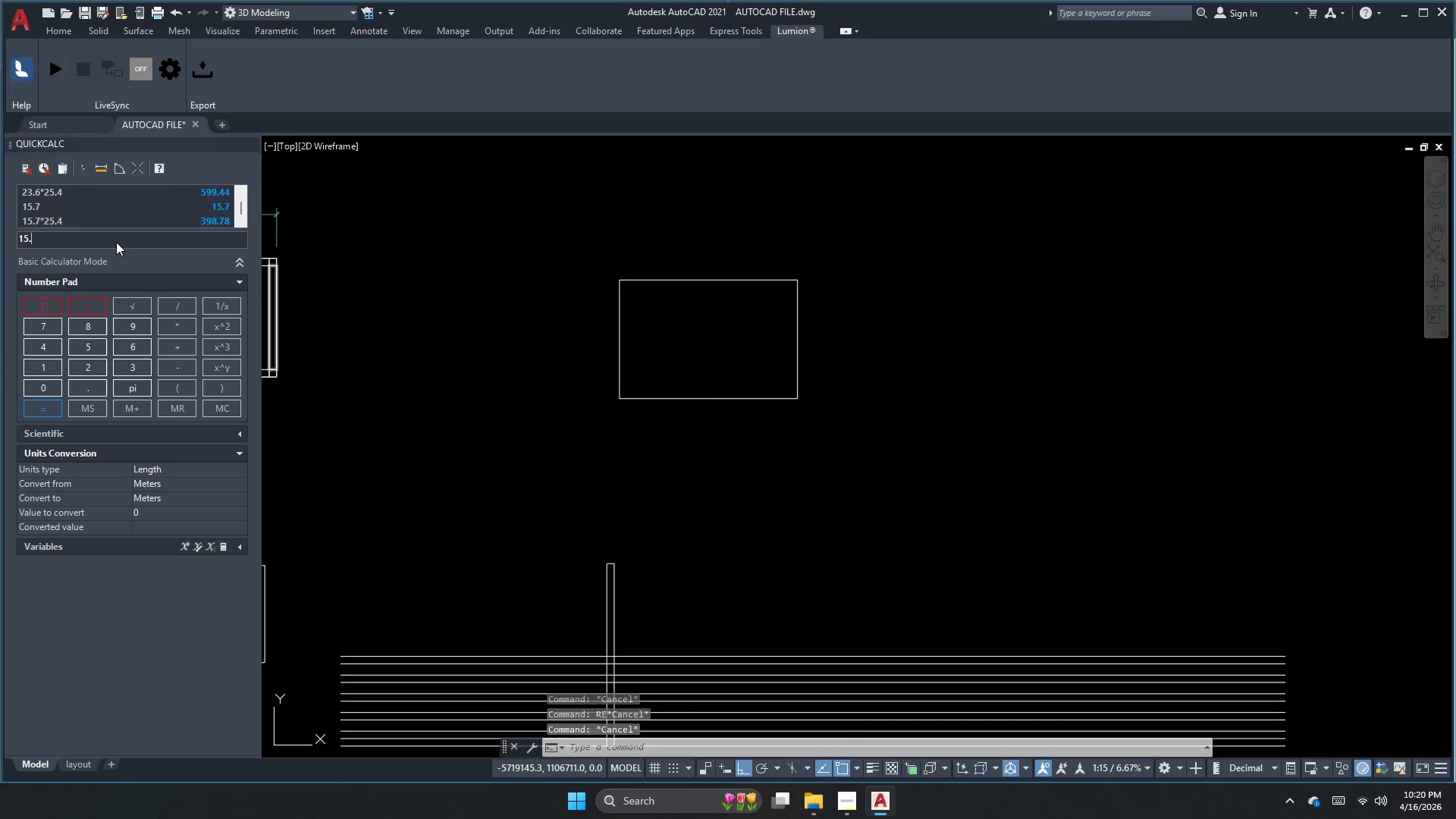 
key(Numpad3)
 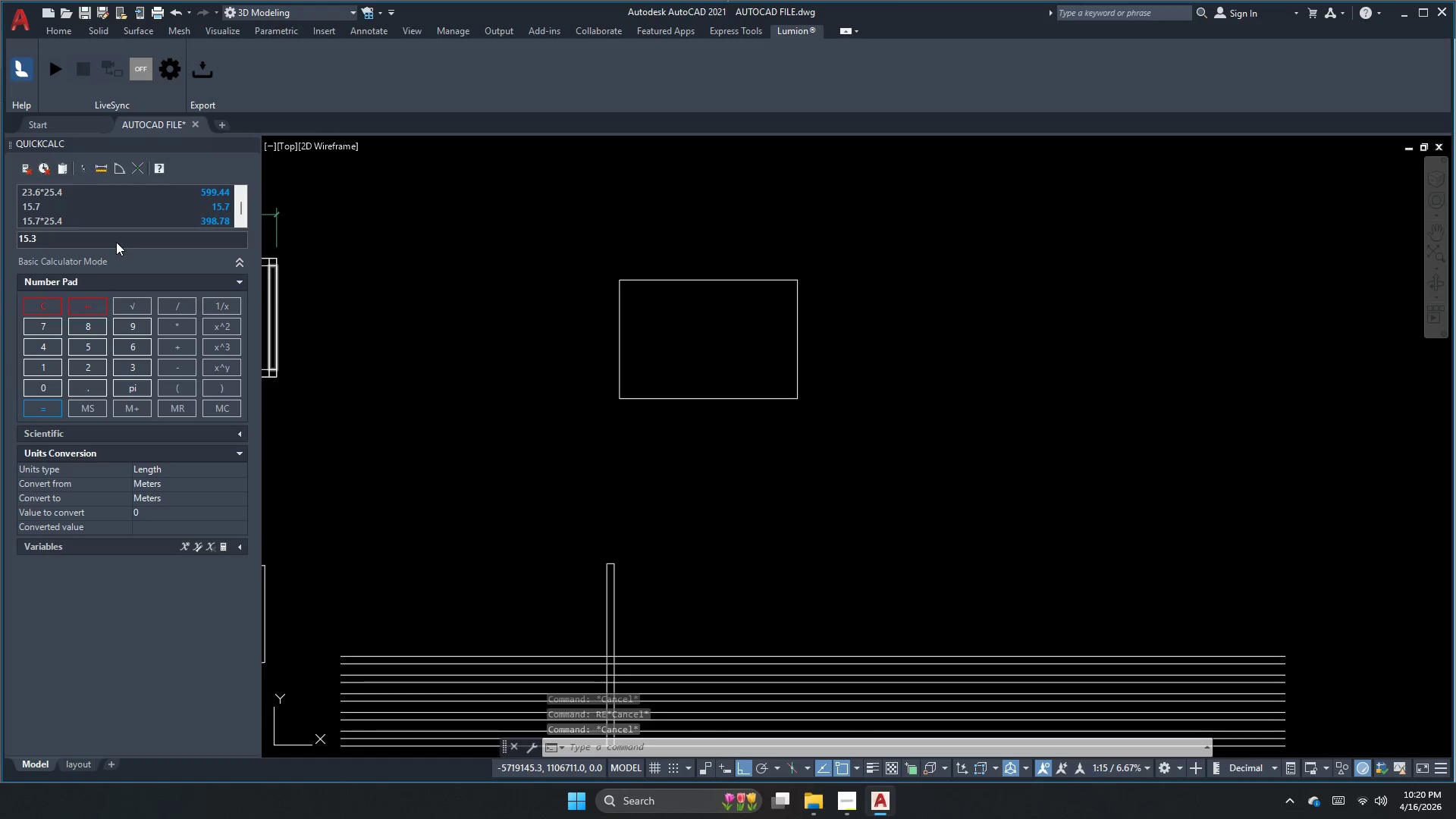 
key(NumpadMultiply)
 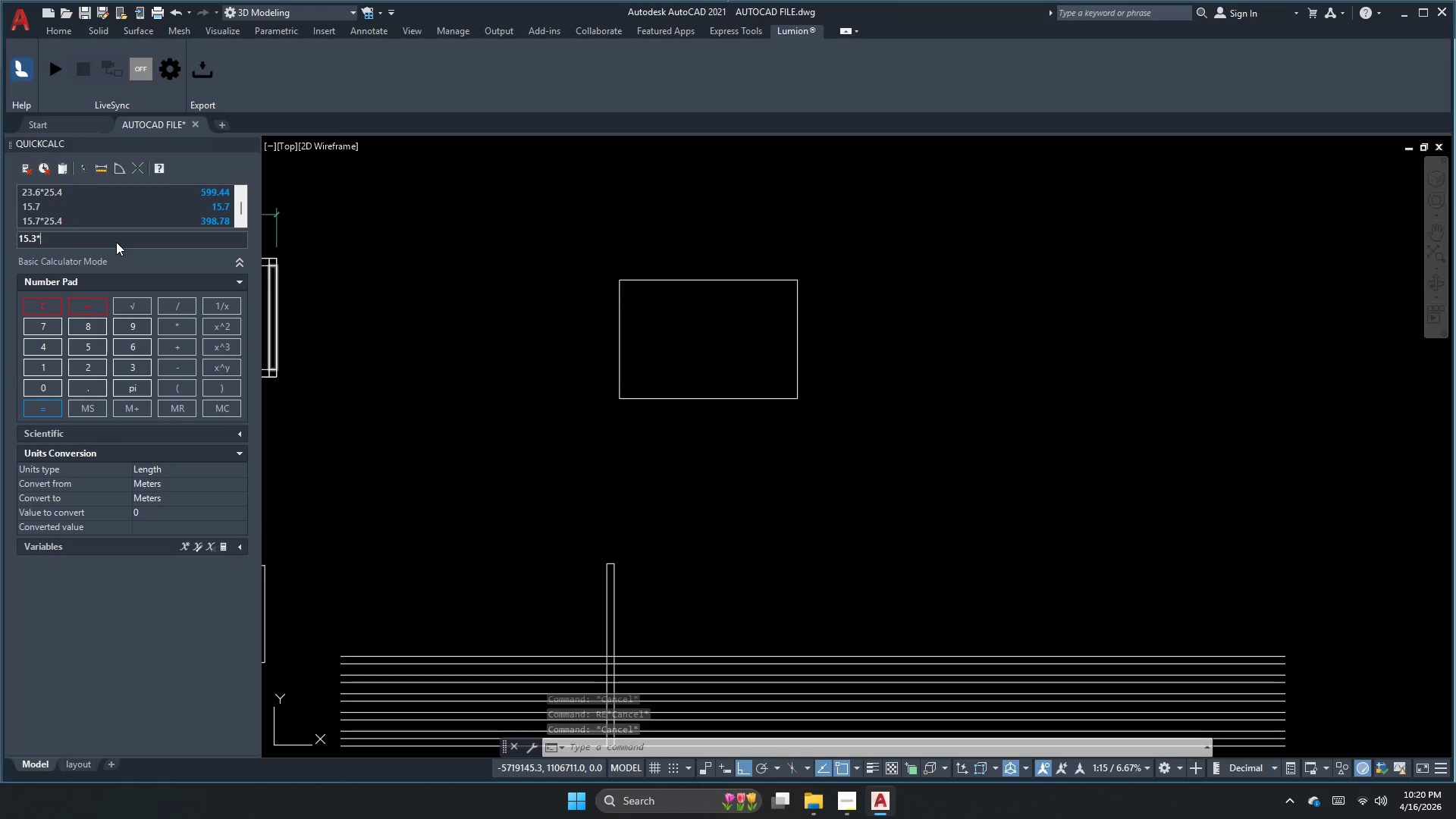 
key(Numpad2)
 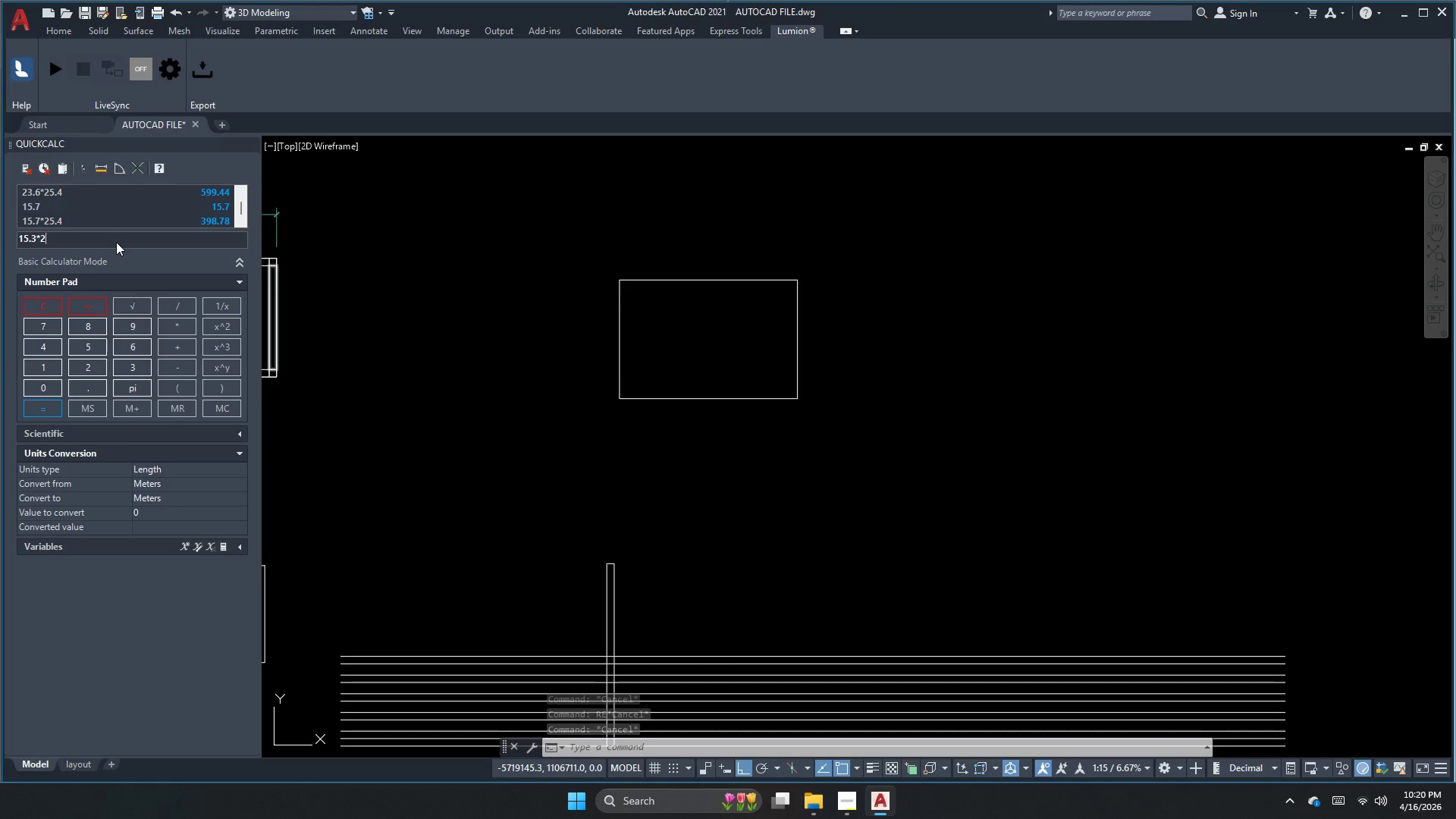 
key(Numpad5)
 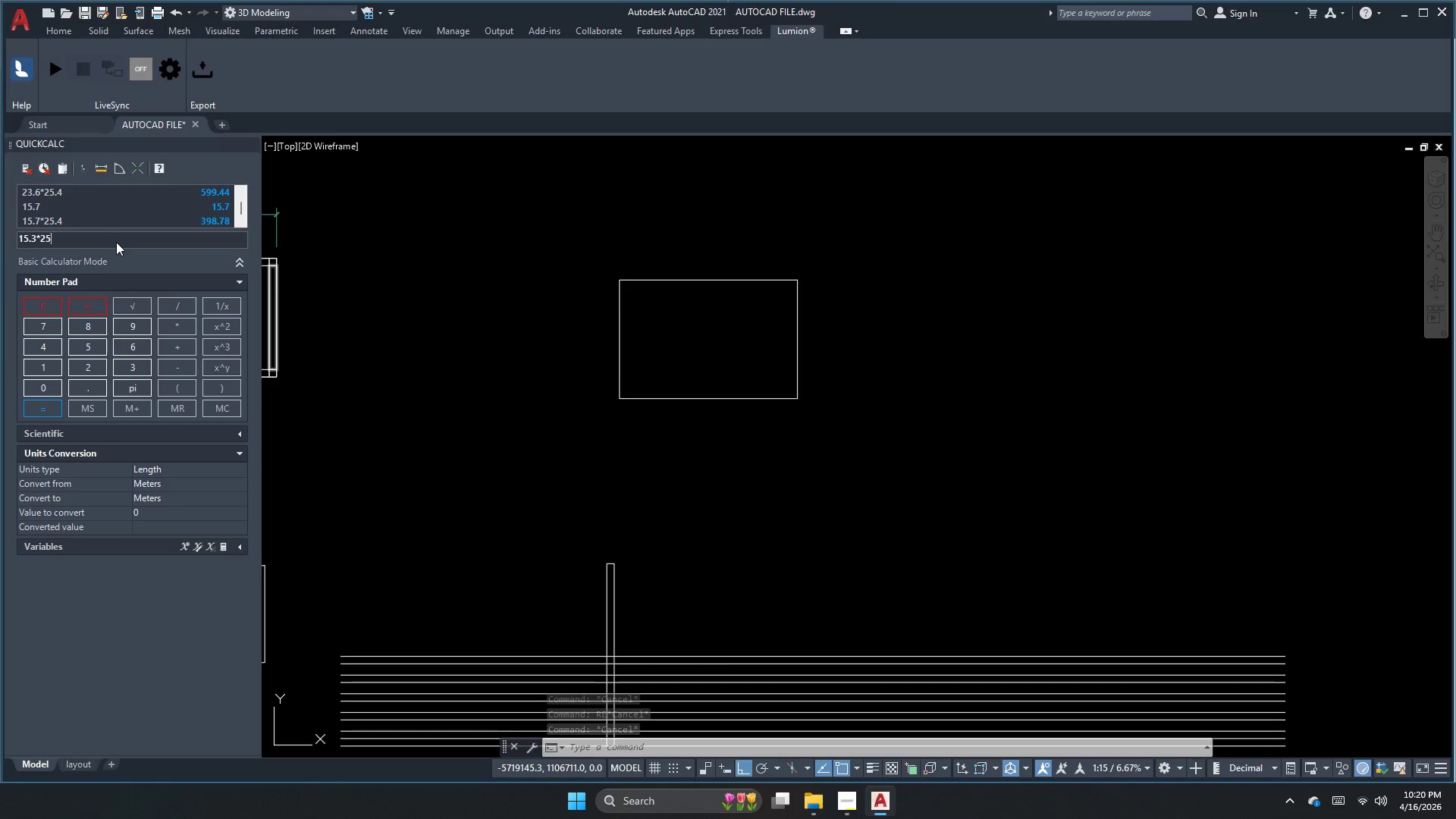 
key(NumpadDecimal)
 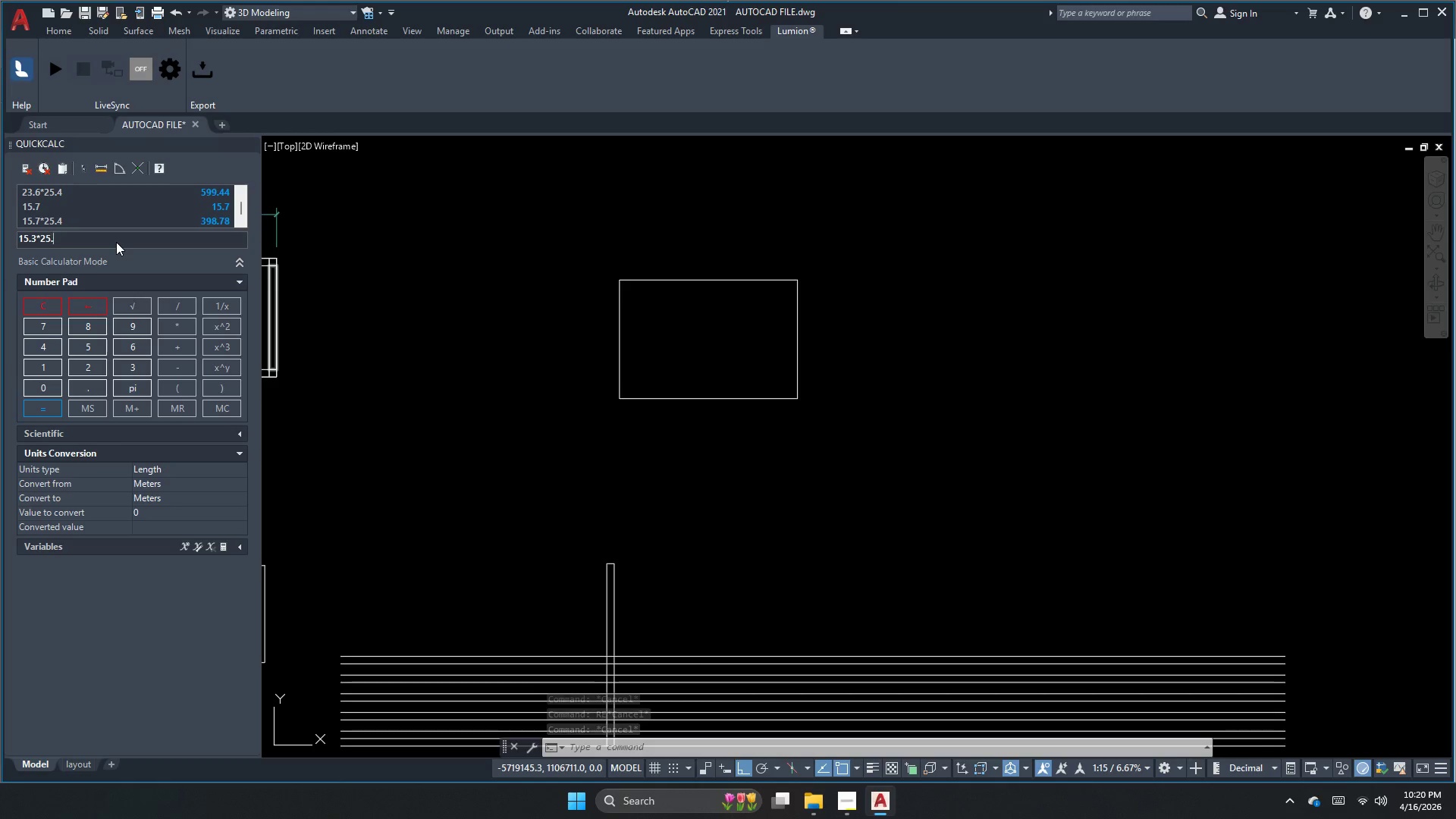 
key(Numpad4)
 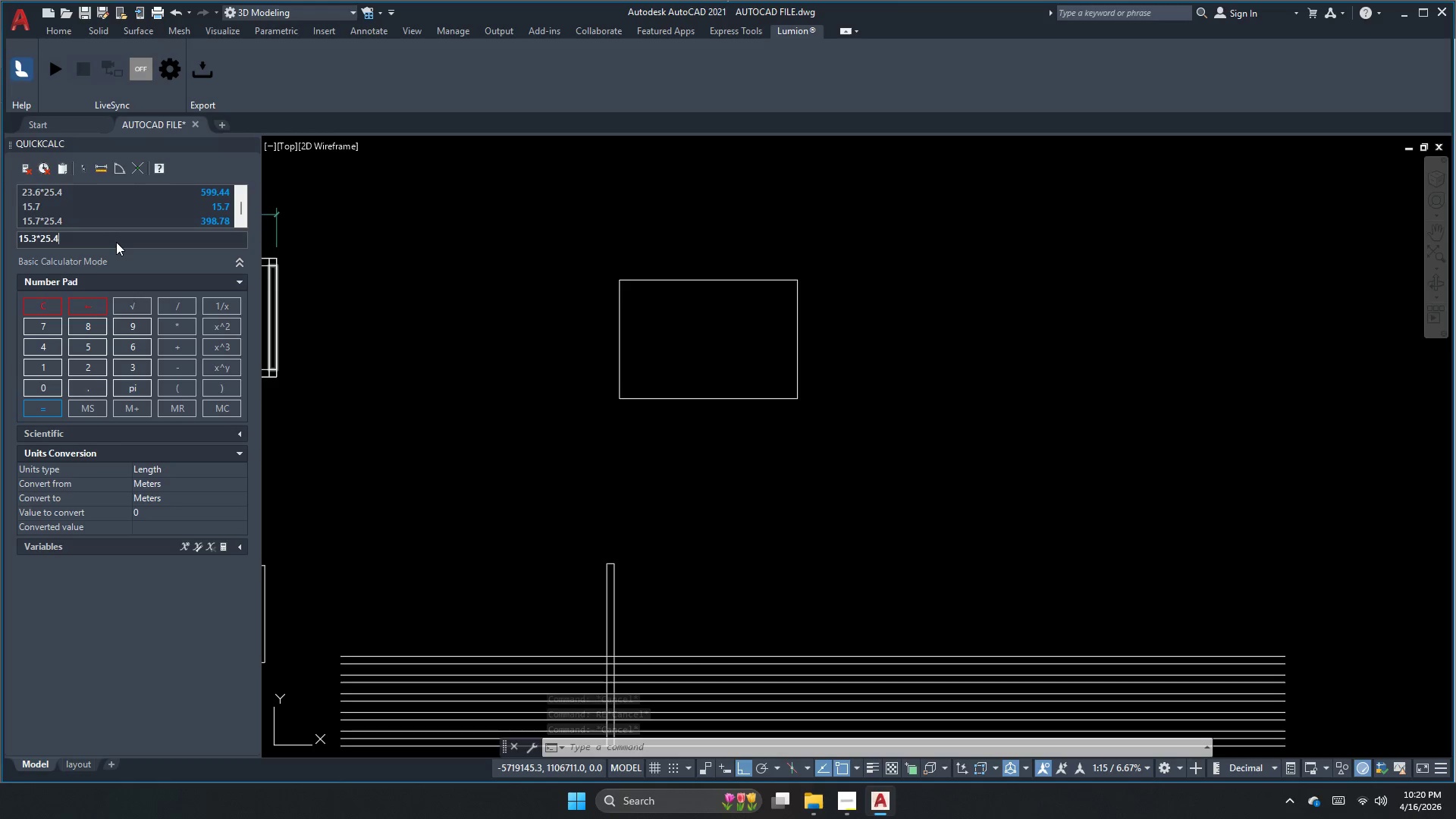 
key(NumpadEnter)
 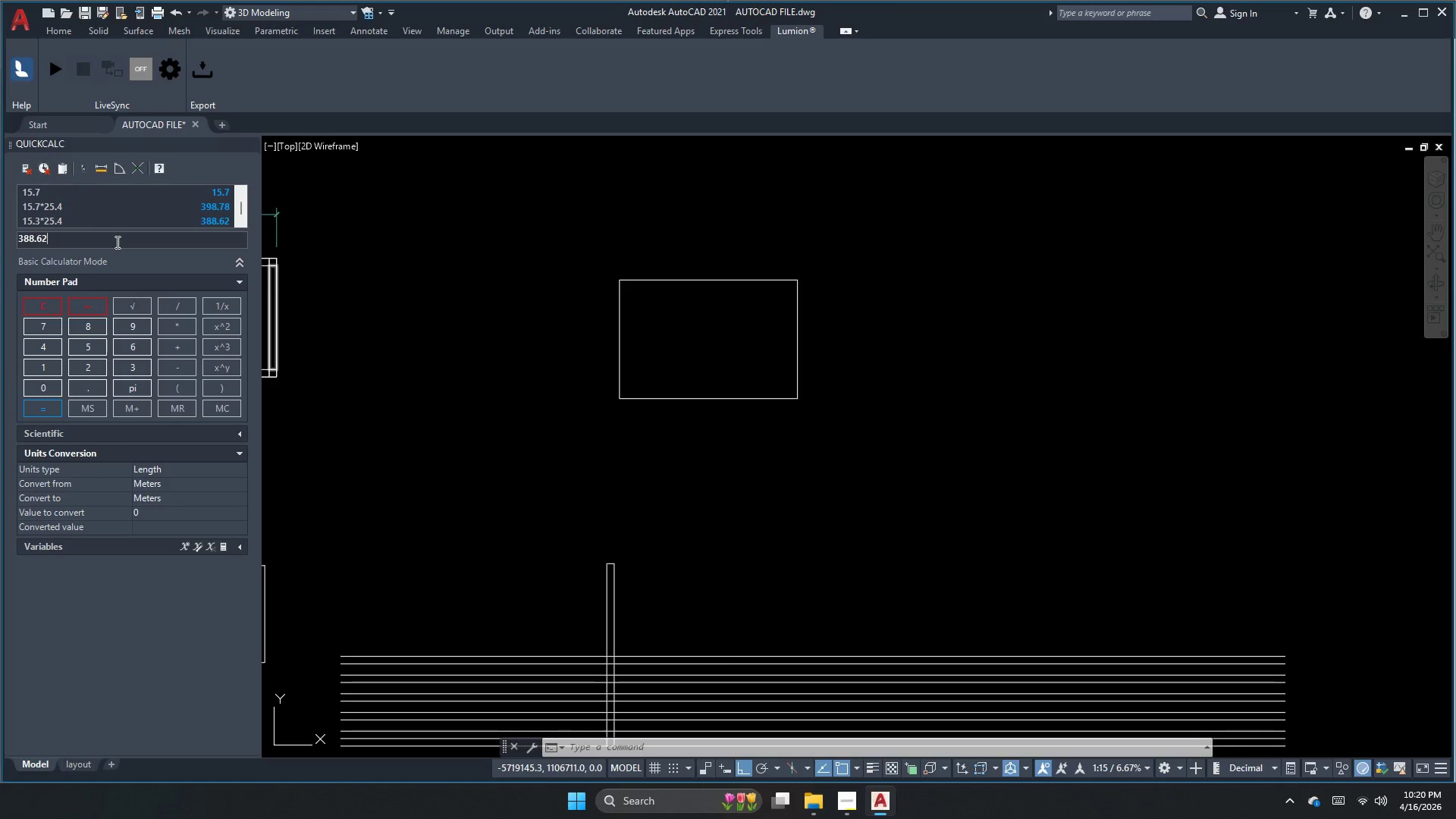 
wait(7.72)
 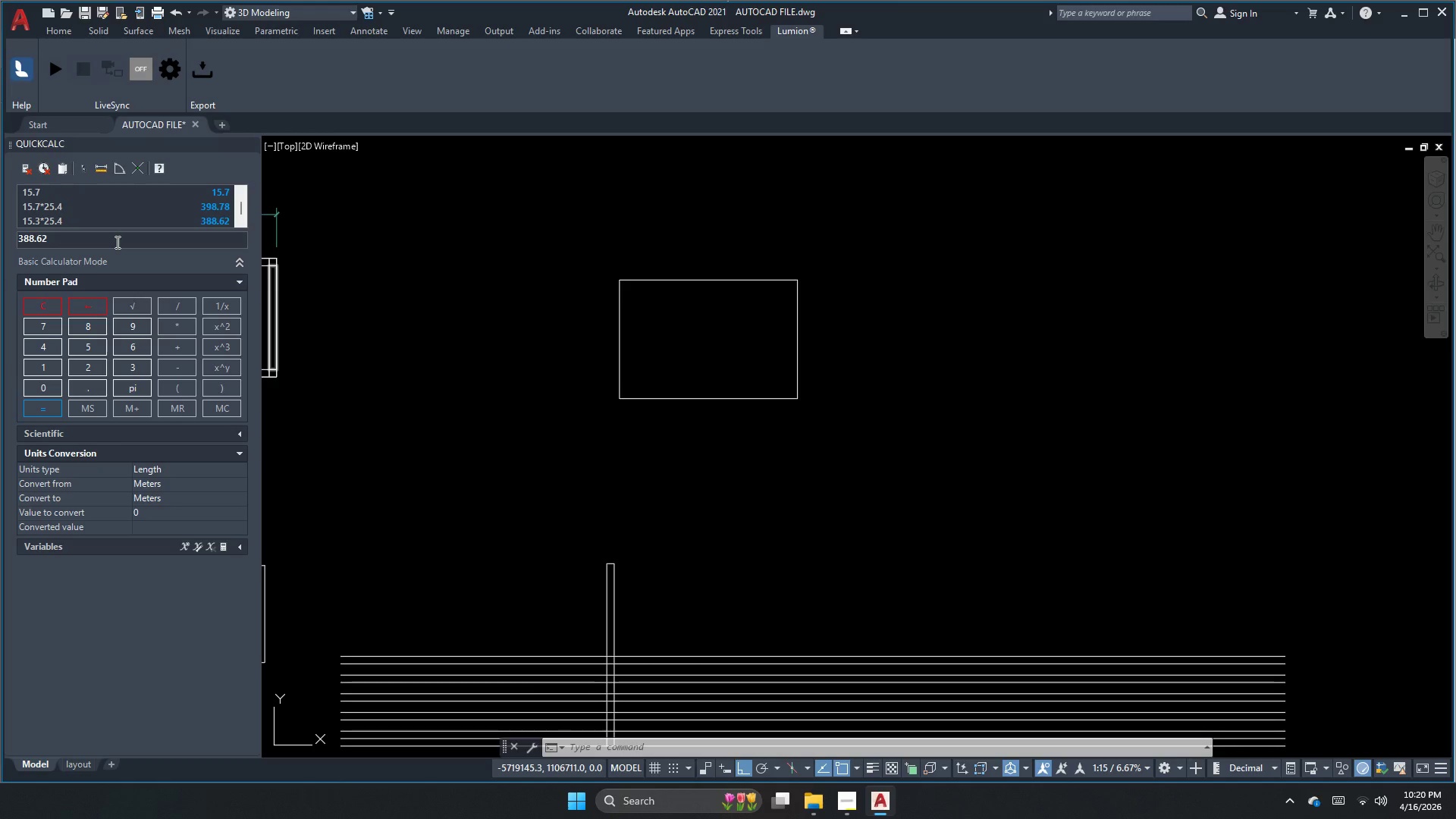 
key(Escape)
 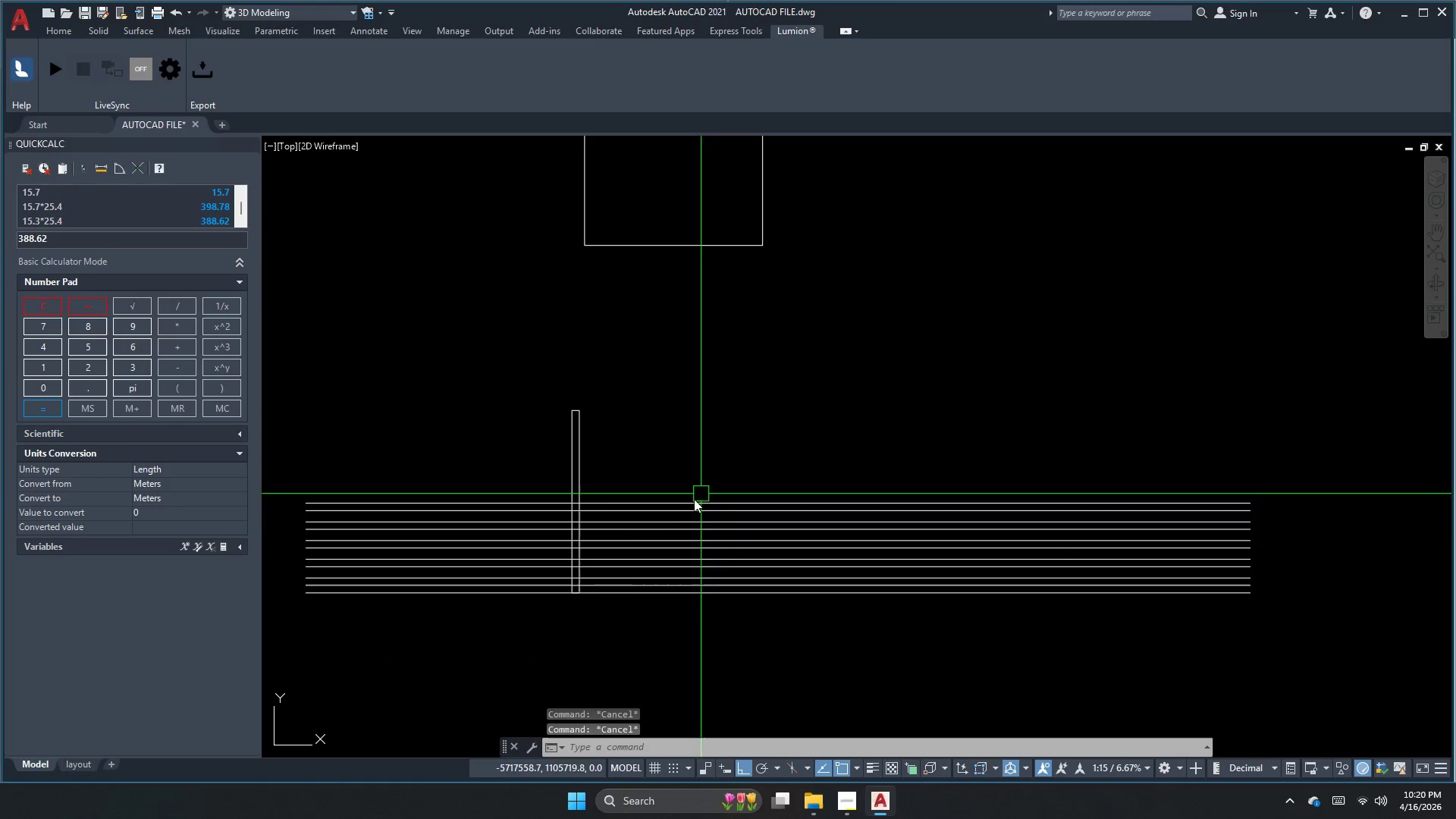 
key(Escape)
 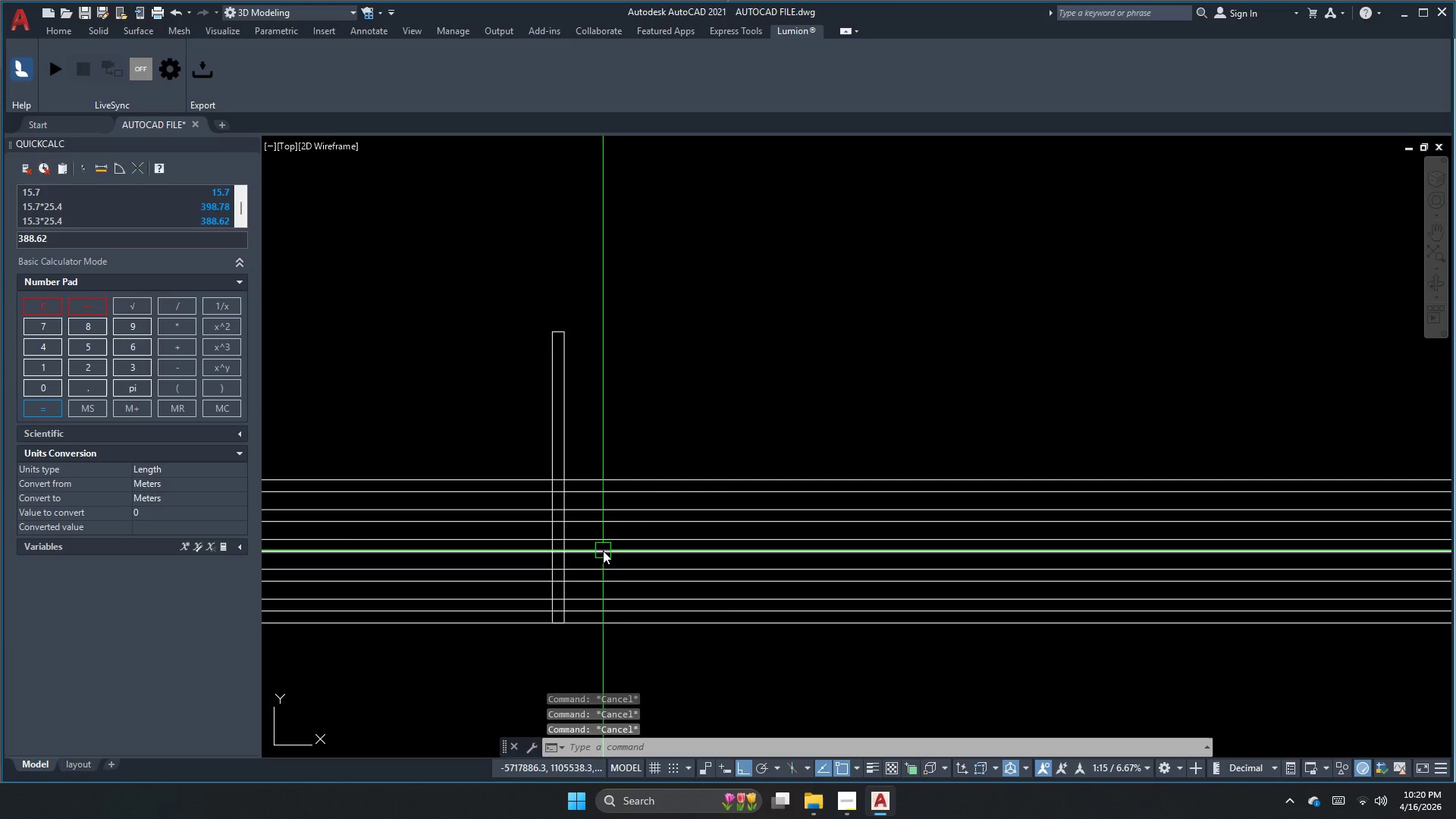 
scroll: coordinate [604, 544], scroll_direction: up, amount: 1.0
 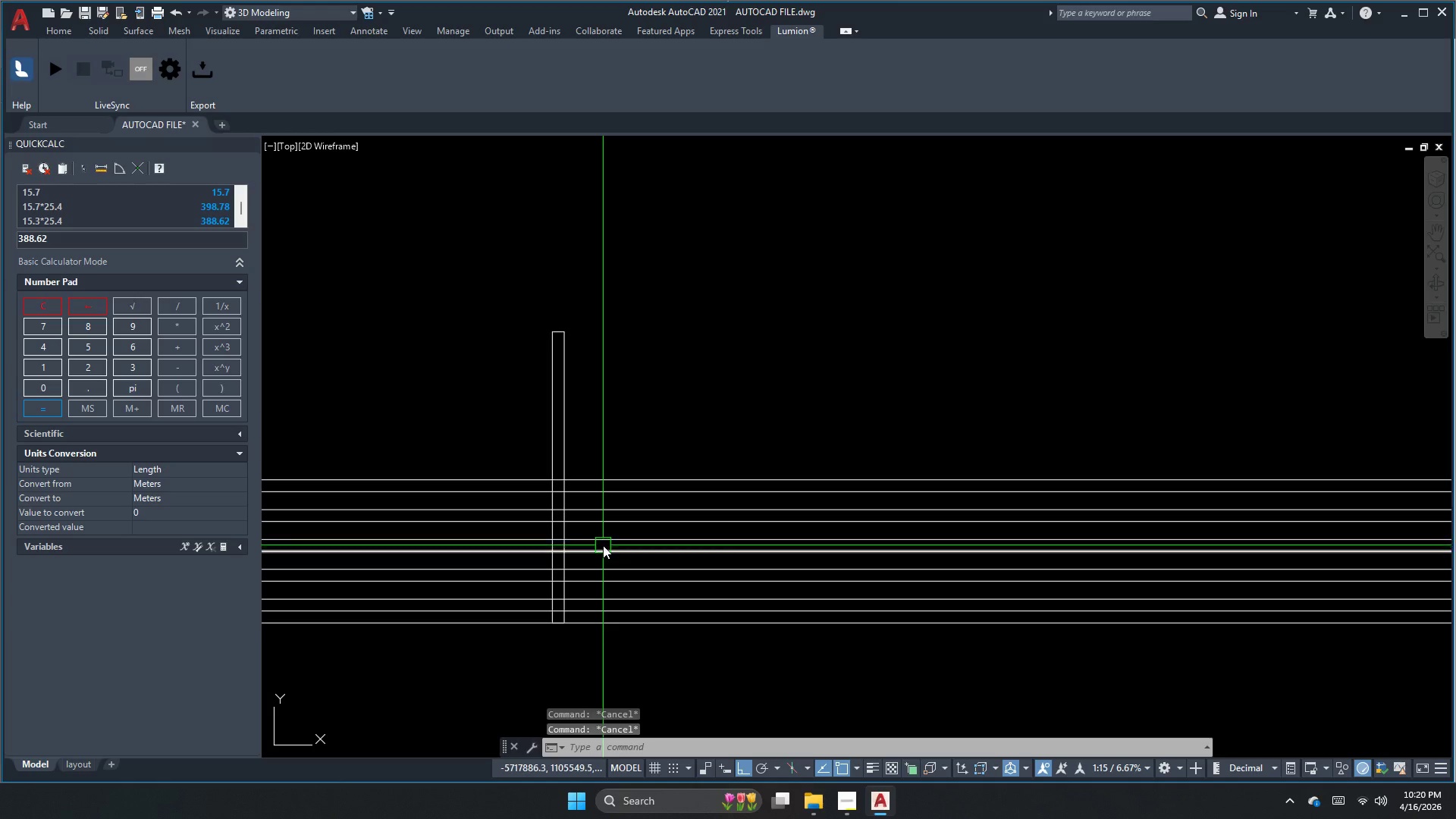 
key(Escape)
 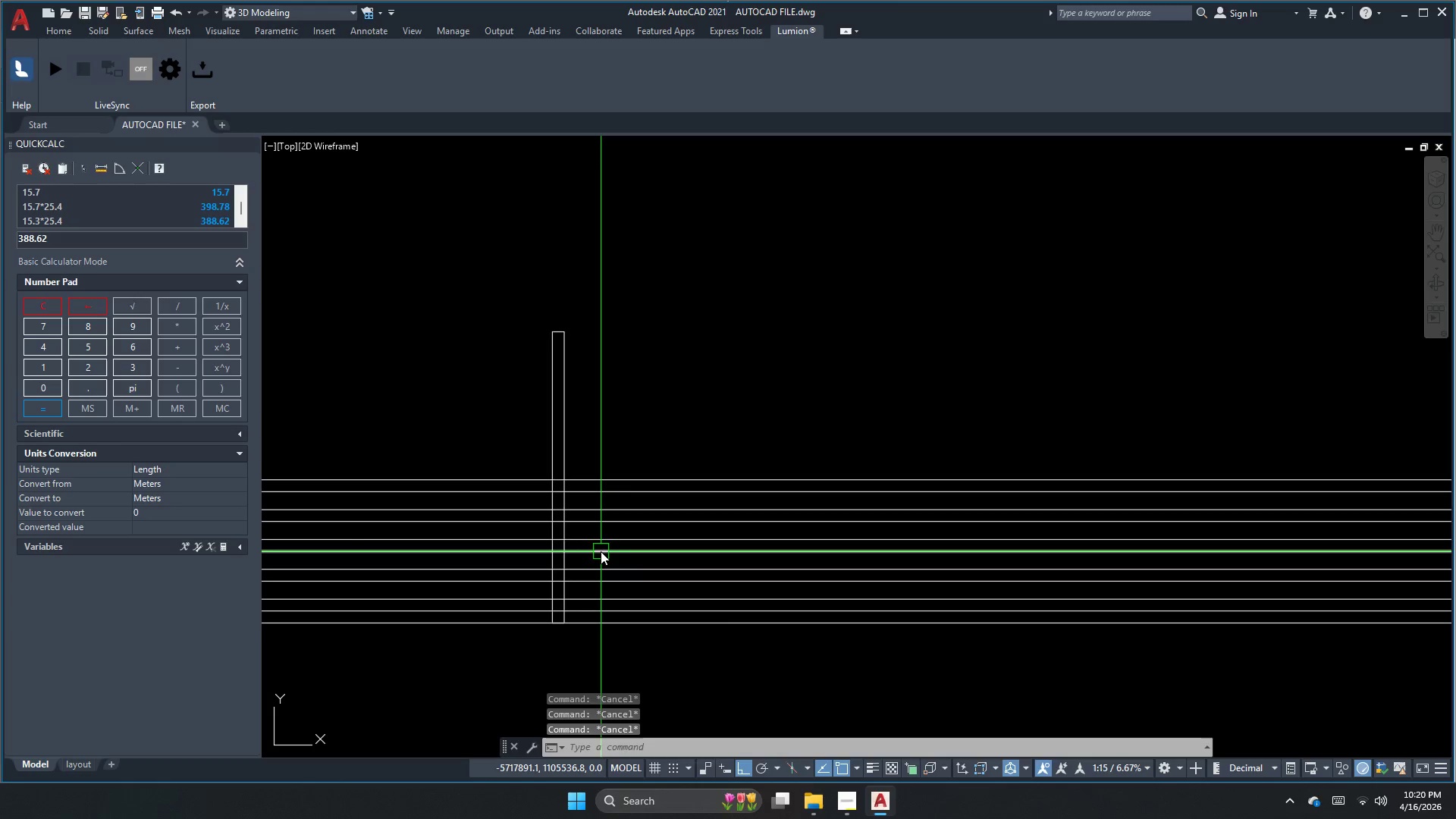 
key(D)
 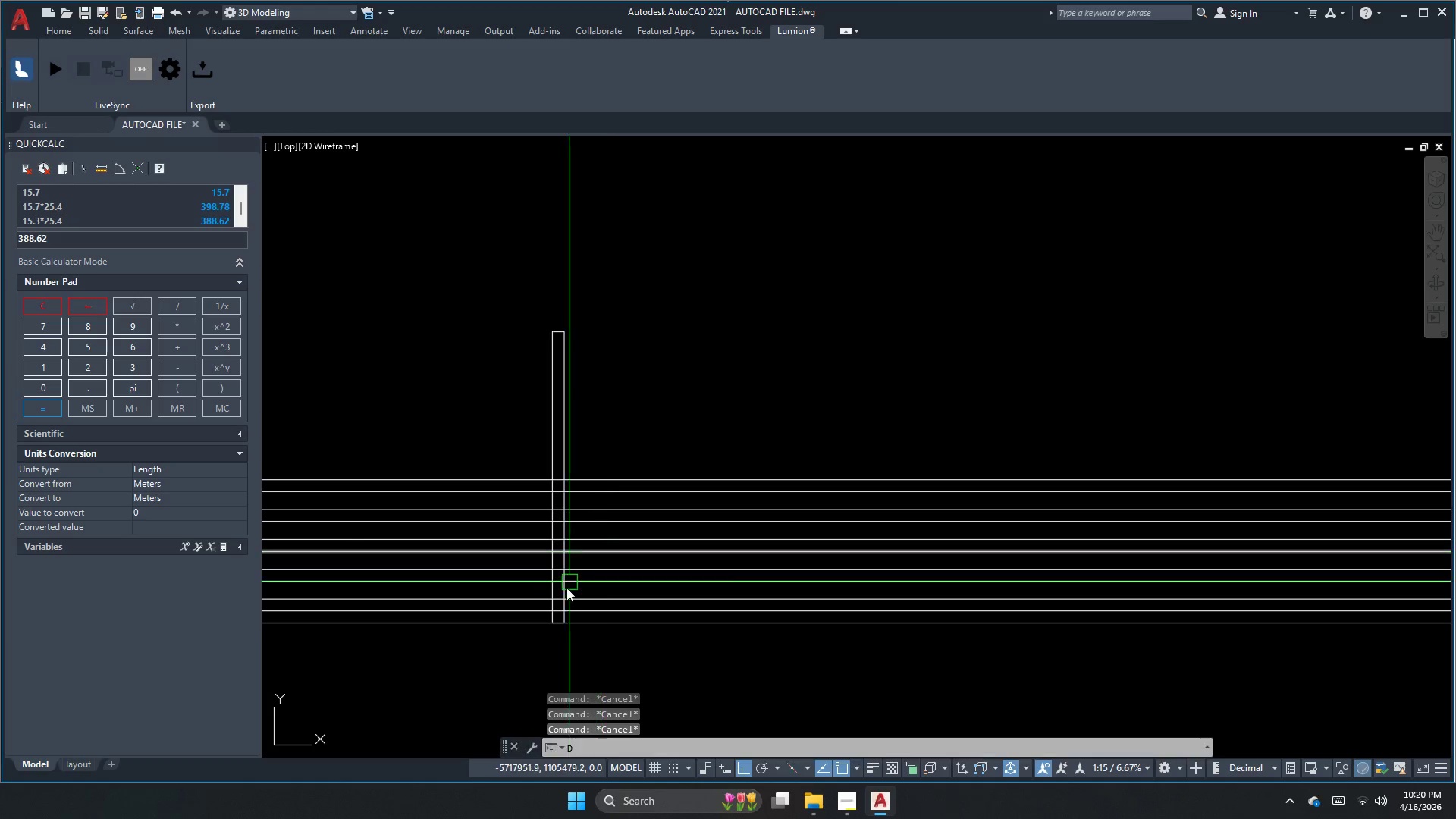 
type(li )
key(Escape)
type( )
 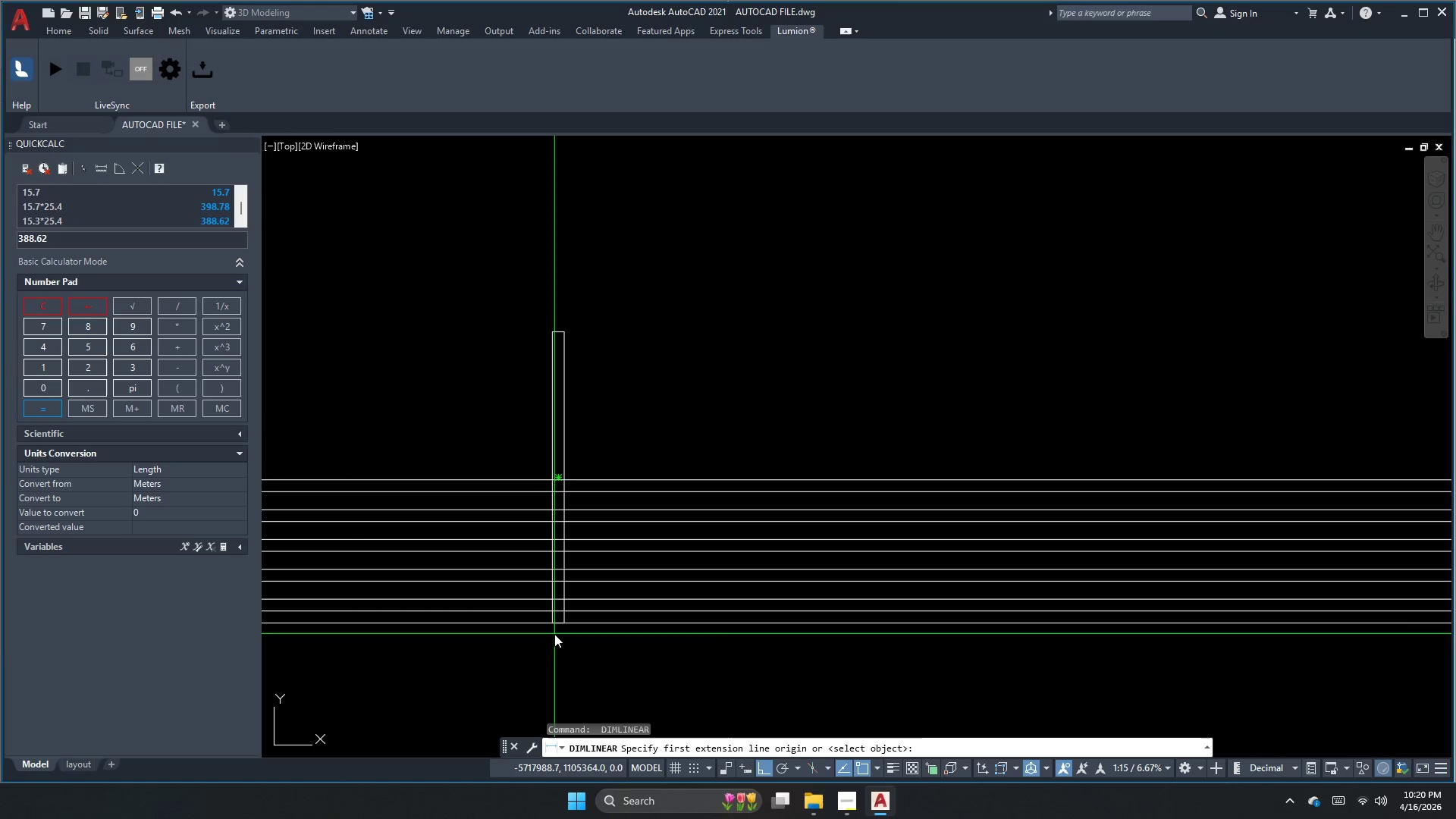 
left_click_drag(start_coordinate=[550, 622], to_coordinate=[549, 618])
 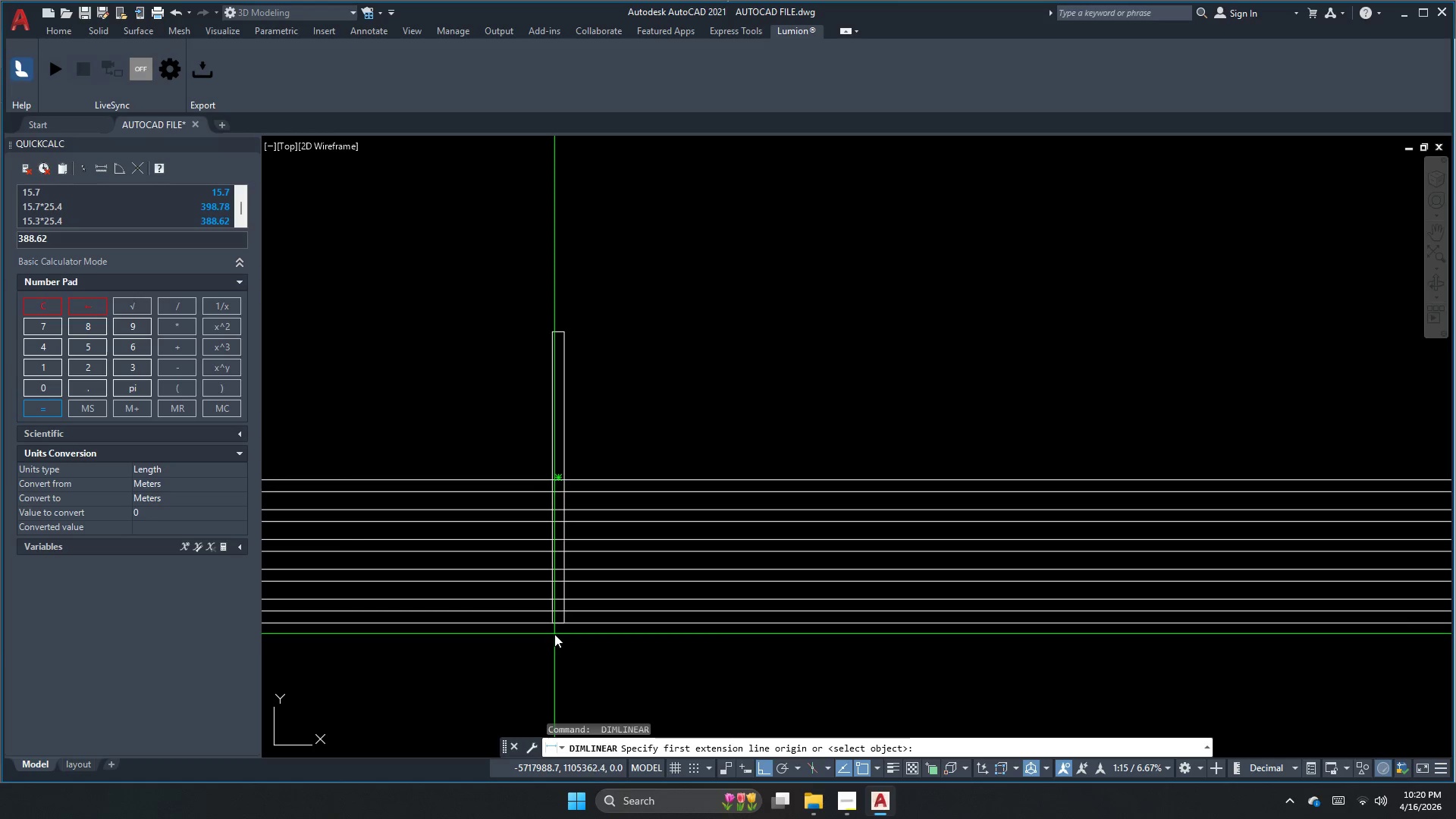 
scroll: coordinate [545, 493], scroll_direction: up, amount: 2.0
 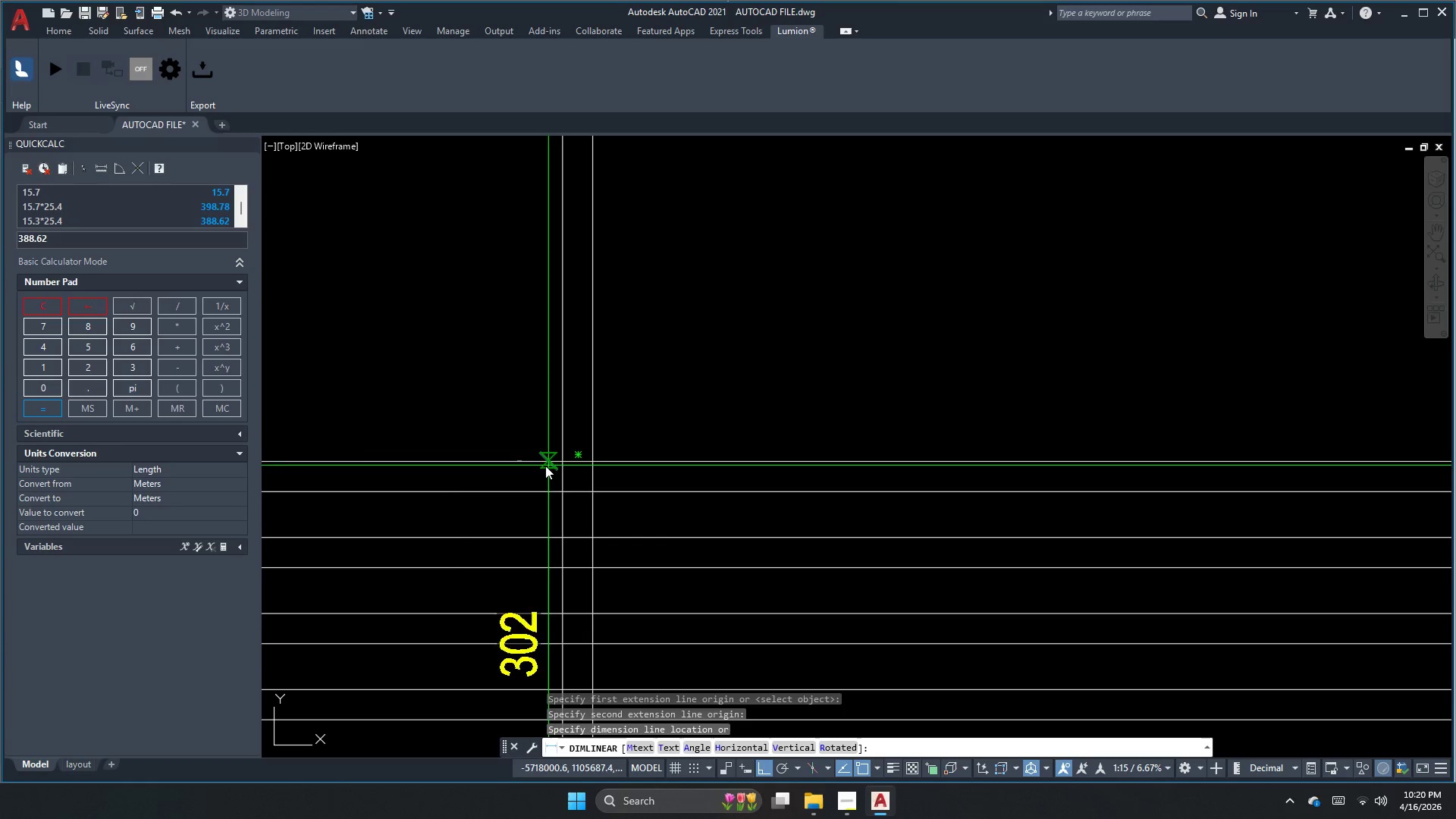 
key(Escape)
 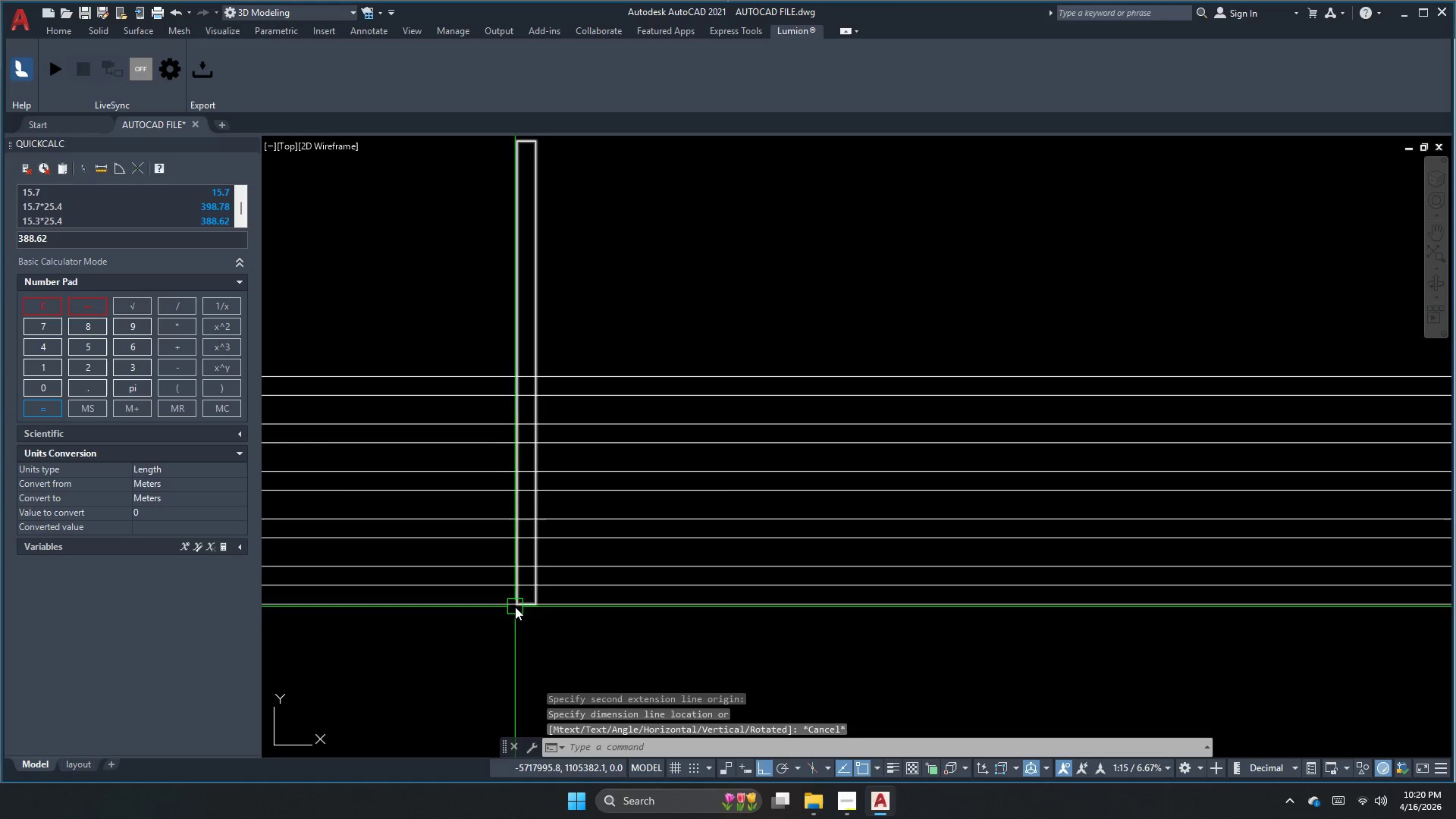 
scroll: coordinate [463, 559], scroll_direction: down, amount: 1.0
 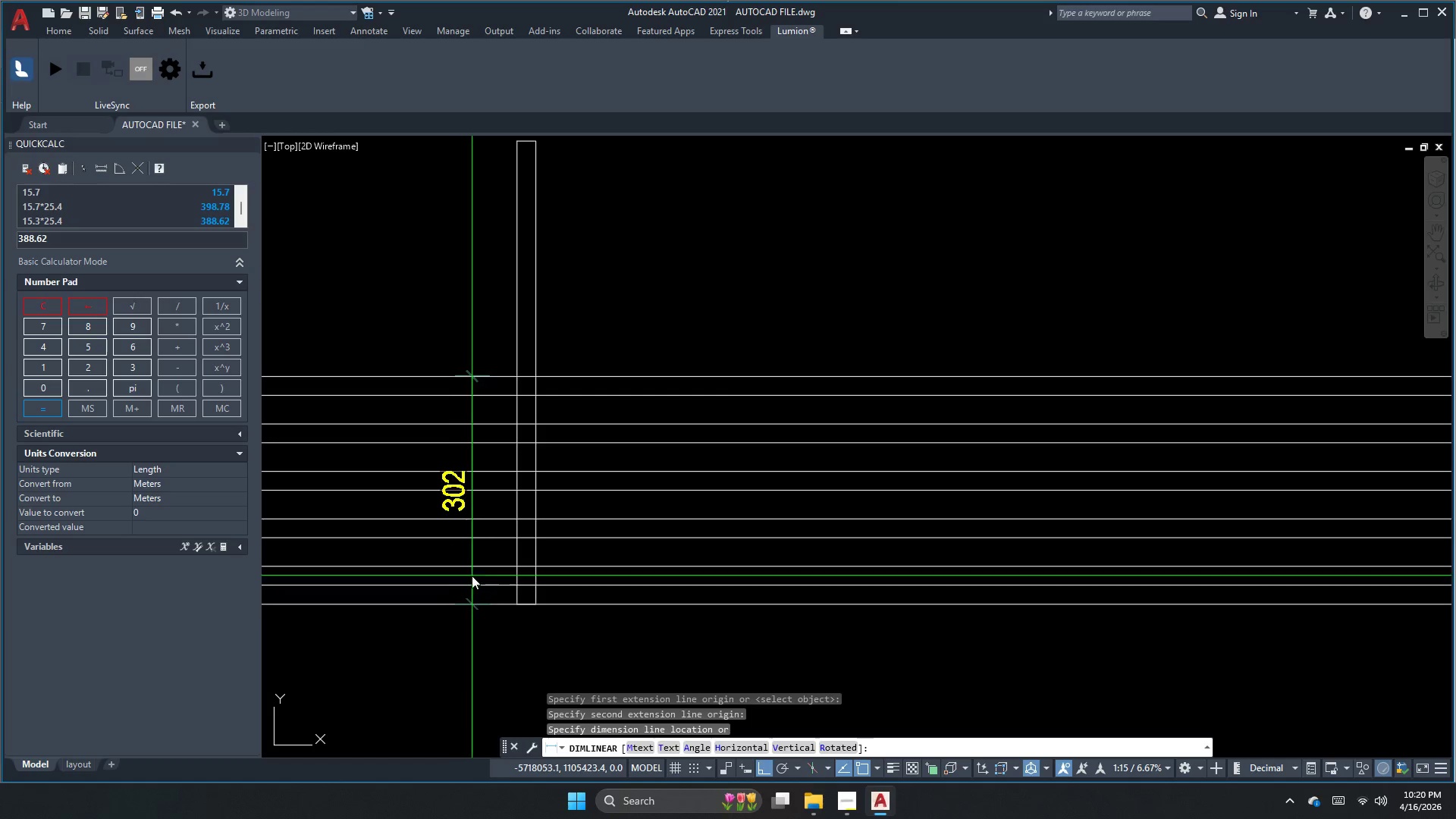 
key(Space)
 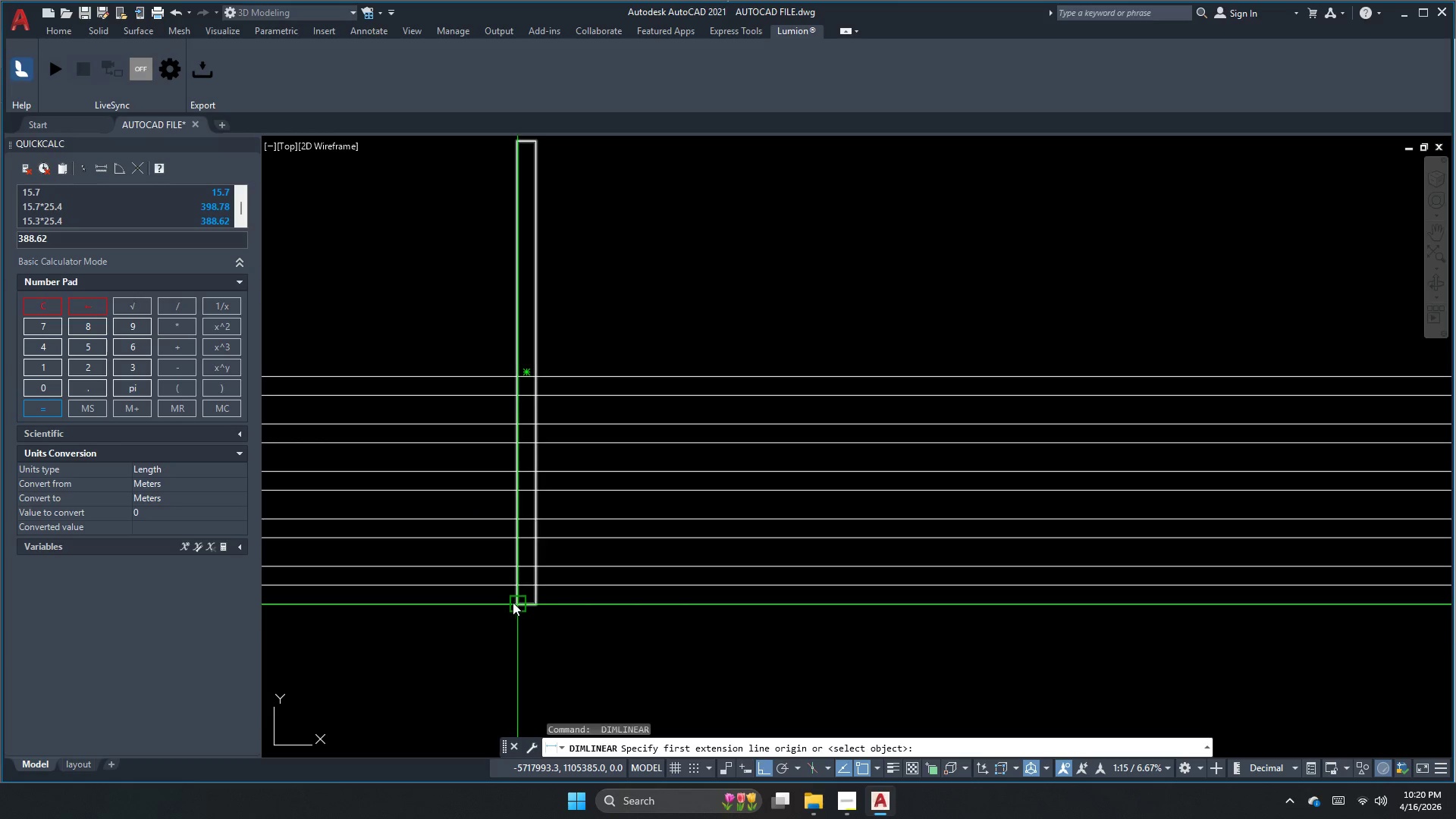 
left_click_drag(start_coordinate=[513, 602], to_coordinate=[514, 596])
 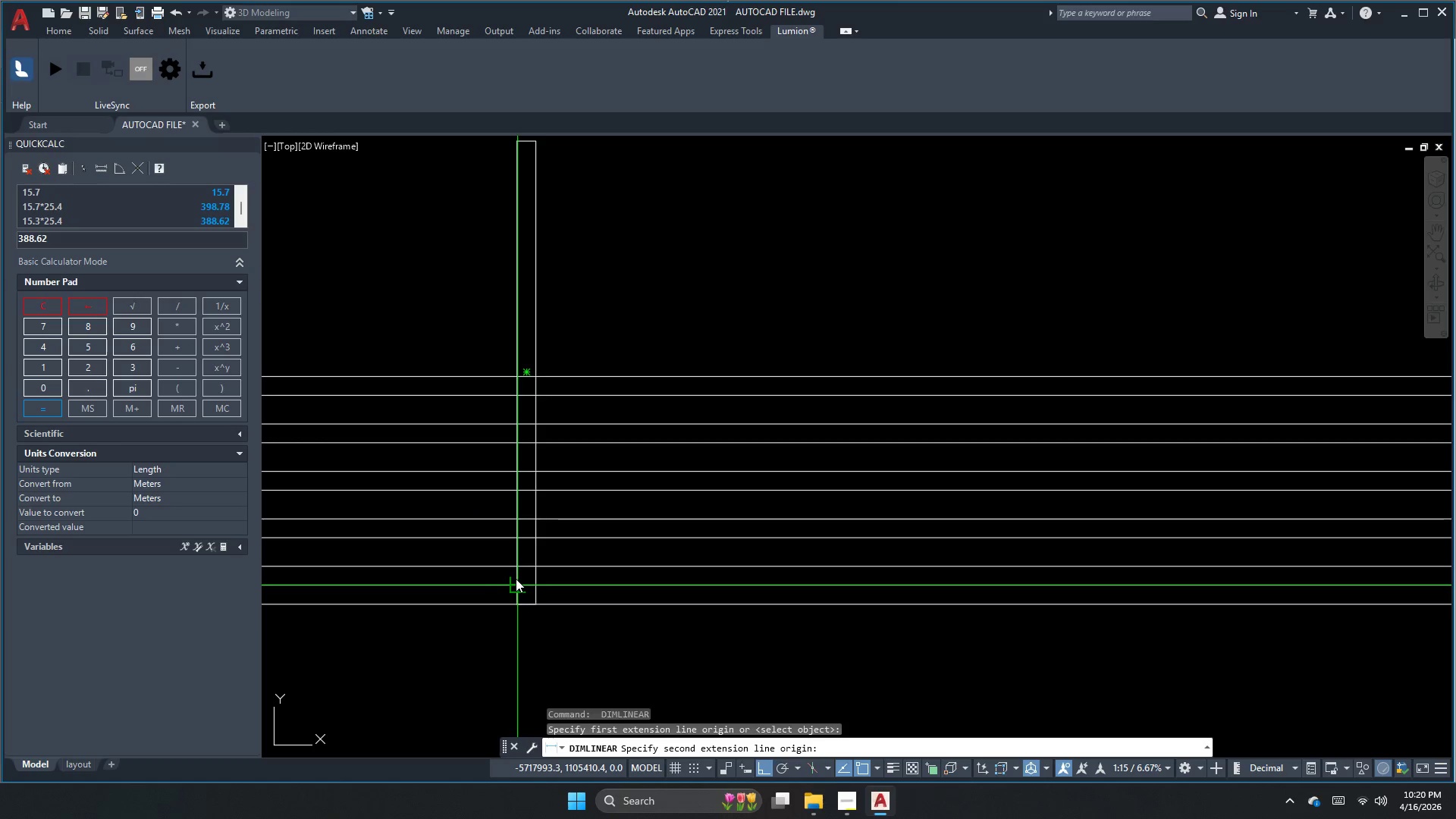 
double_click([516, 579])
 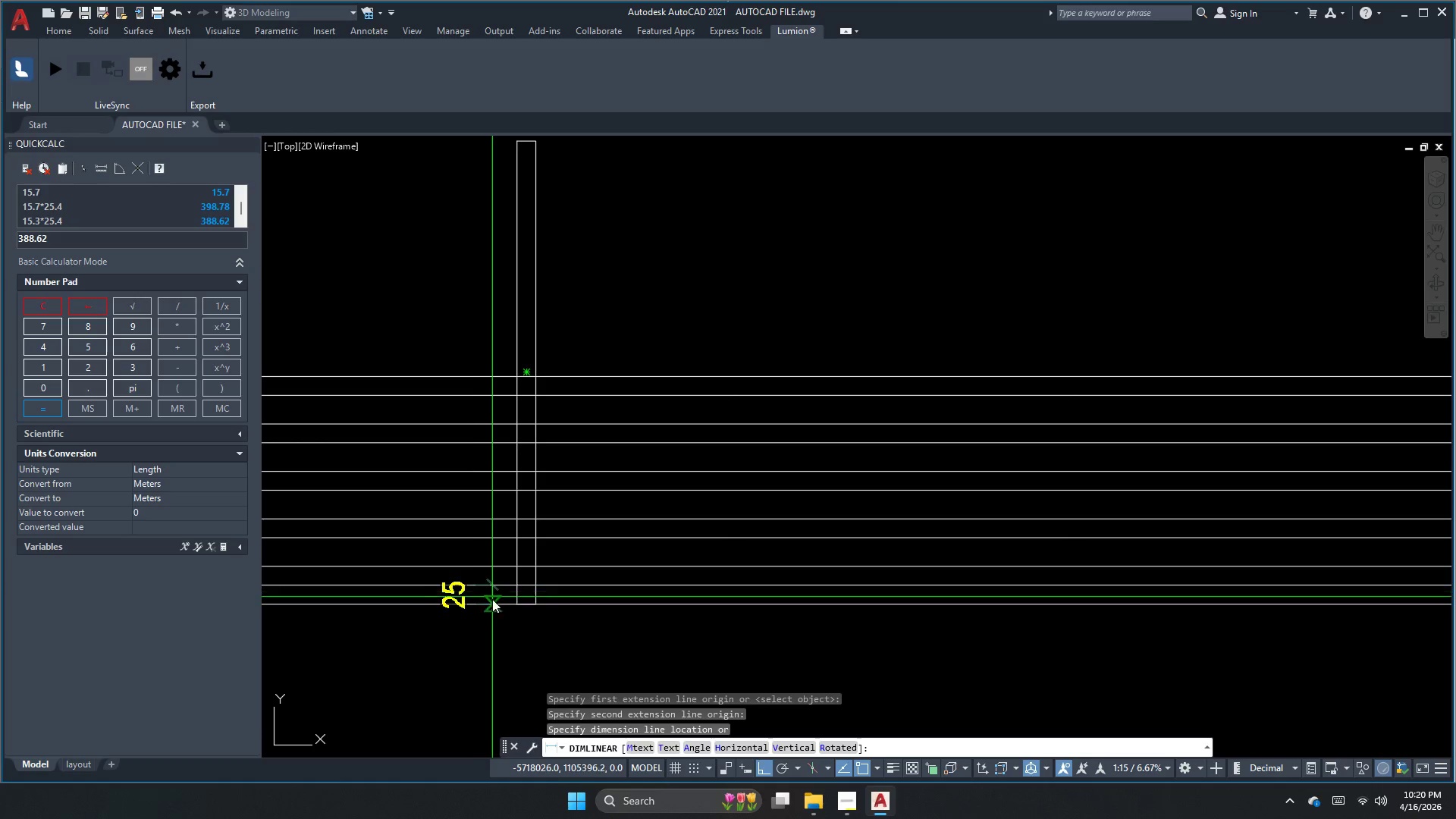 
key(Escape)
 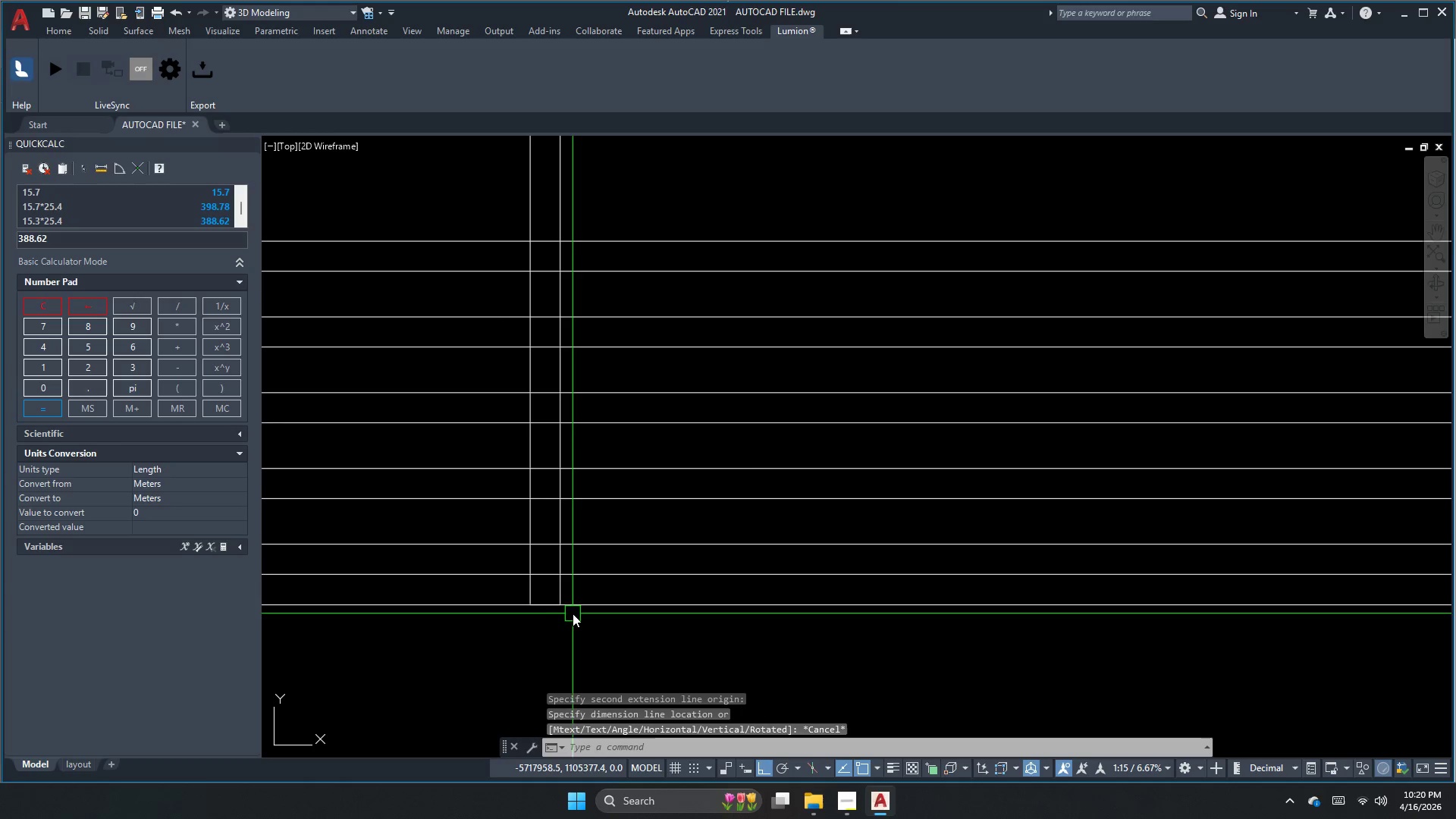 
scroll: coordinate [494, 605], scroll_direction: up, amount: 1.0
 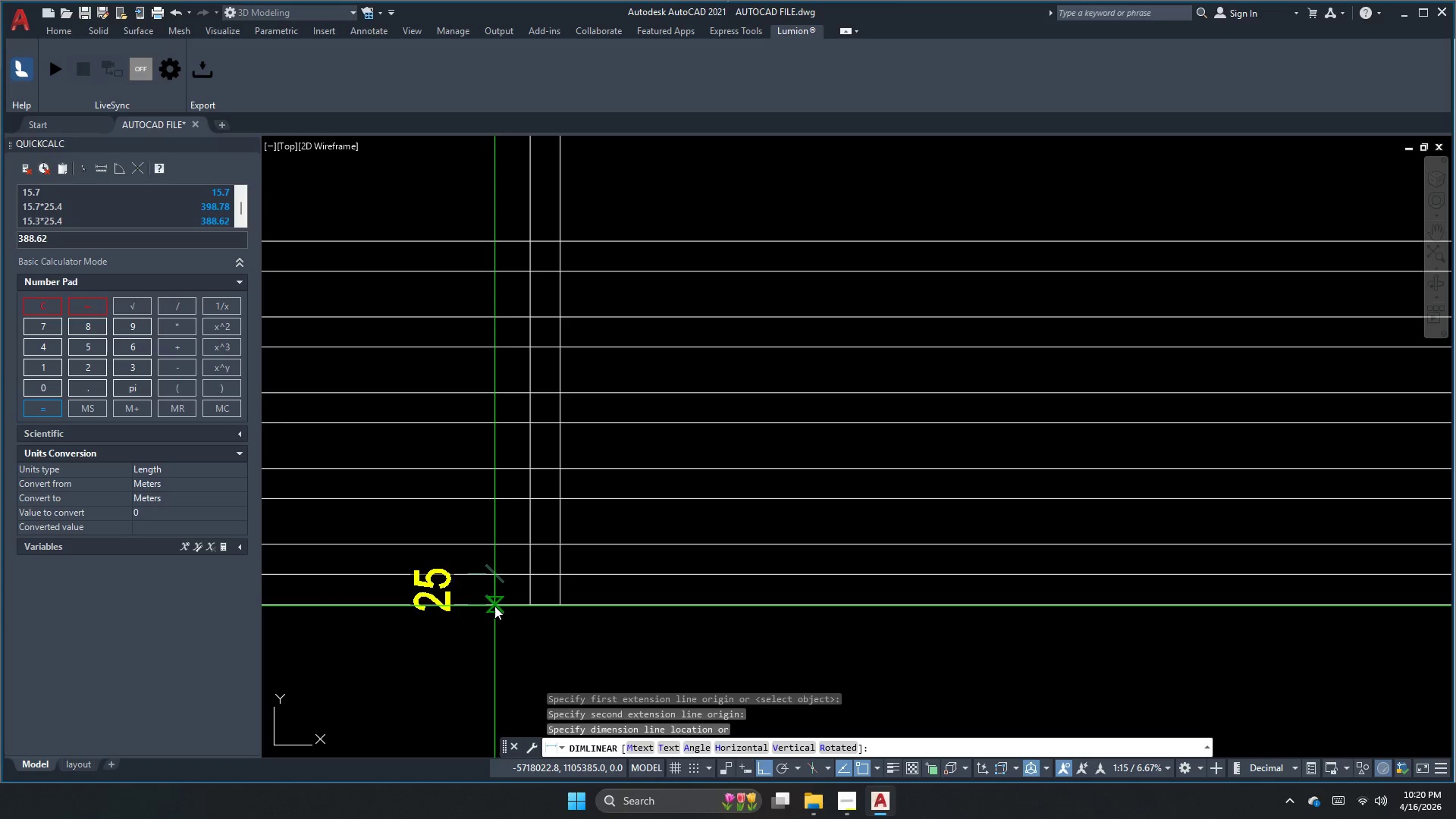 
key(Space)
 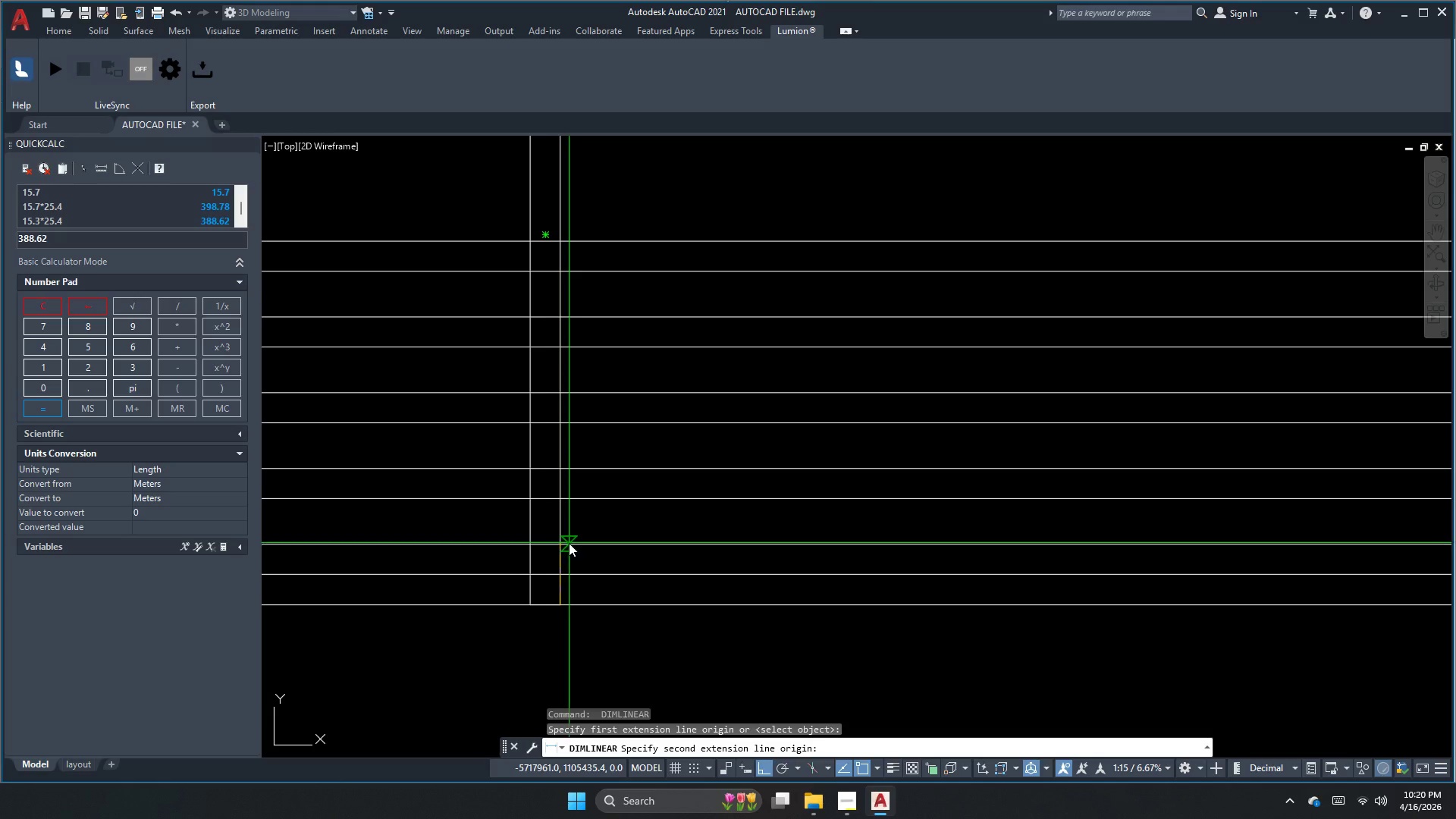 
key(Escape)
 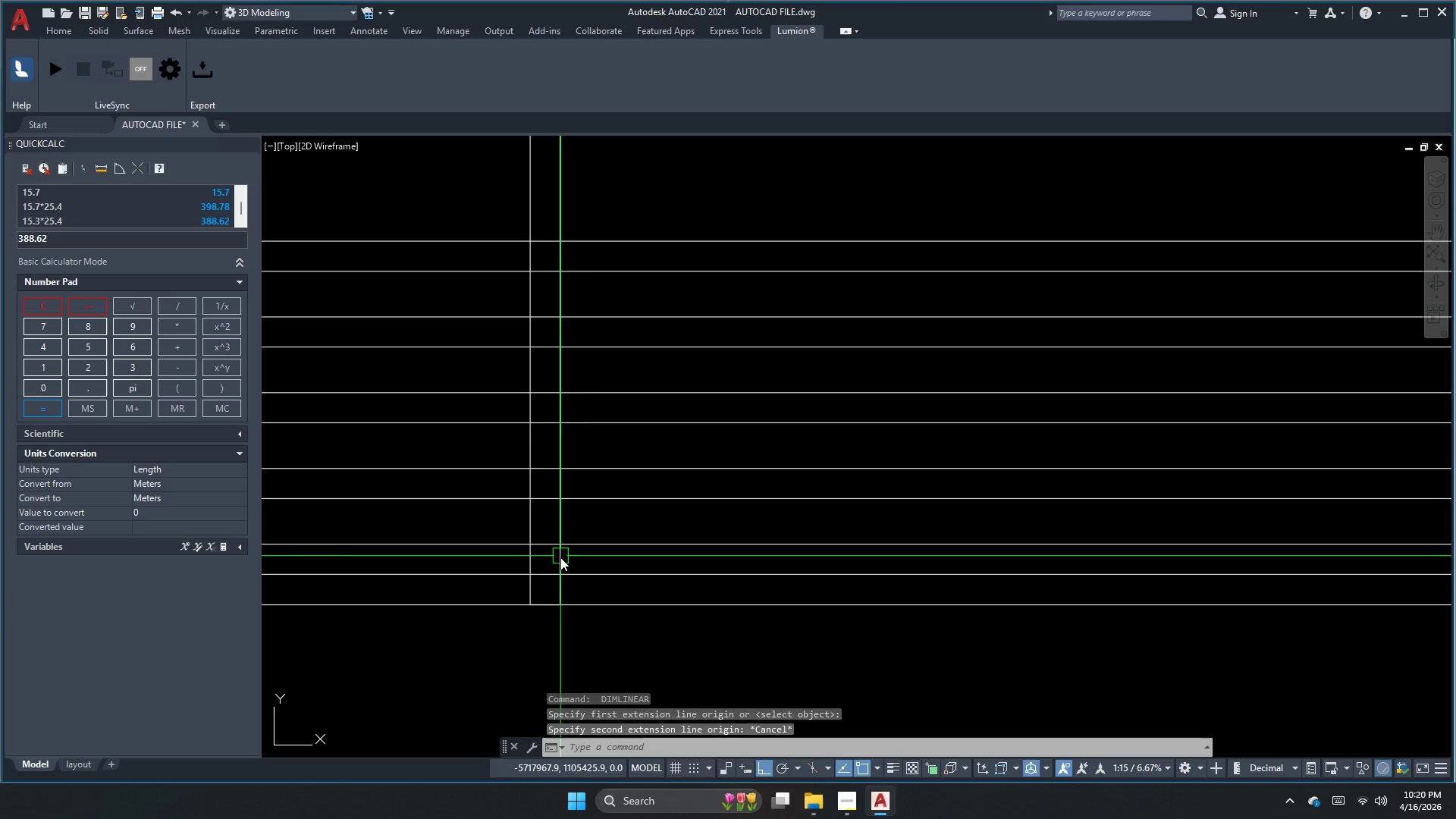 
key(Space)
 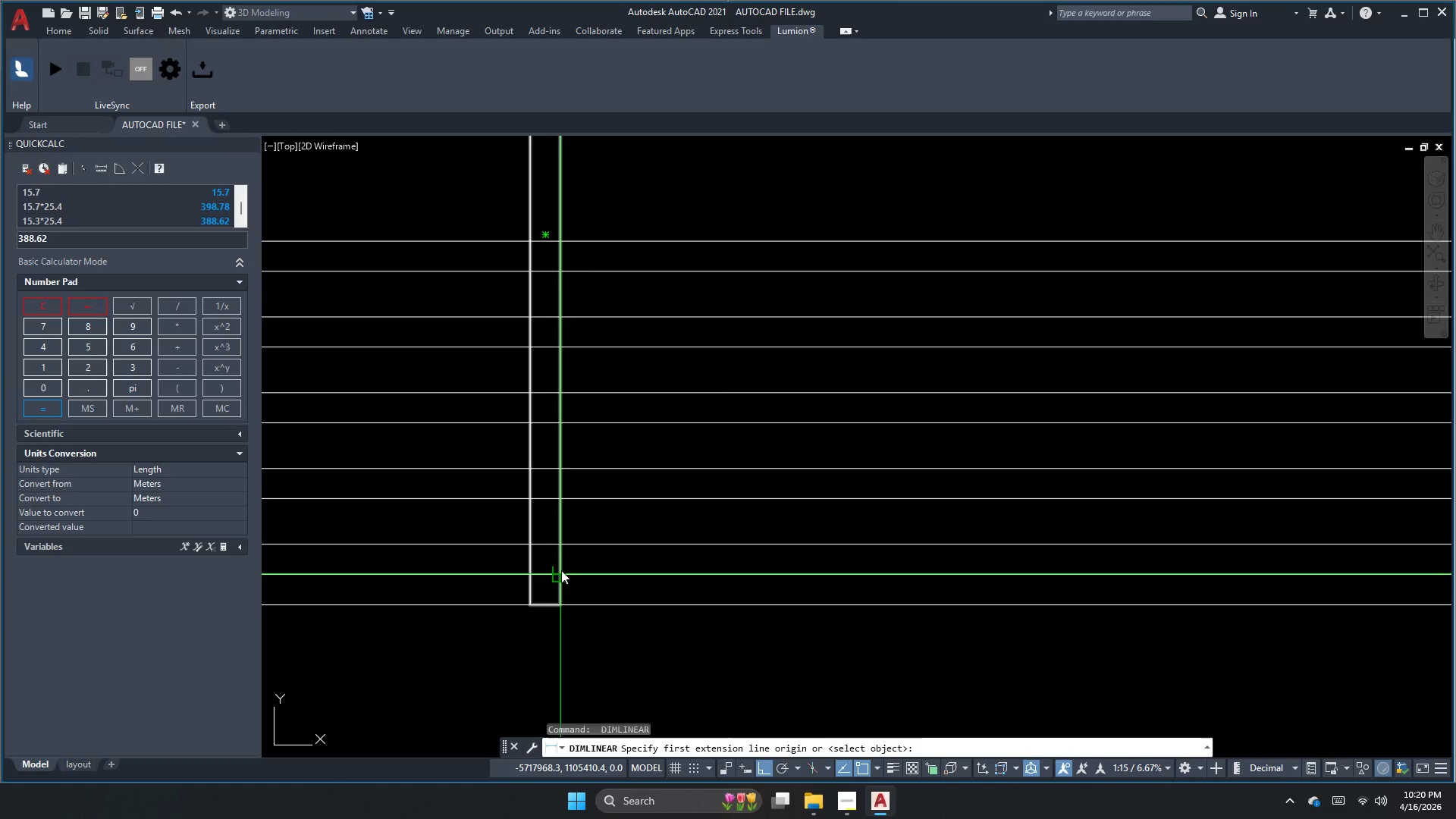 
left_click_drag(start_coordinate=[560, 573], to_coordinate=[558, 567])
 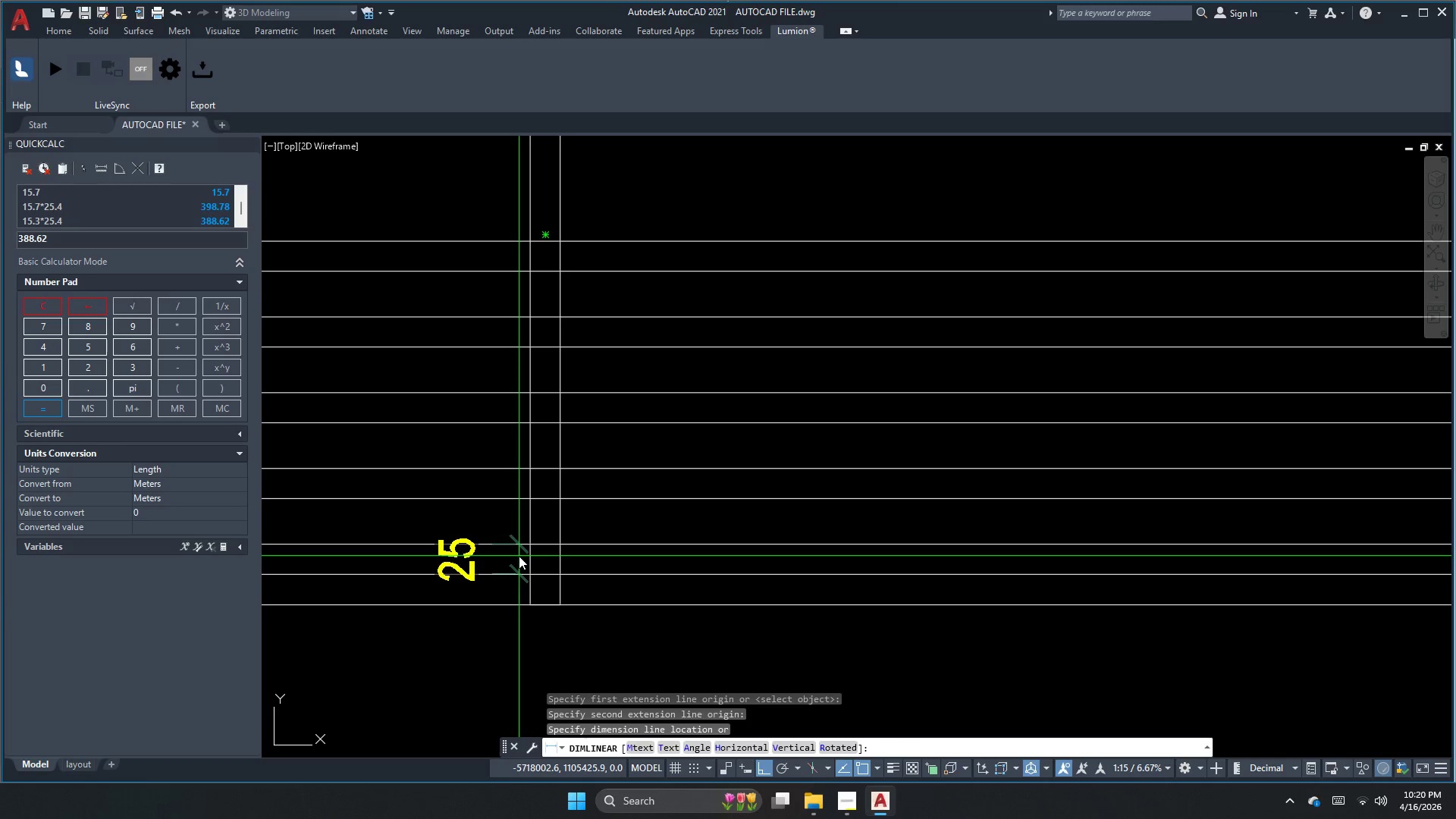 
key(Escape)
 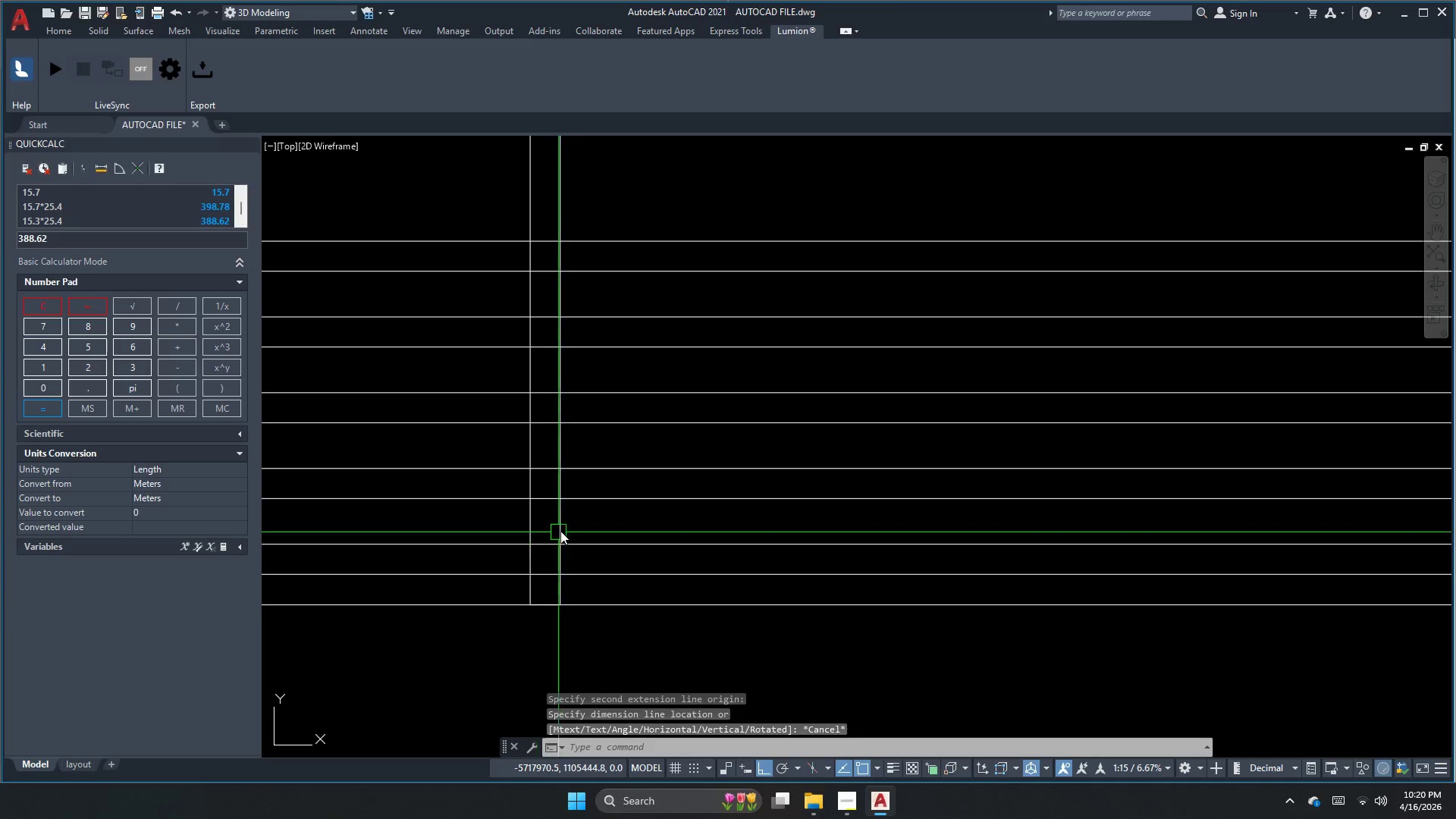 
key(Space)
 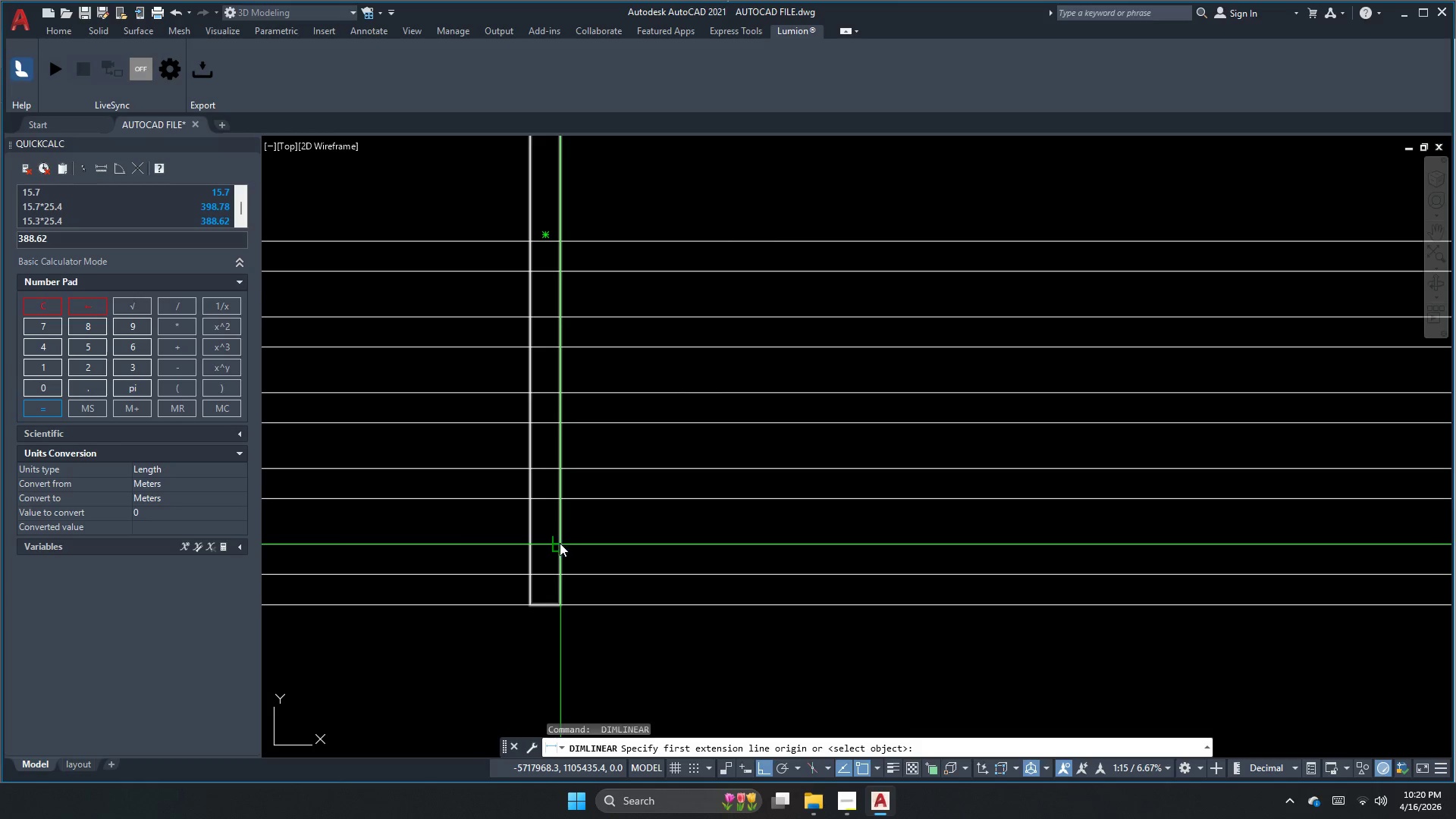 
left_click_drag(start_coordinate=[558, 546], to_coordinate=[557, 539])
 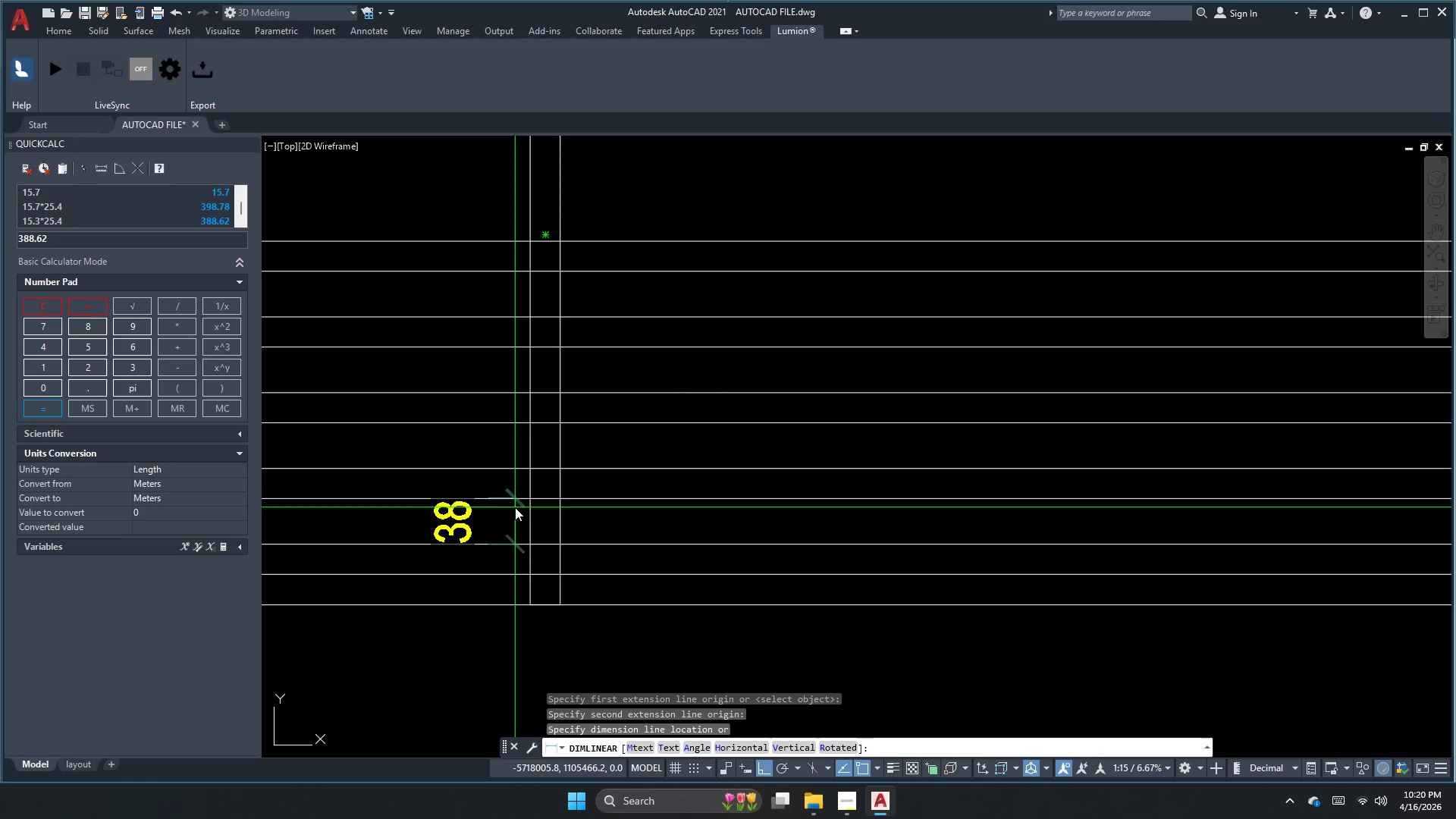 
key(Escape)
 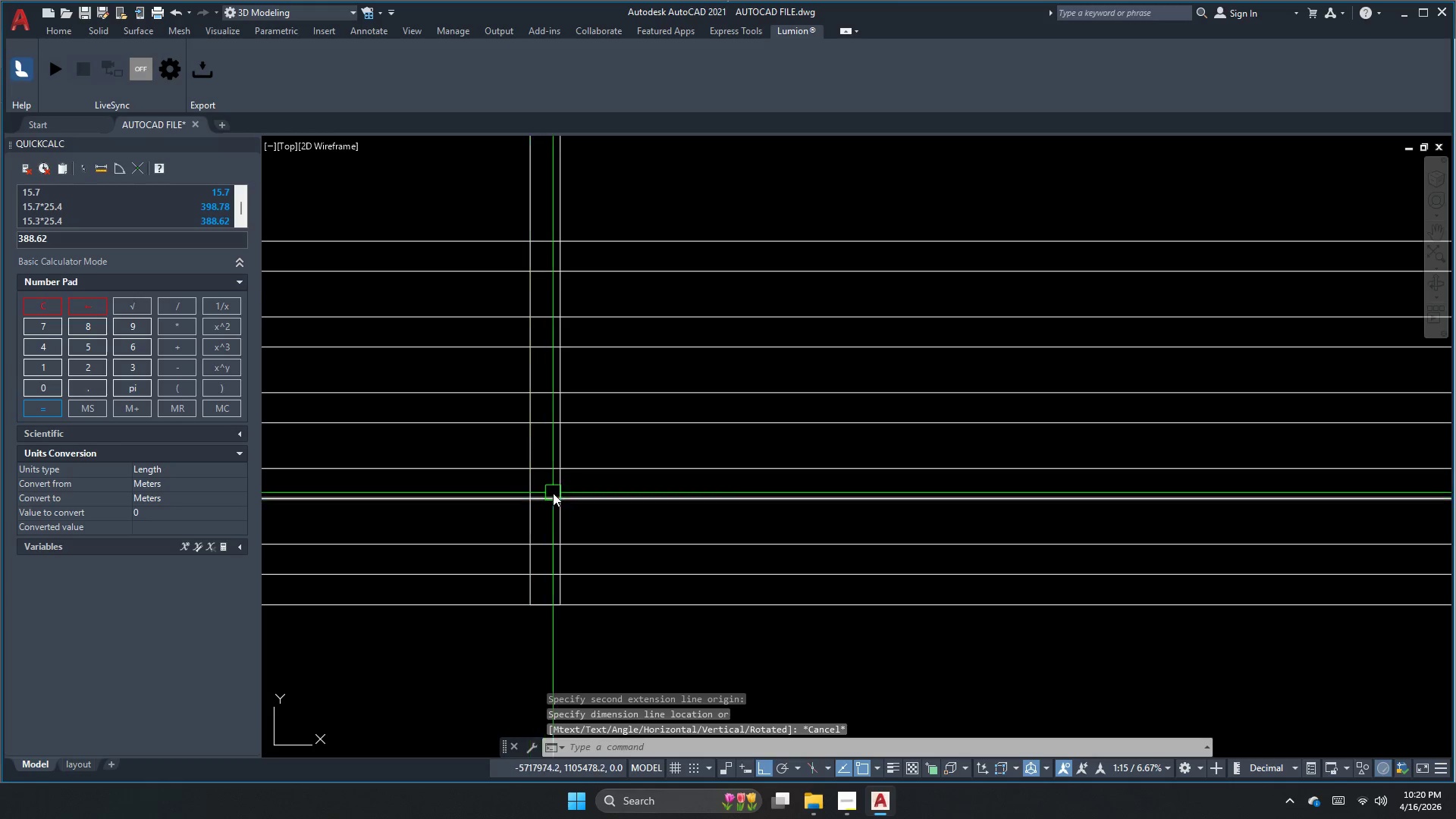 
key(Space)
 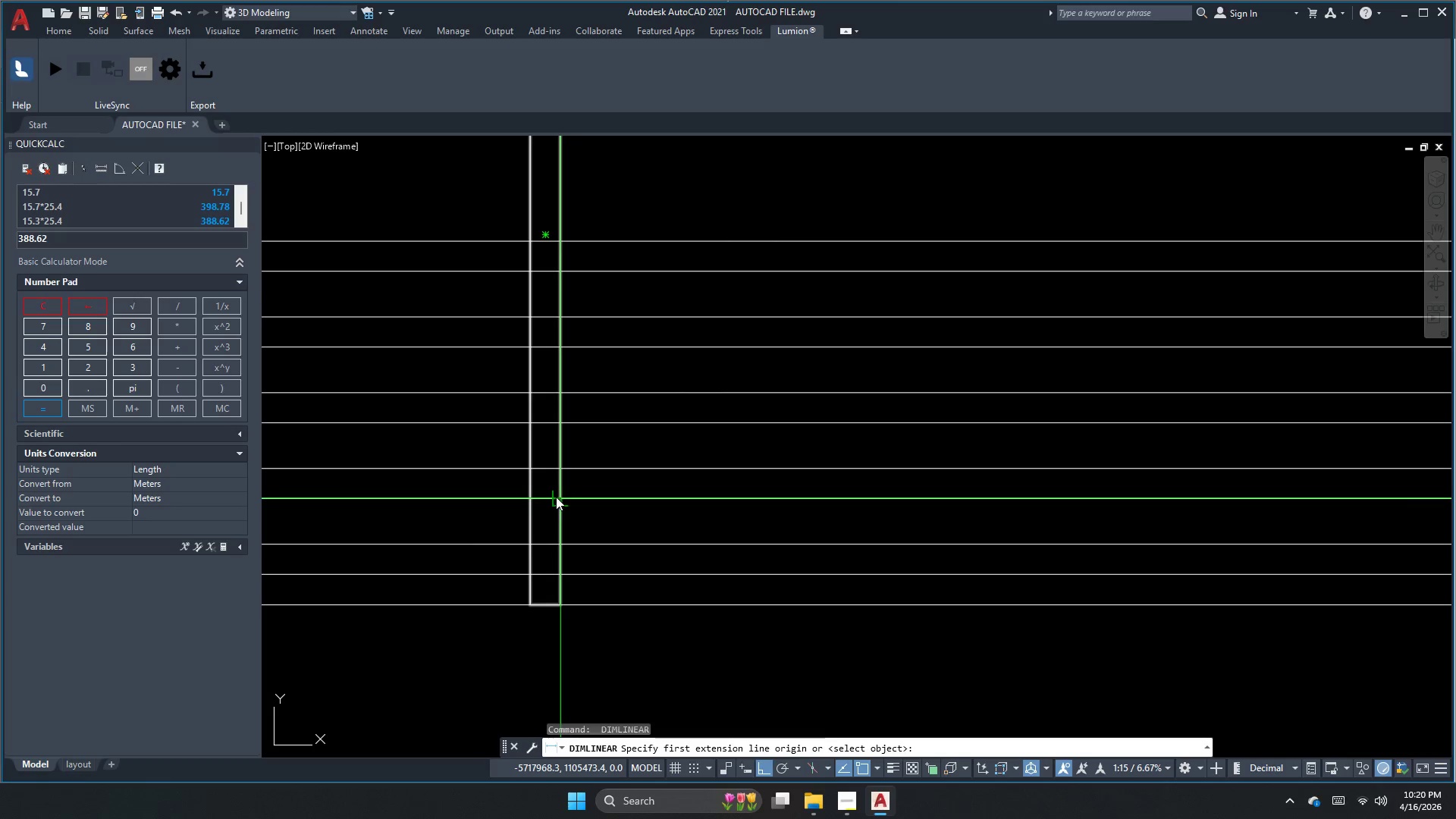 
left_click_drag(start_coordinate=[556, 497], to_coordinate=[559, 491])
 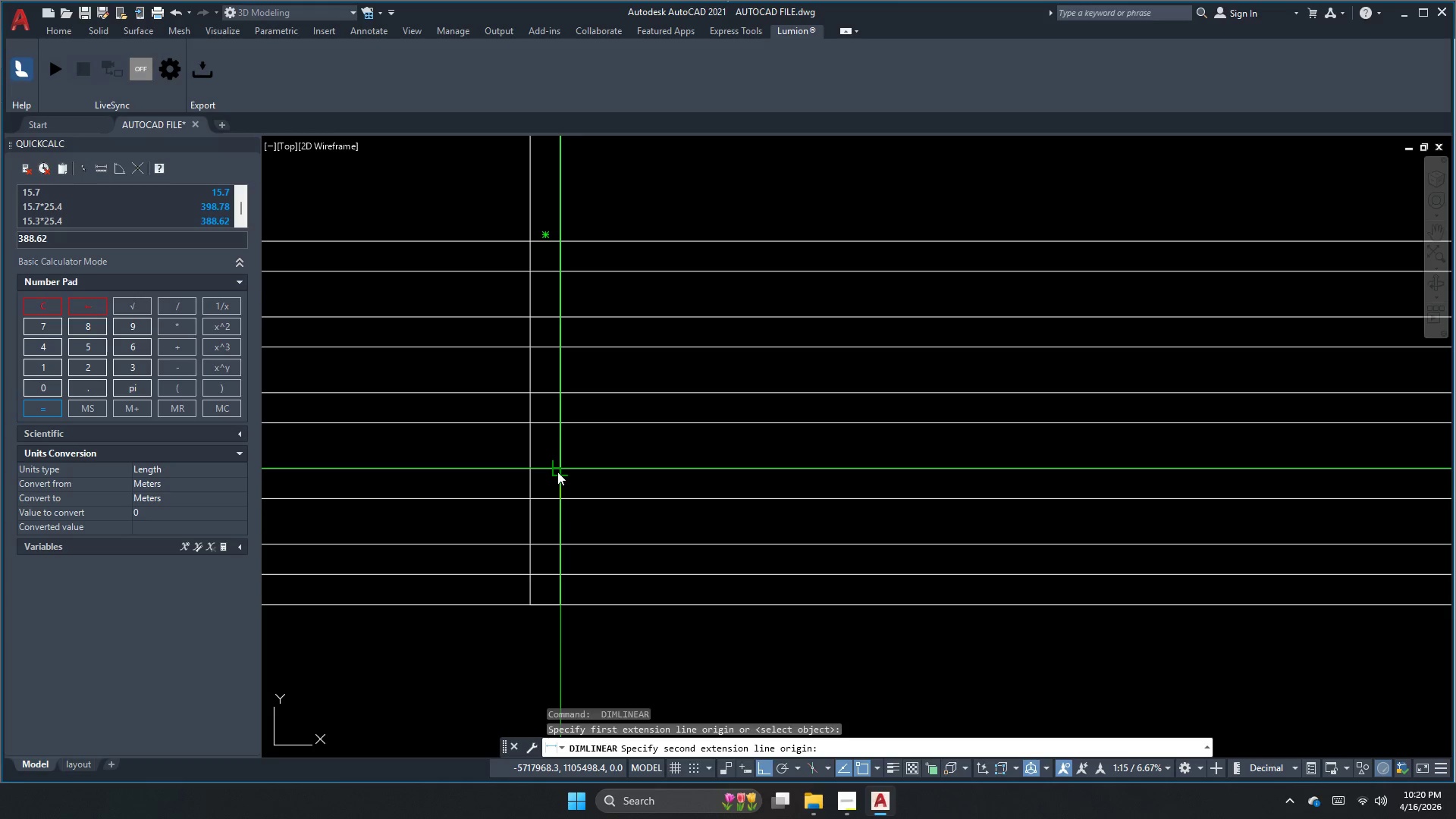 
double_click([557, 472])
 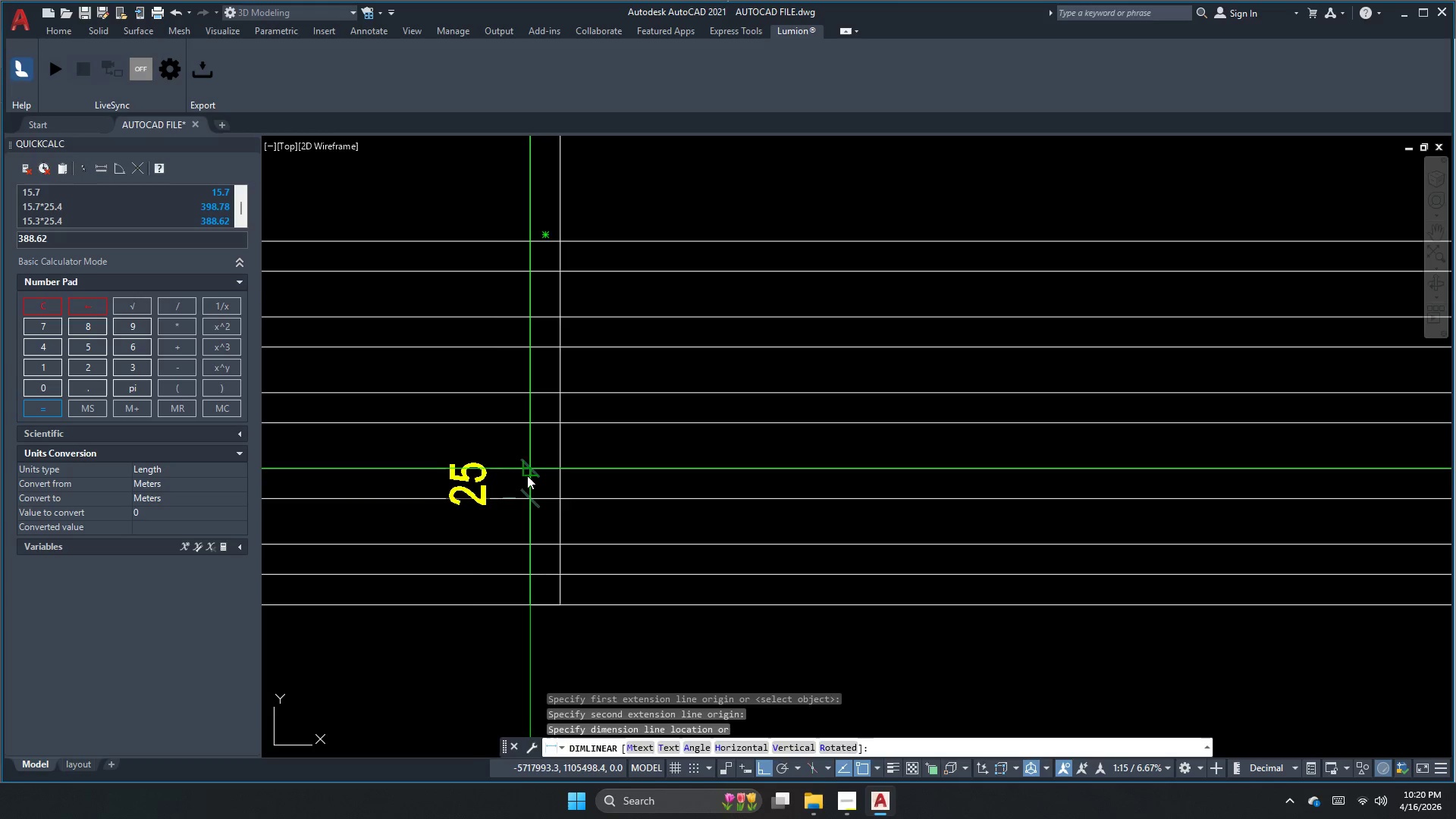 
key(Escape)
 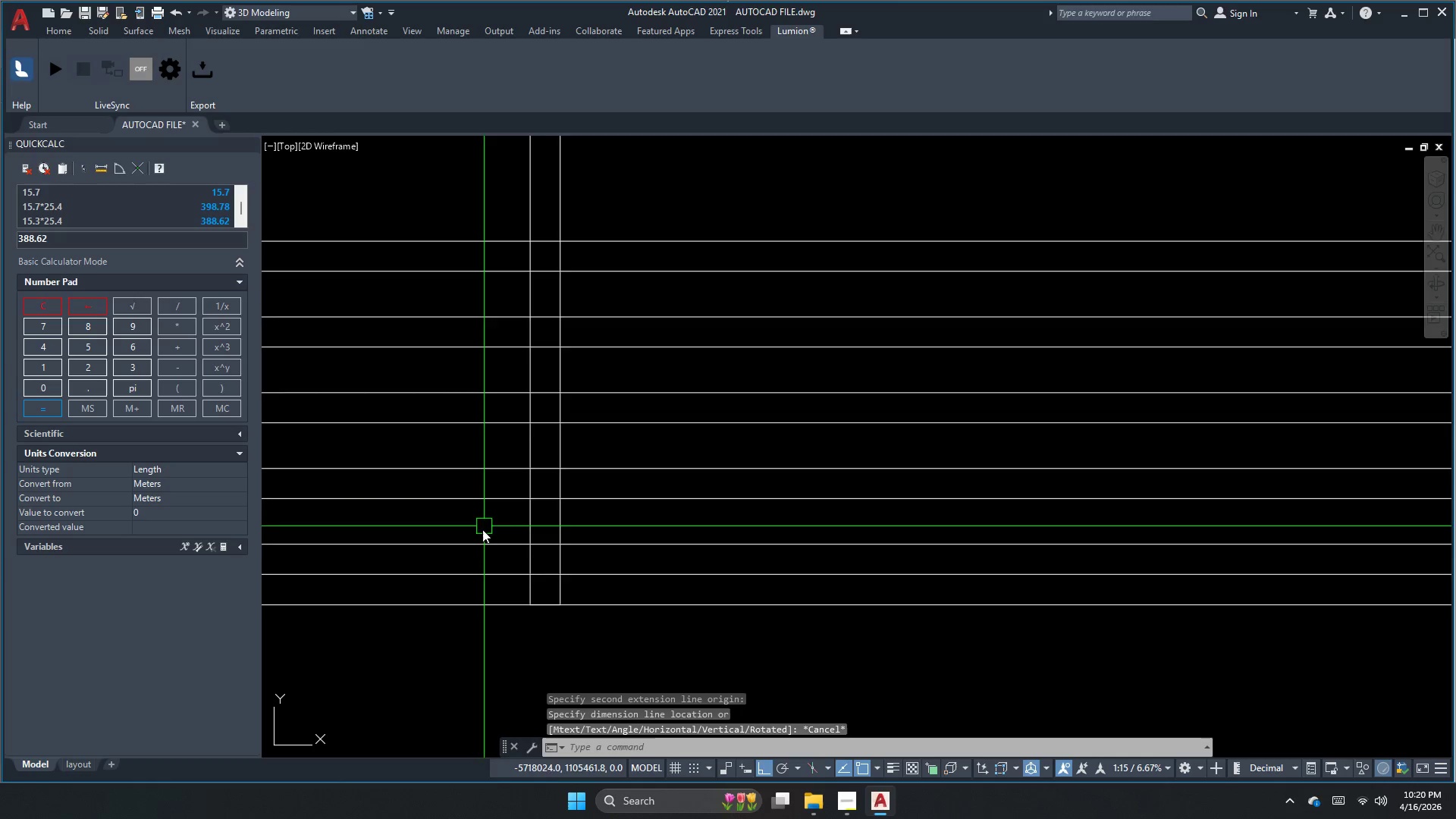 
scroll: coordinate [477, 547], scroll_direction: down, amount: 3.0
 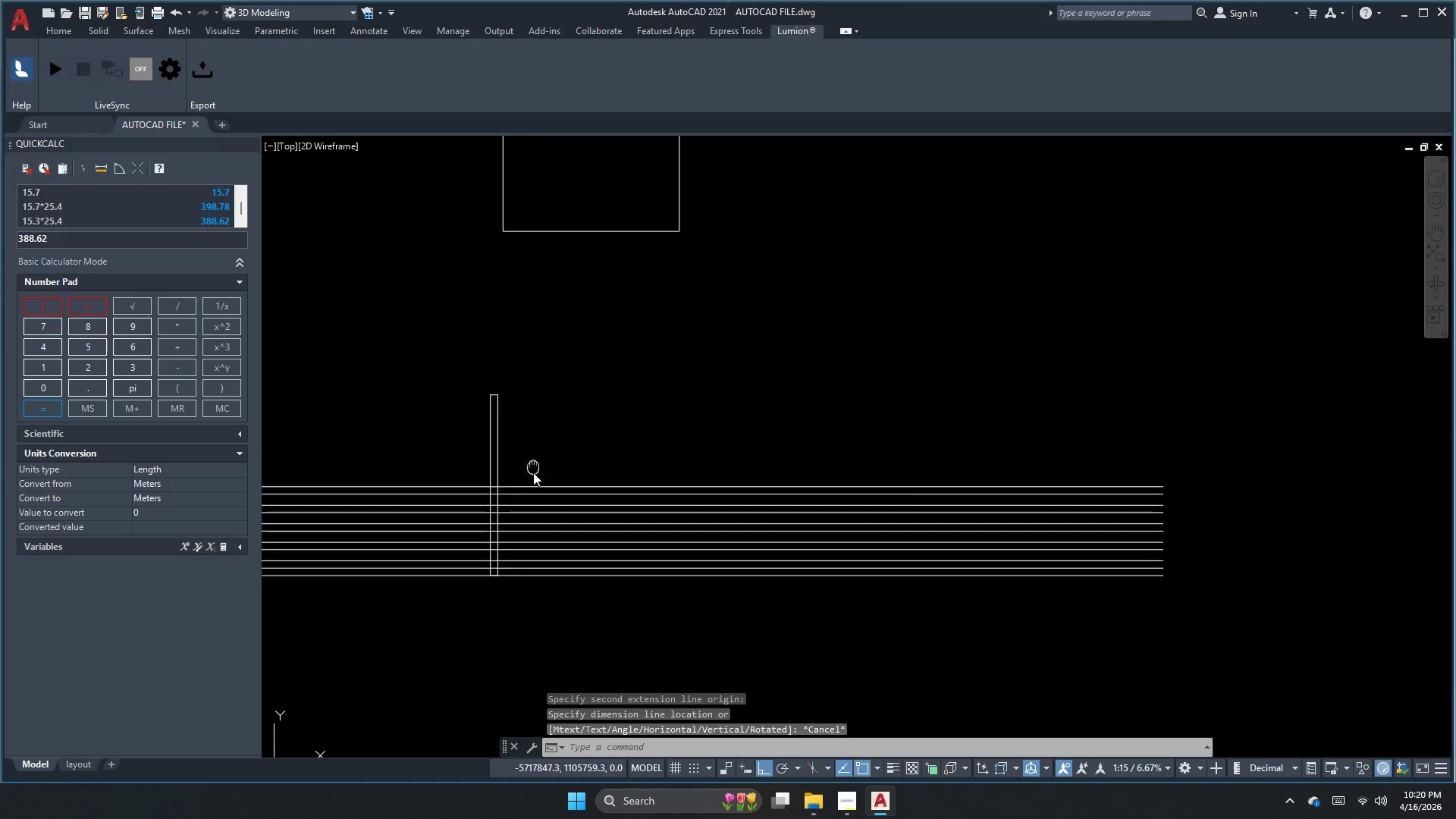 
key(Escape)
 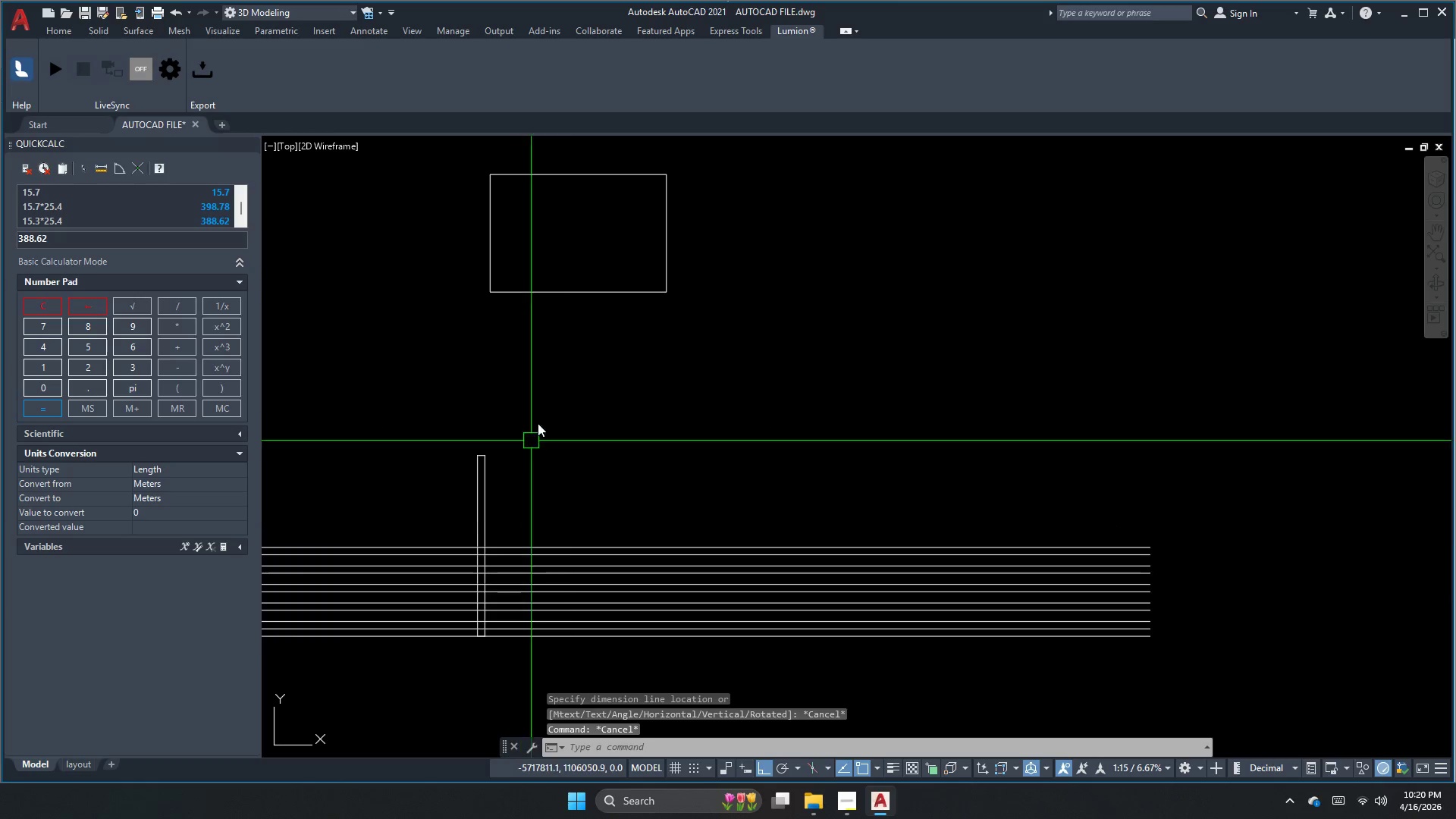 
left_click_drag(start_coordinate=[574, 376], to_coordinate=[564, 365])
 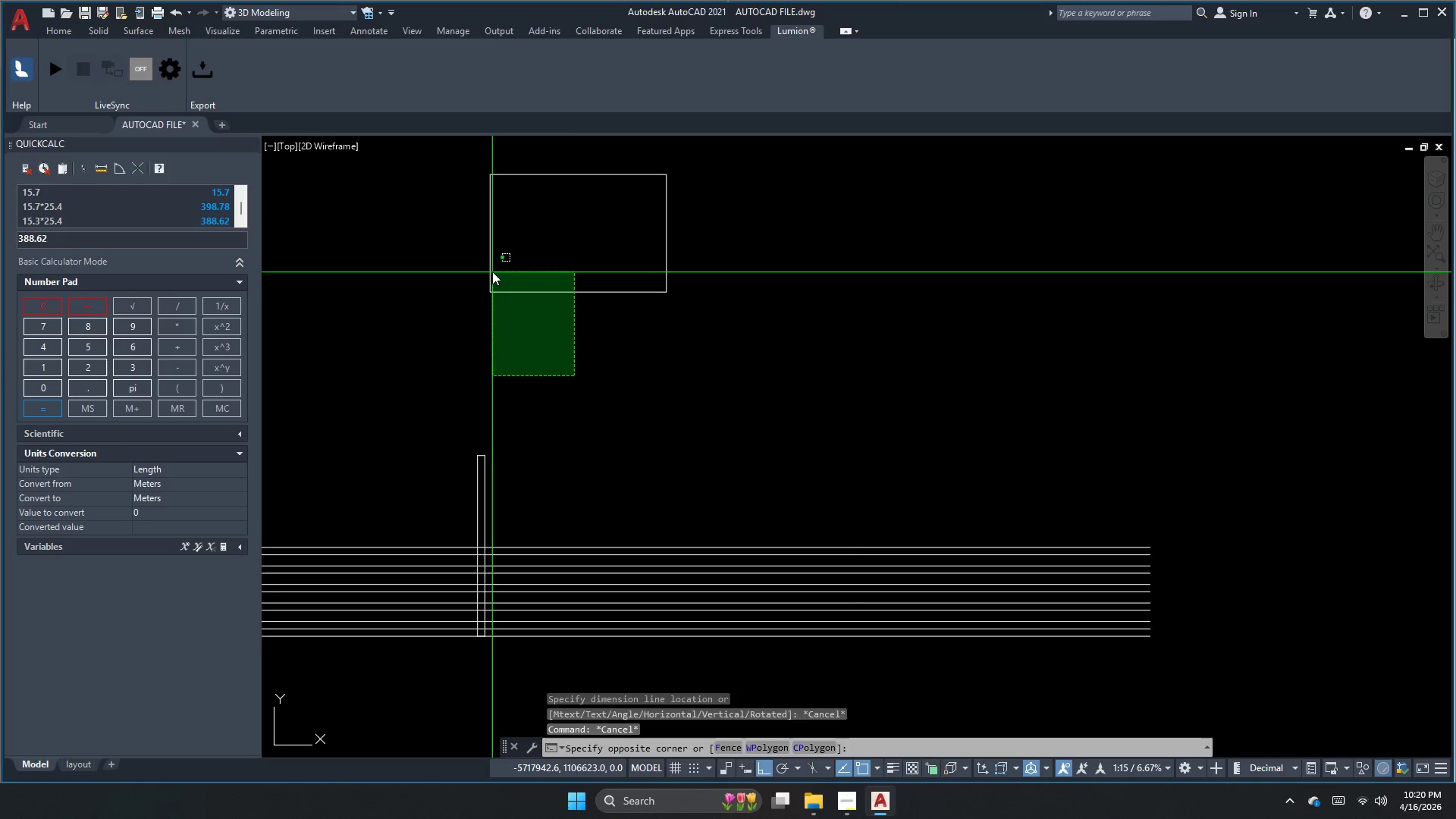 
key(M)
 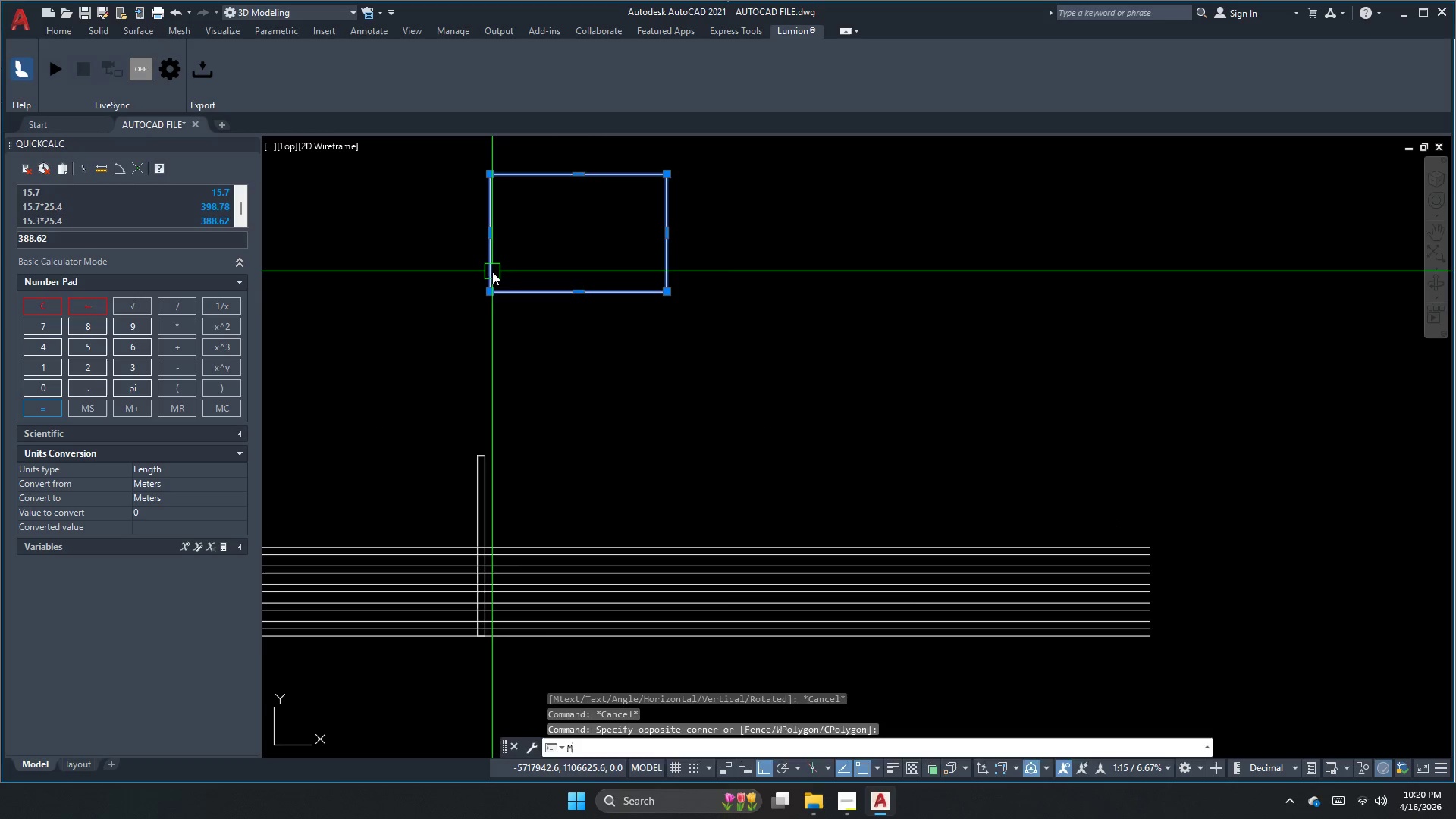 
key(Space)
 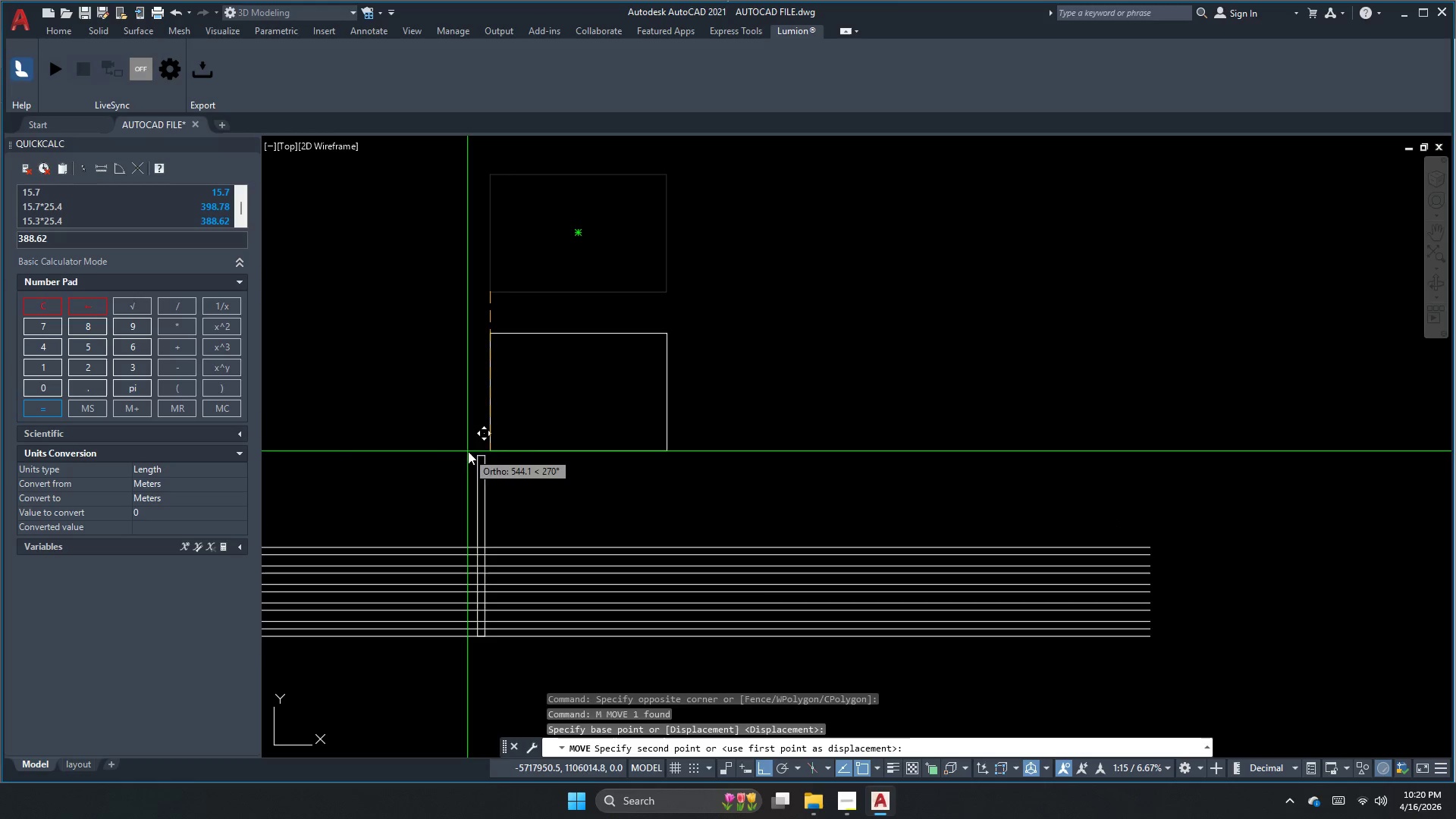 
key(Escape)
 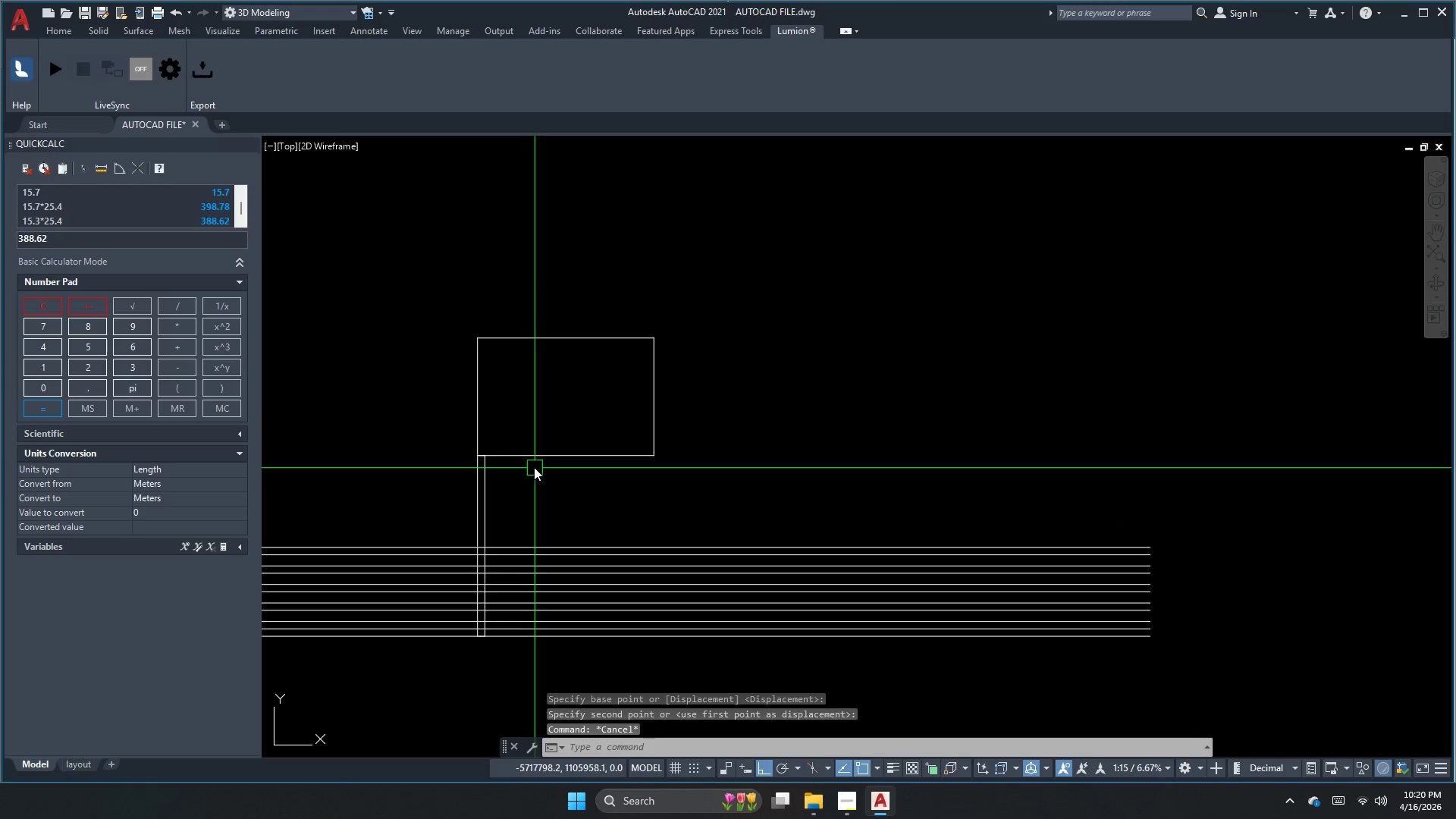 
left_click_drag(start_coordinate=[534, 464], to_coordinate=[530, 460])
 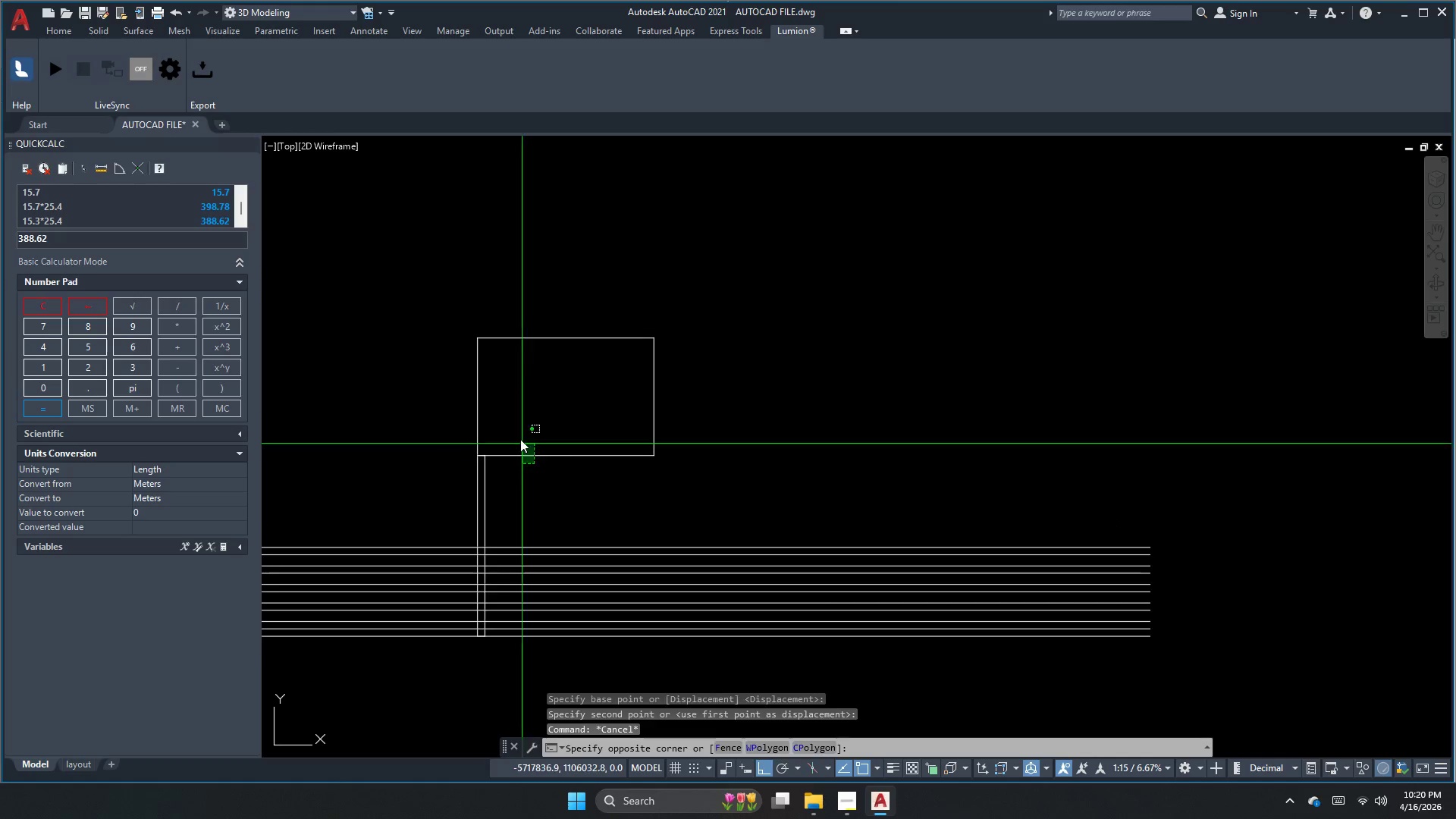 
triple_click([518, 435])
 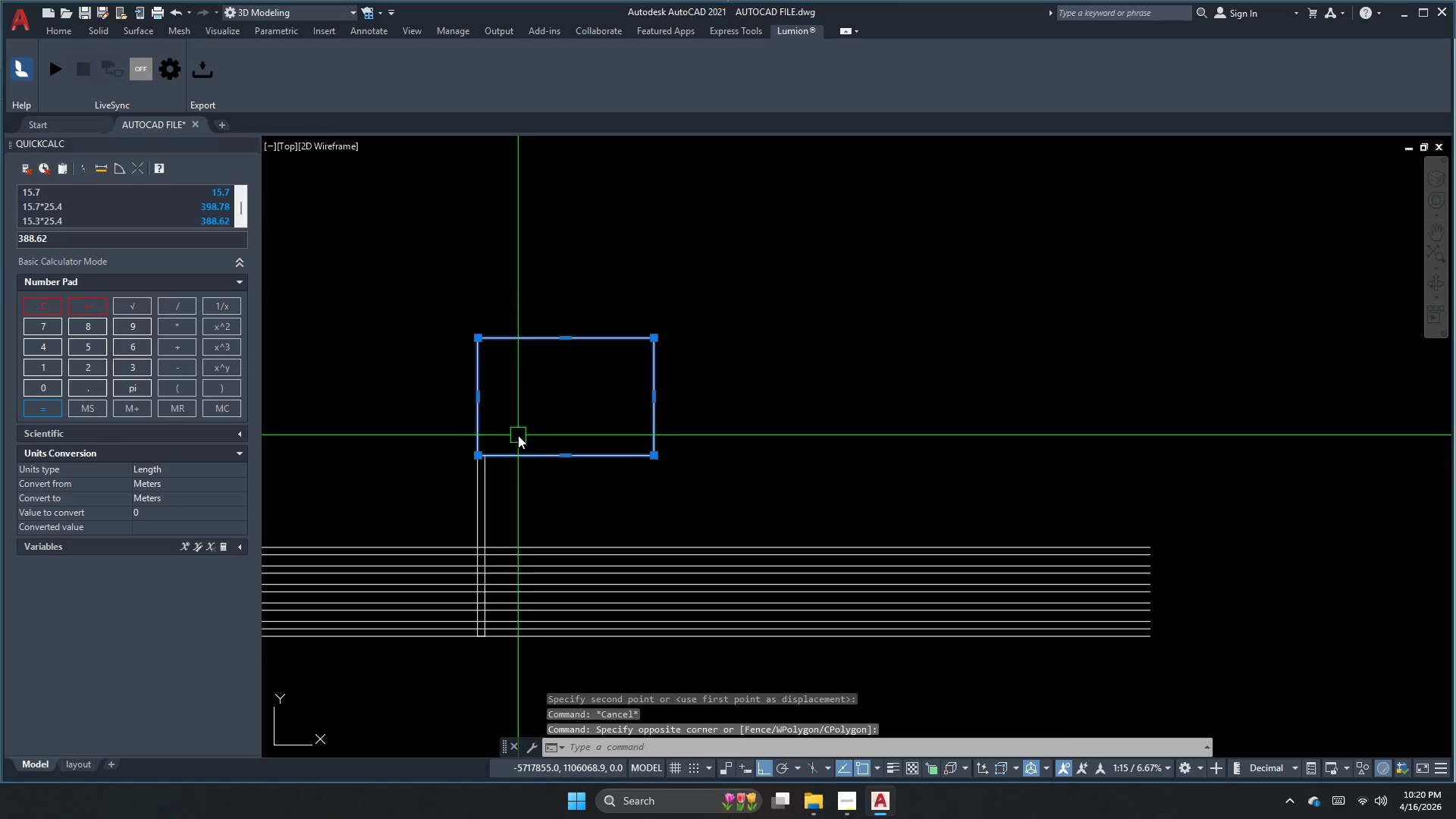 
key(M)
 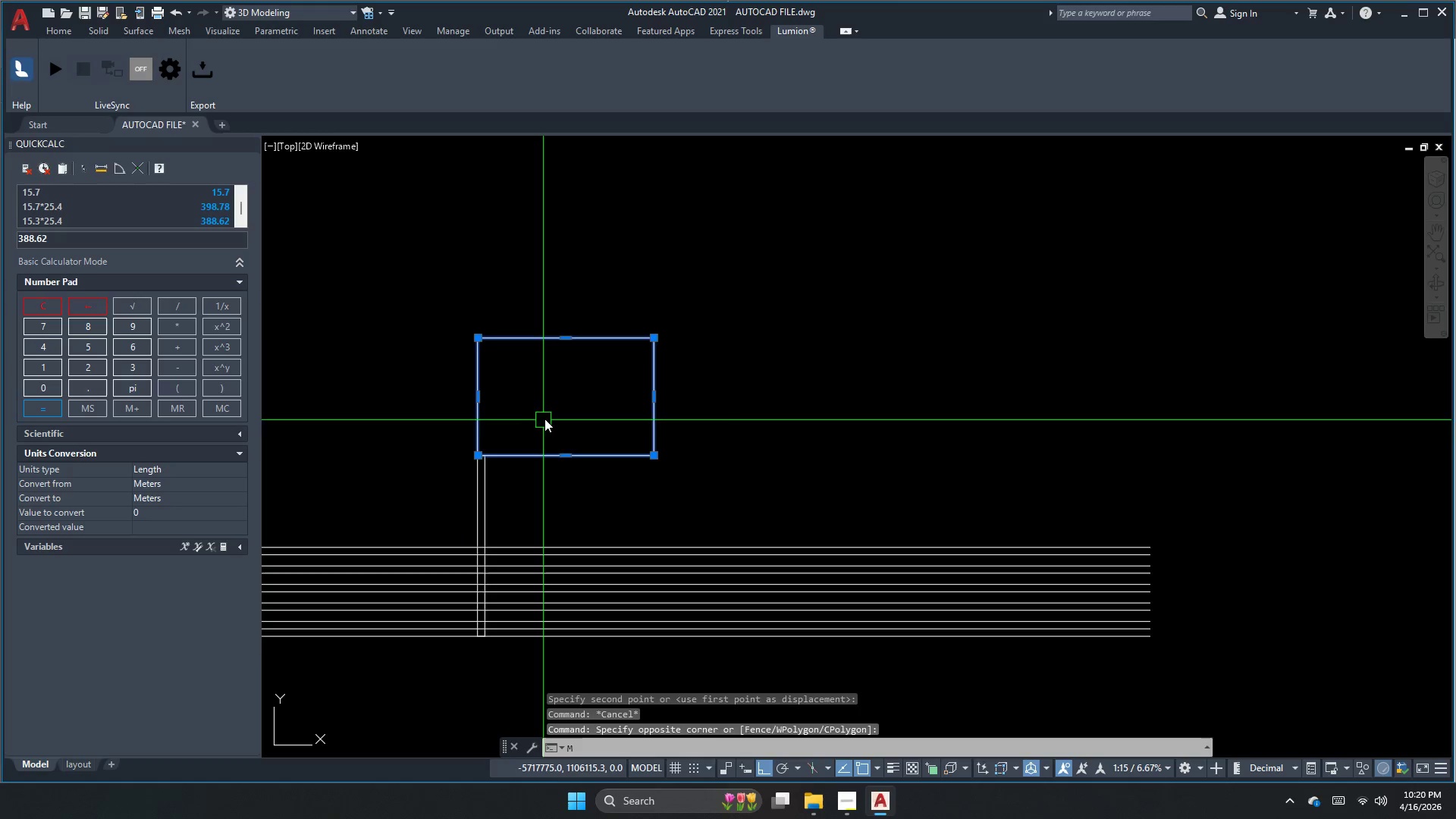 
key(Space)
 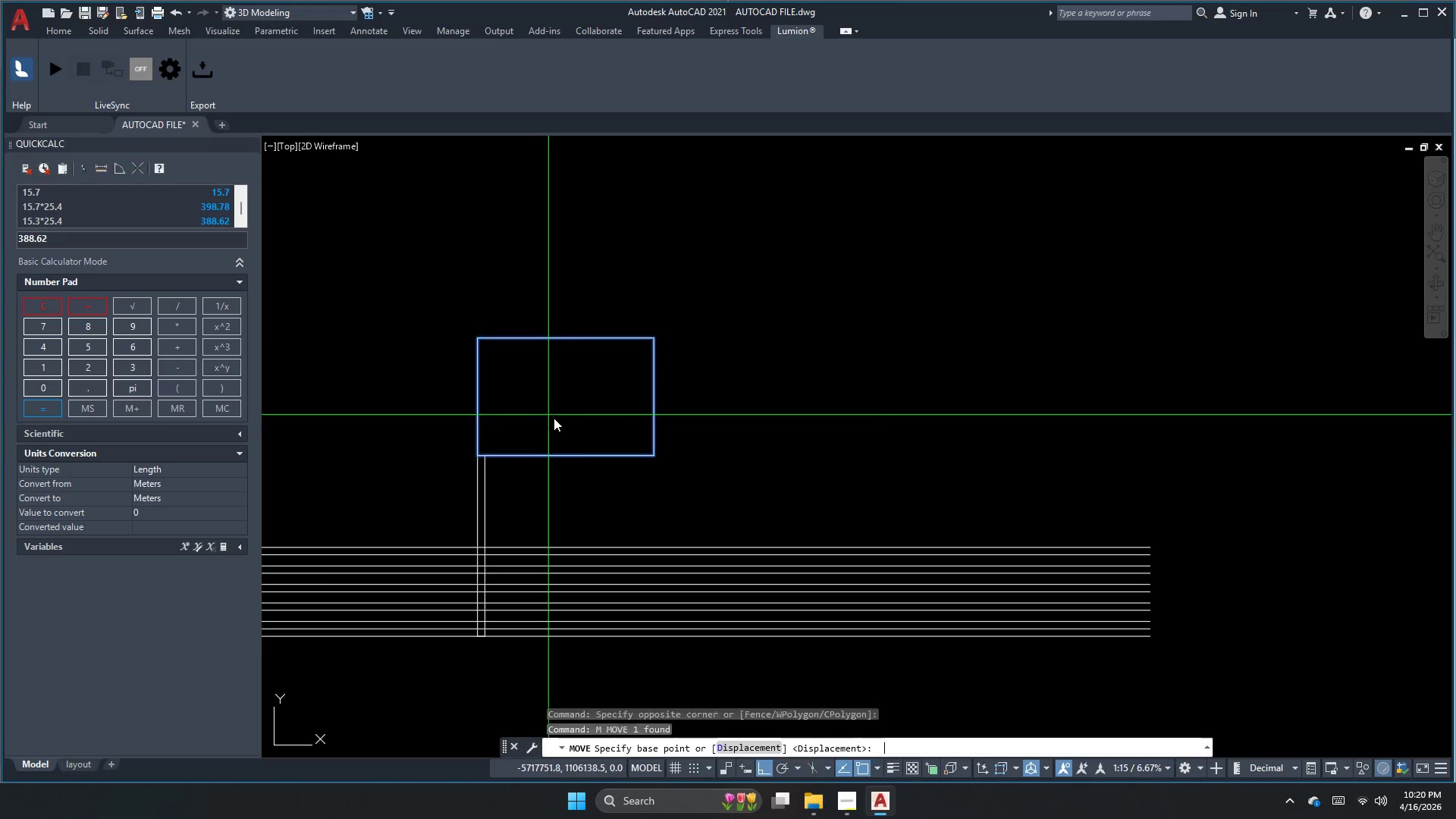 
left_click_drag(start_coordinate=[560, 419], to_coordinate=[557, 391])
 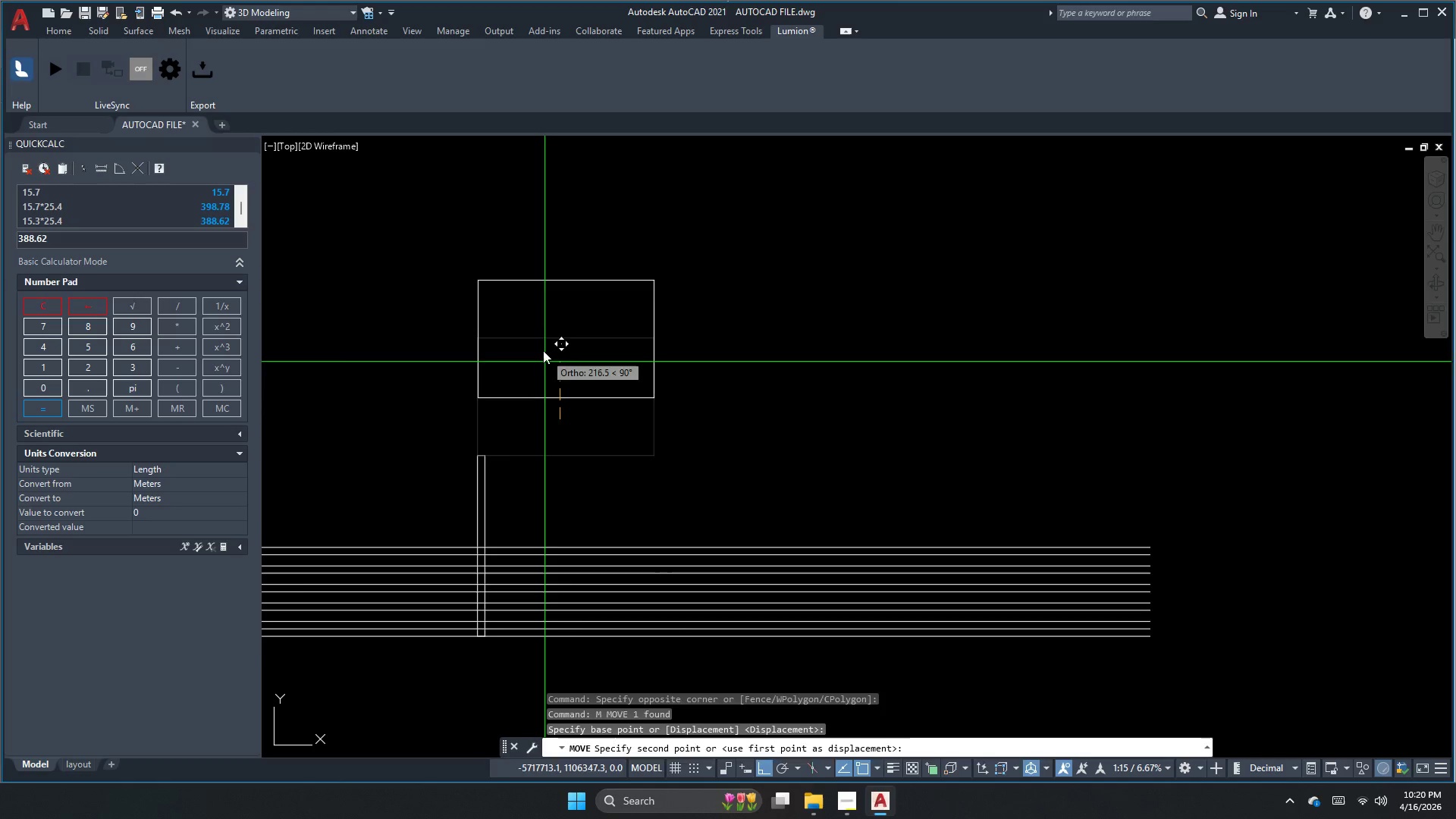 
triple_click([541, 345])
 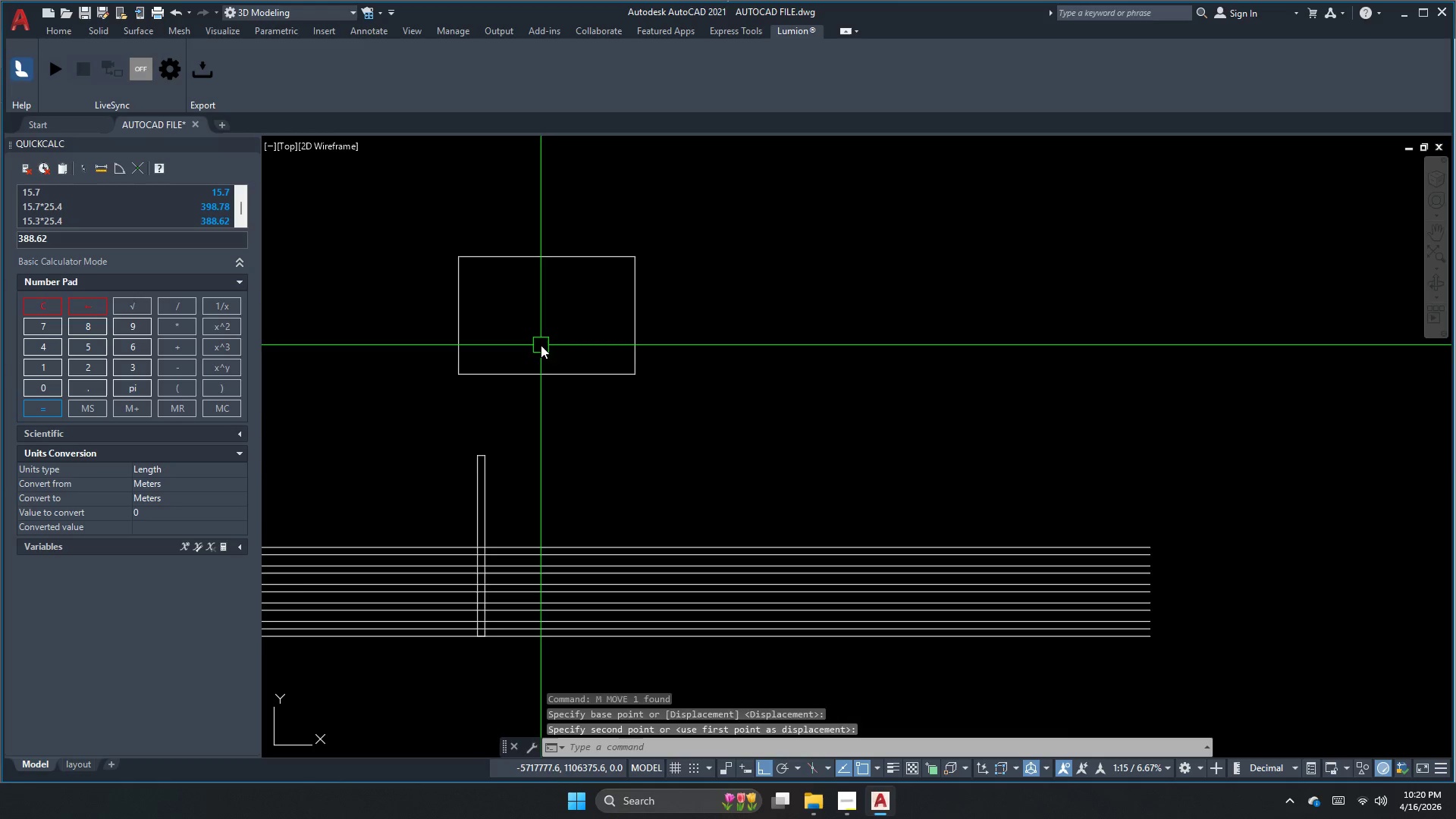 
key(Escape)
 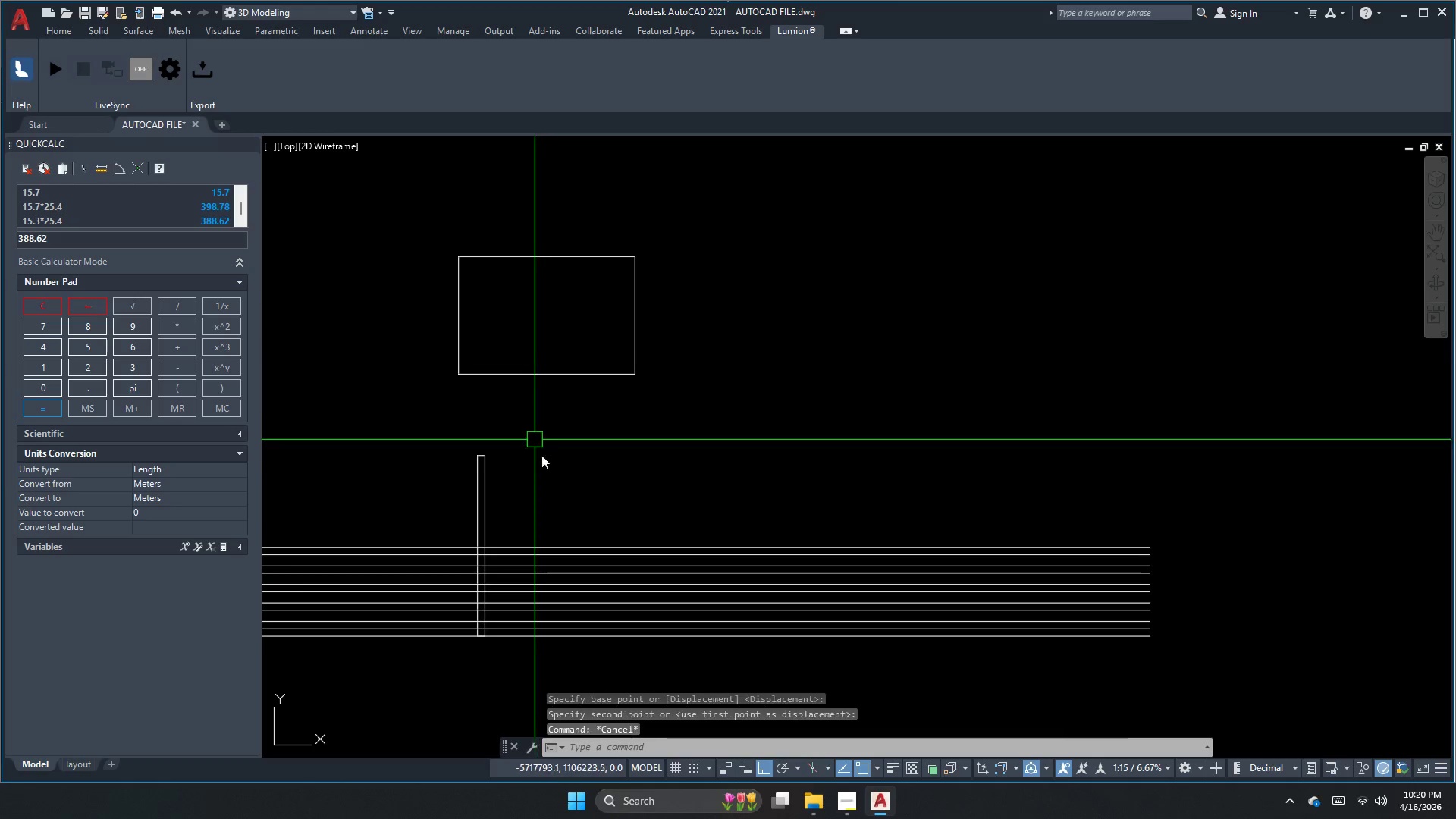 
left_click_drag(start_coordinate=[553, 479], to_coordinate=[500, 479])
 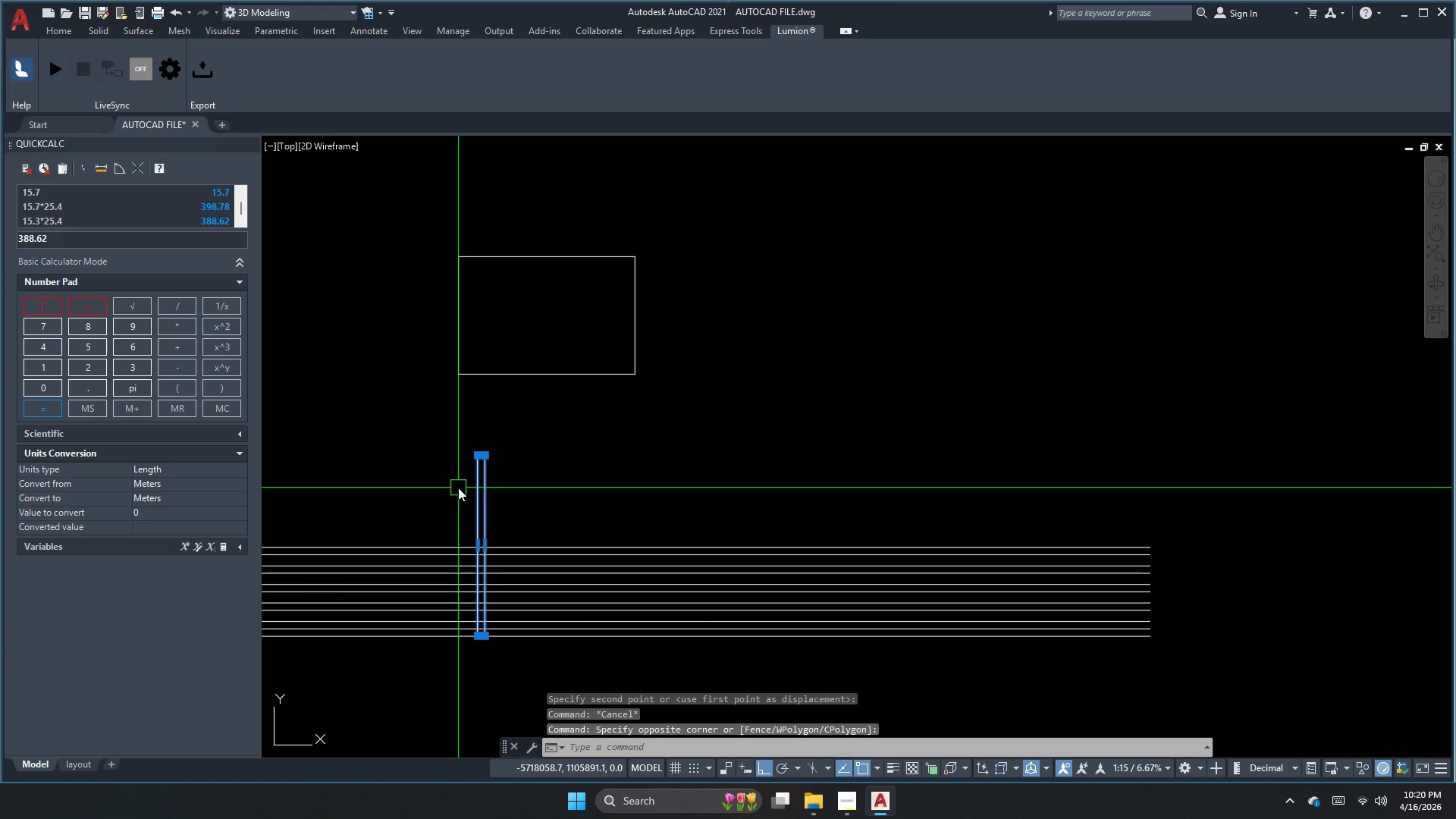 
key(Control+ControlLeft)
 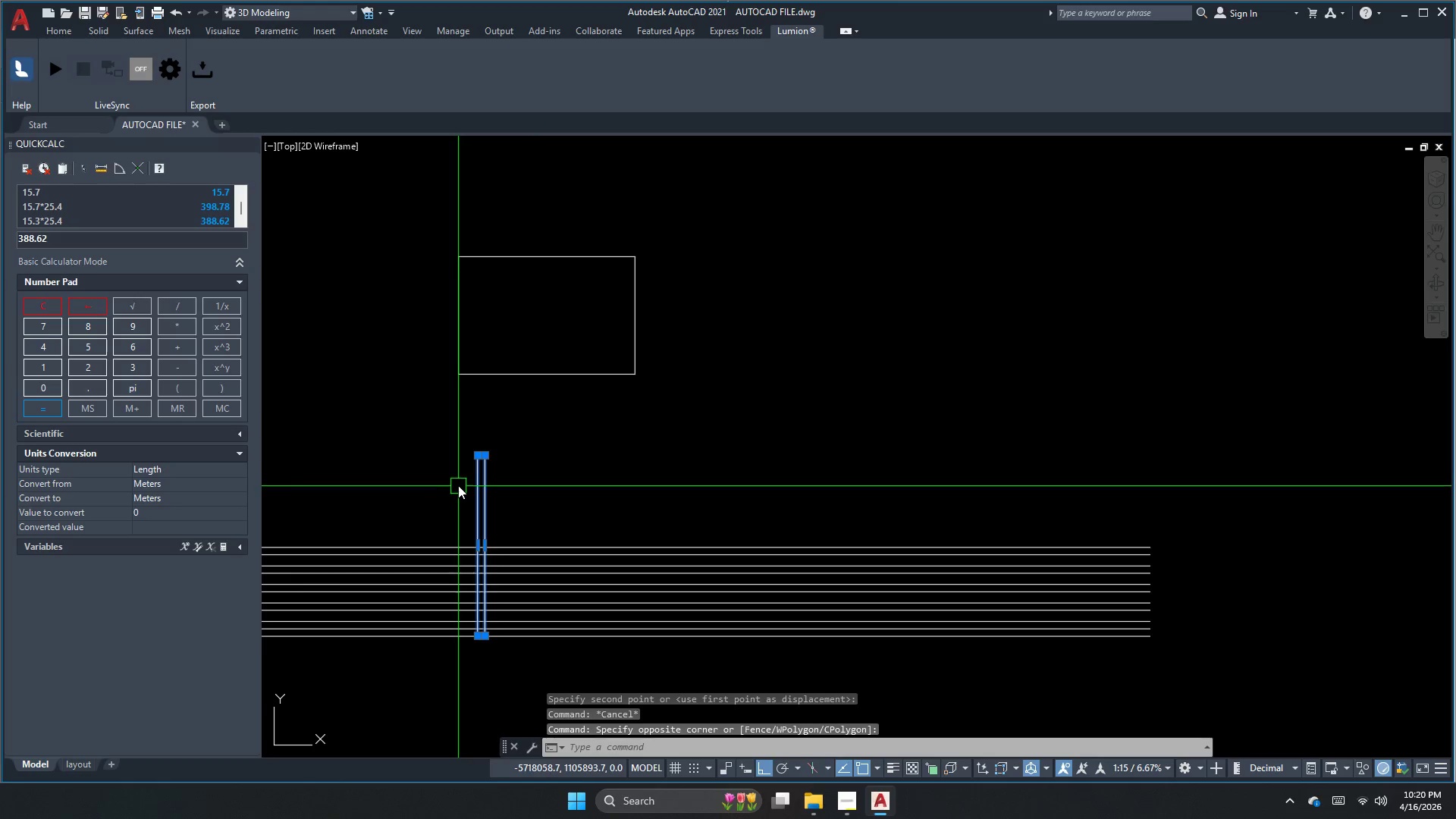 
key(Control+Z)
 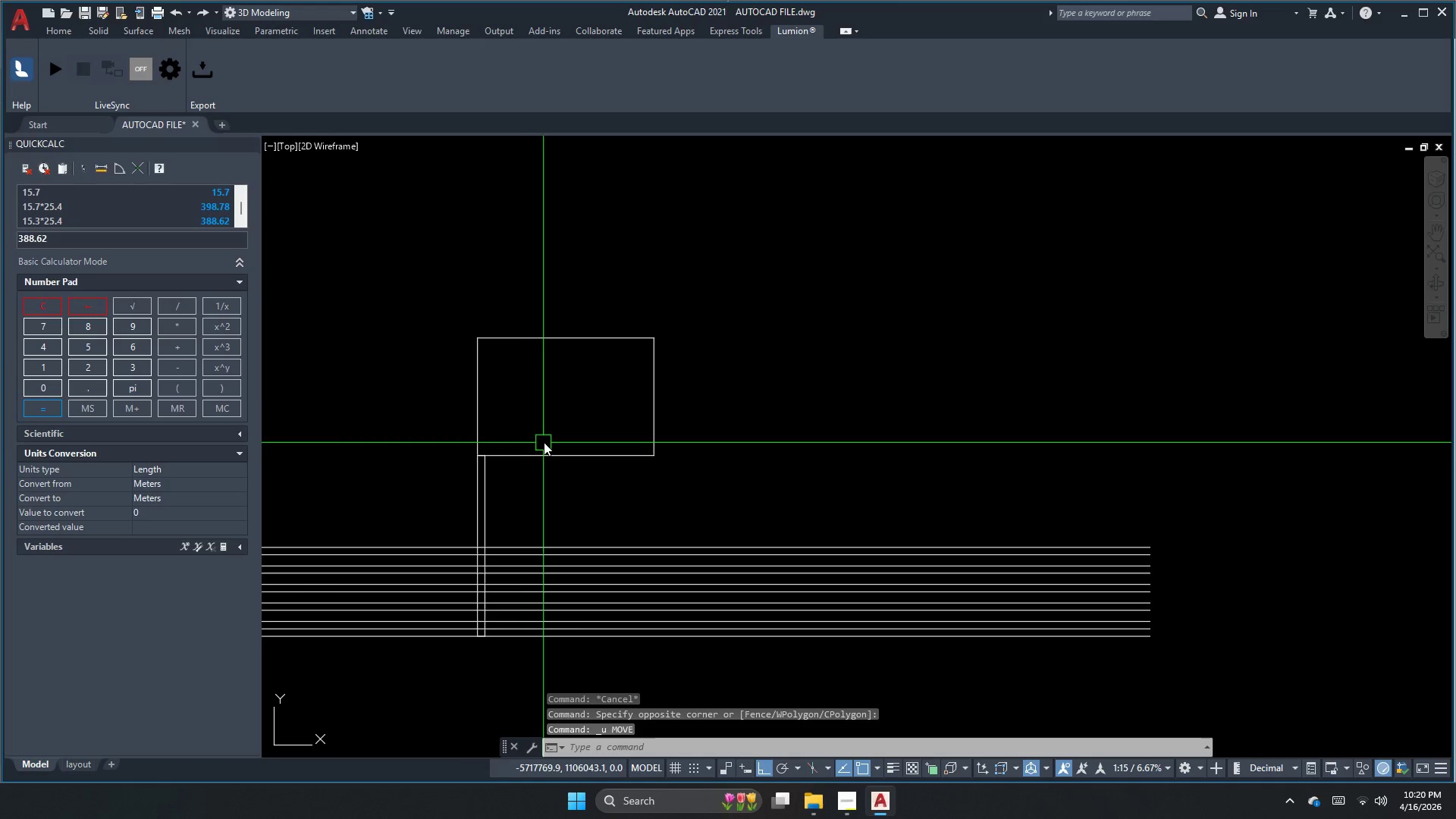 
left_click([541, 462])
 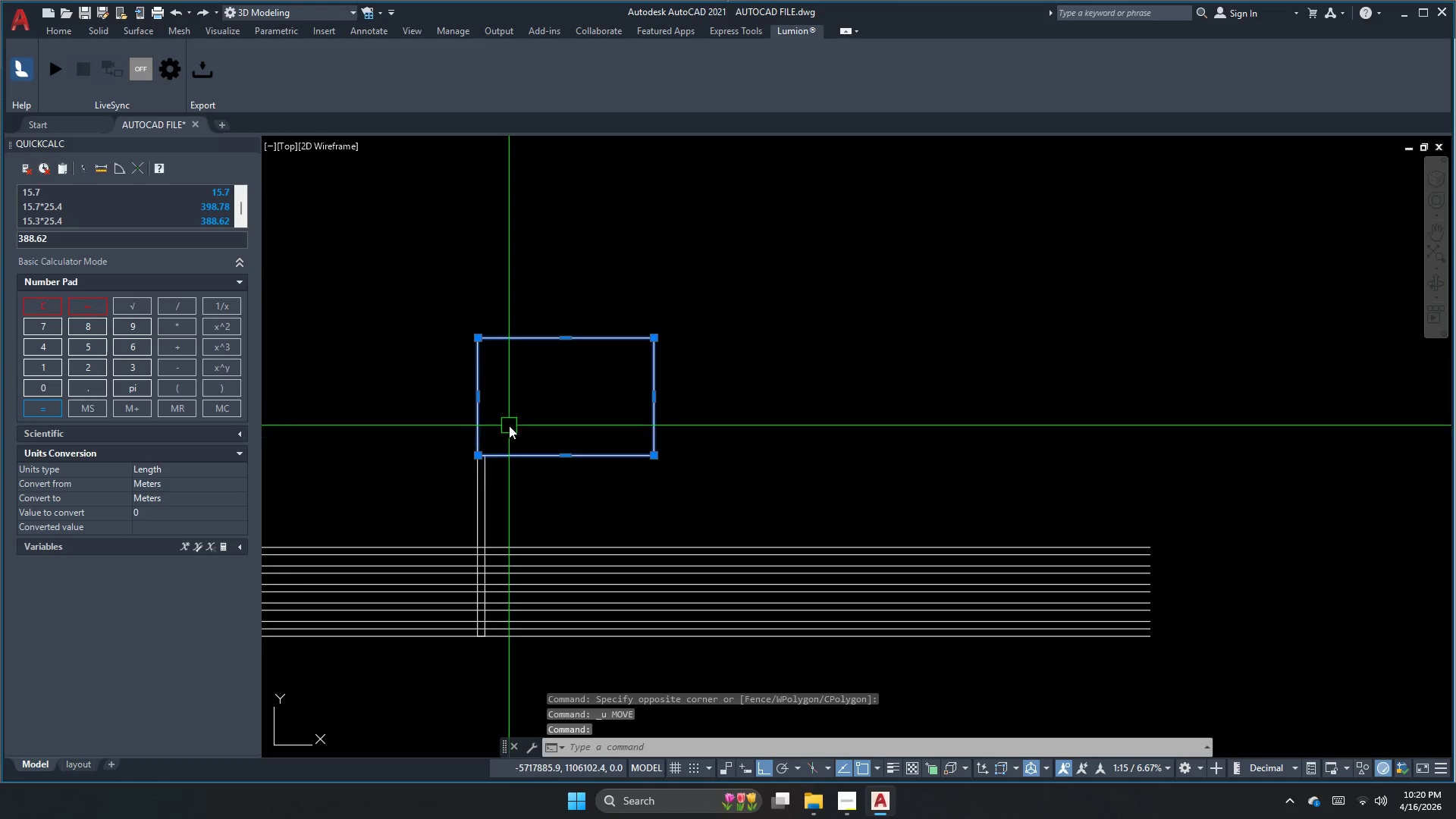 
type(mn m )
 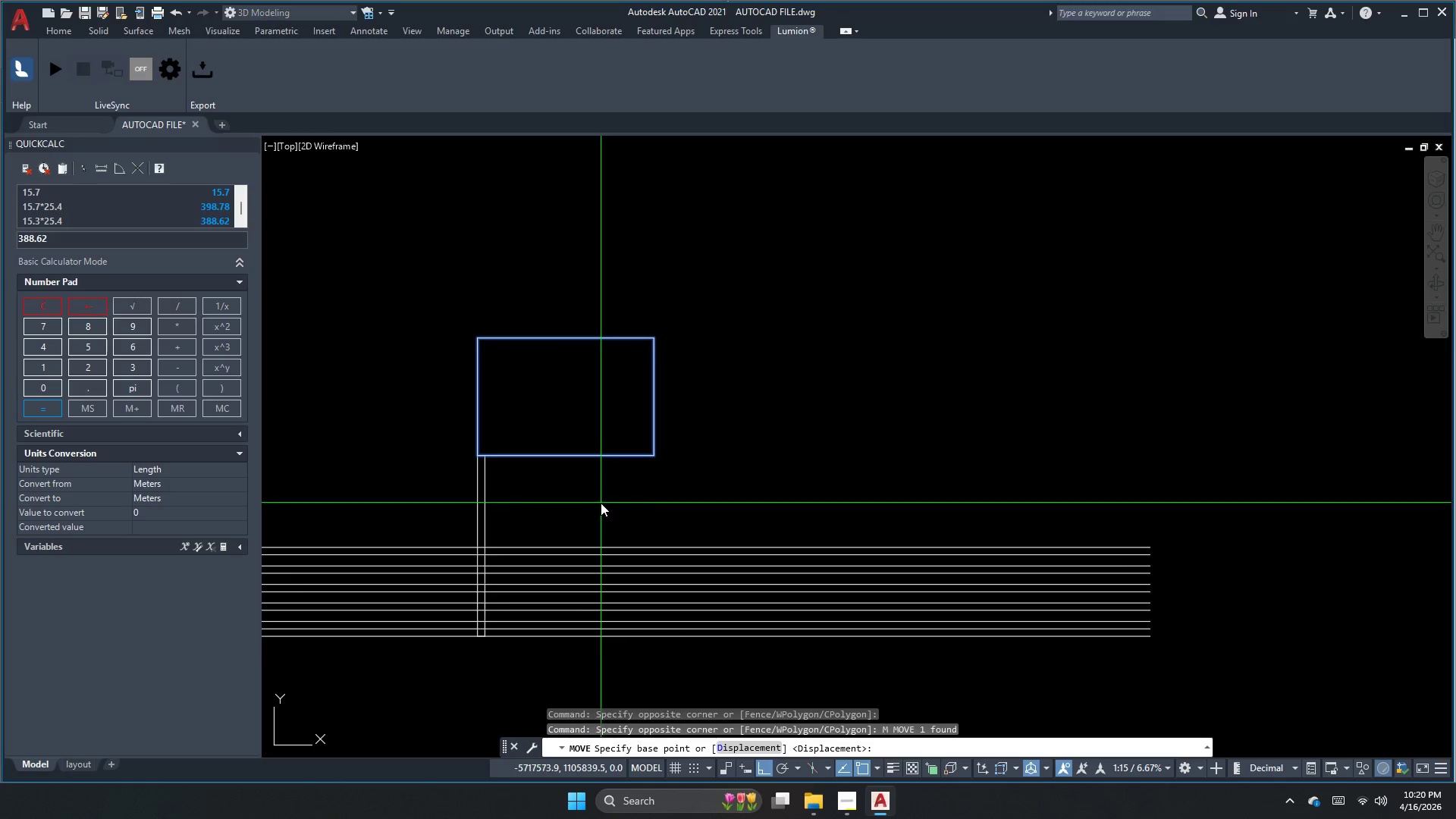 
left_click_drag(start_coordinate=[587, 515], to_coordinate=[585, 498])
 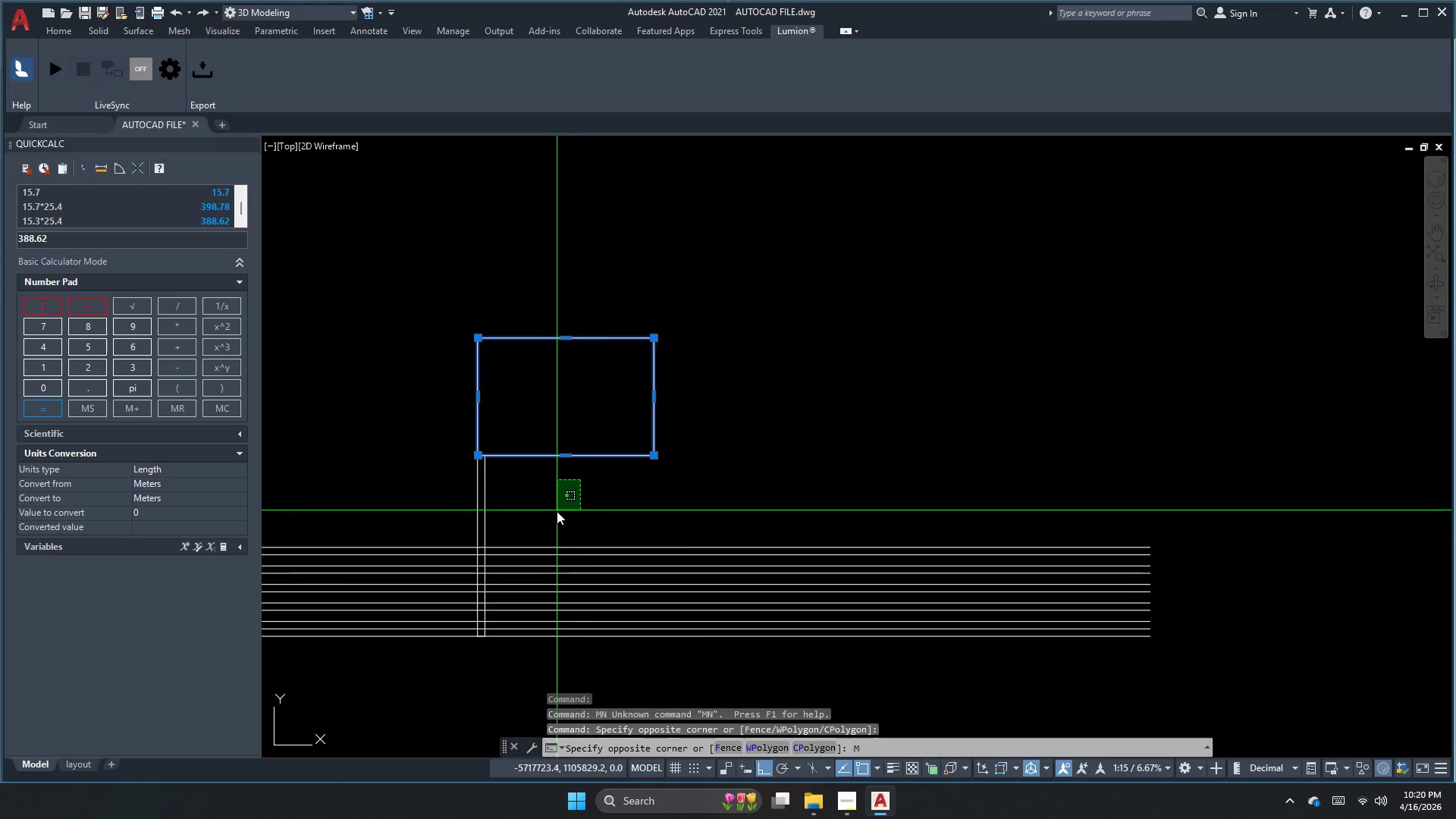 
left_click([601, 503])
 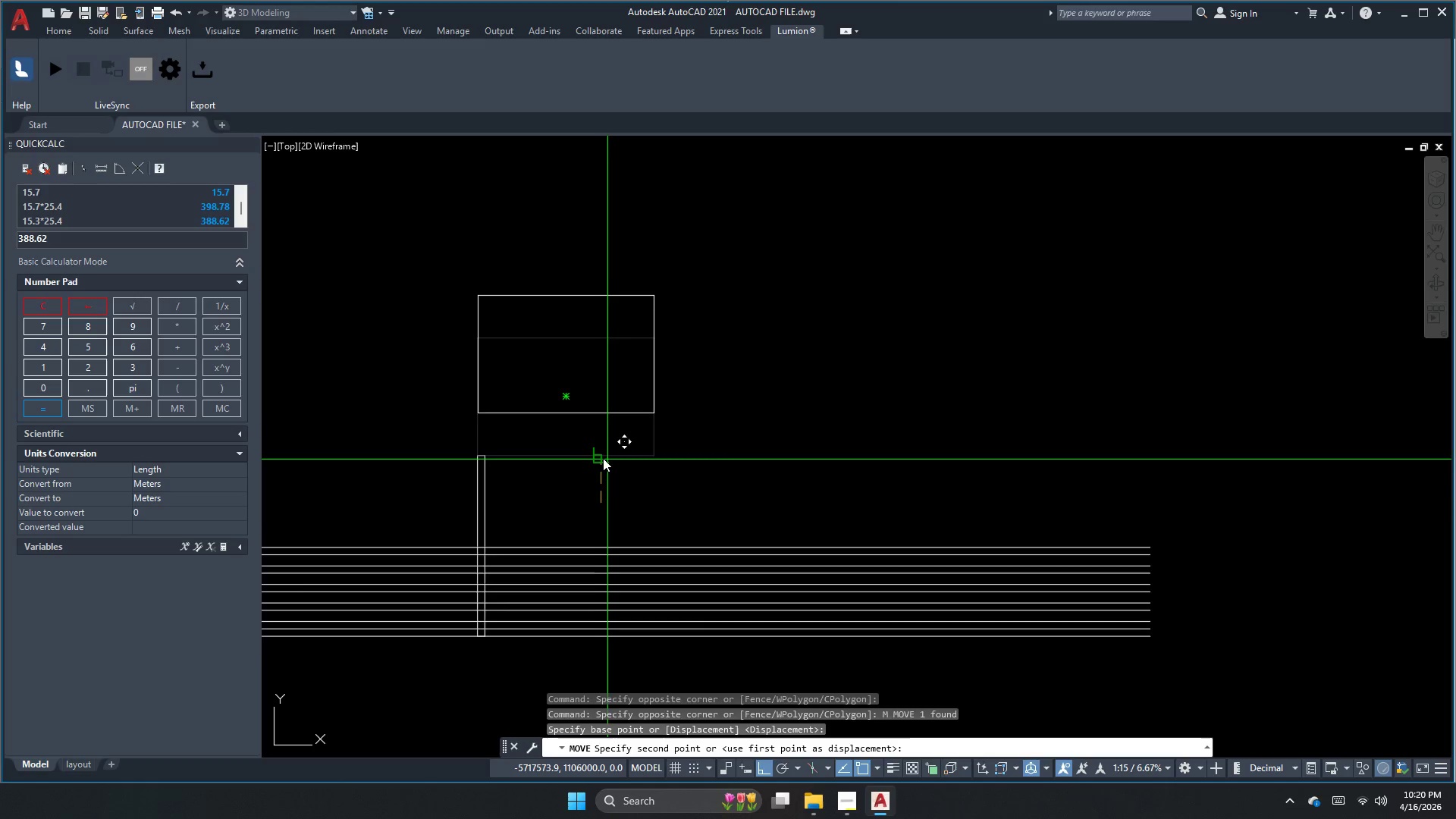 
left_click([596, 458])
 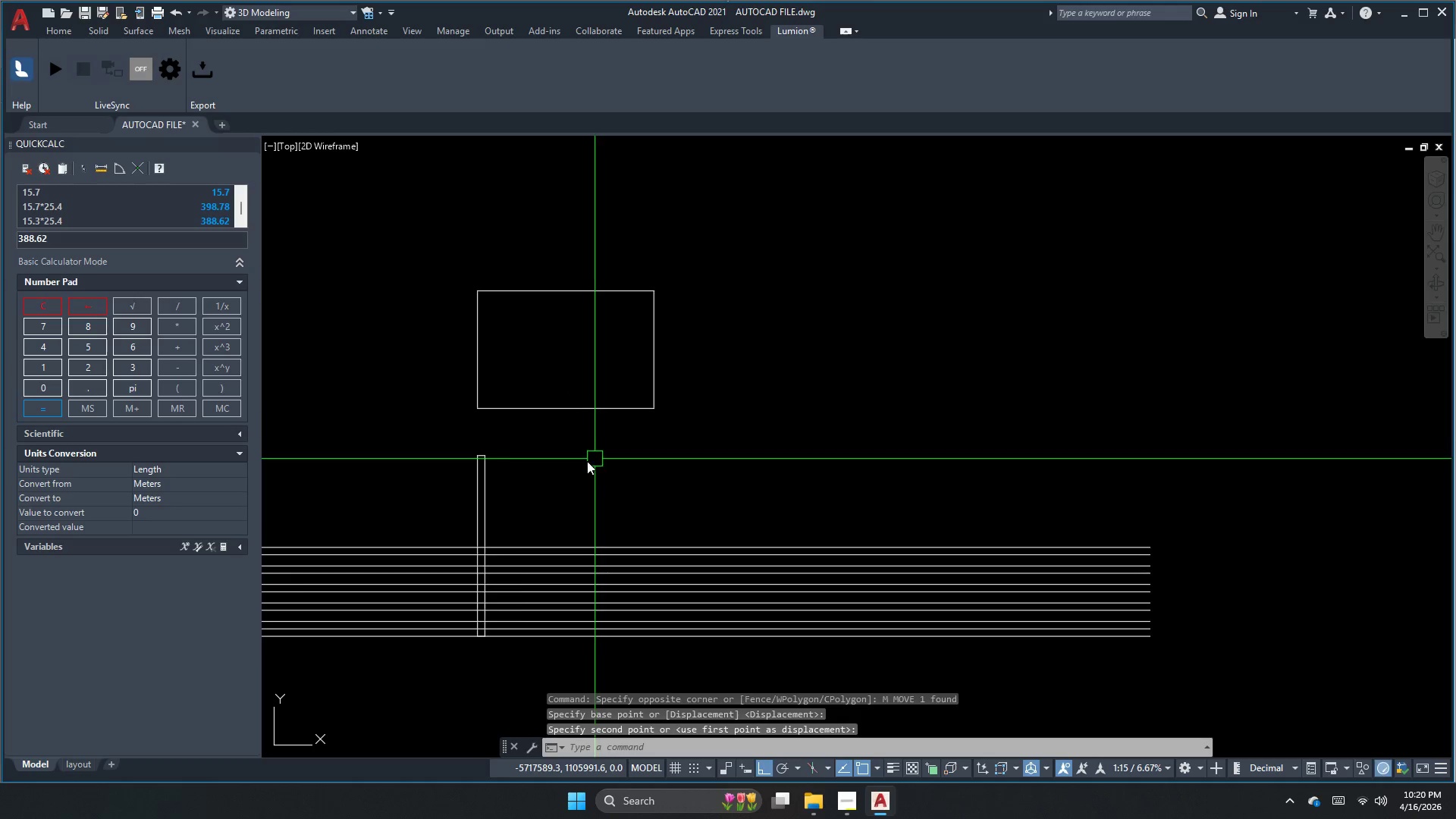 
key(Escape)
 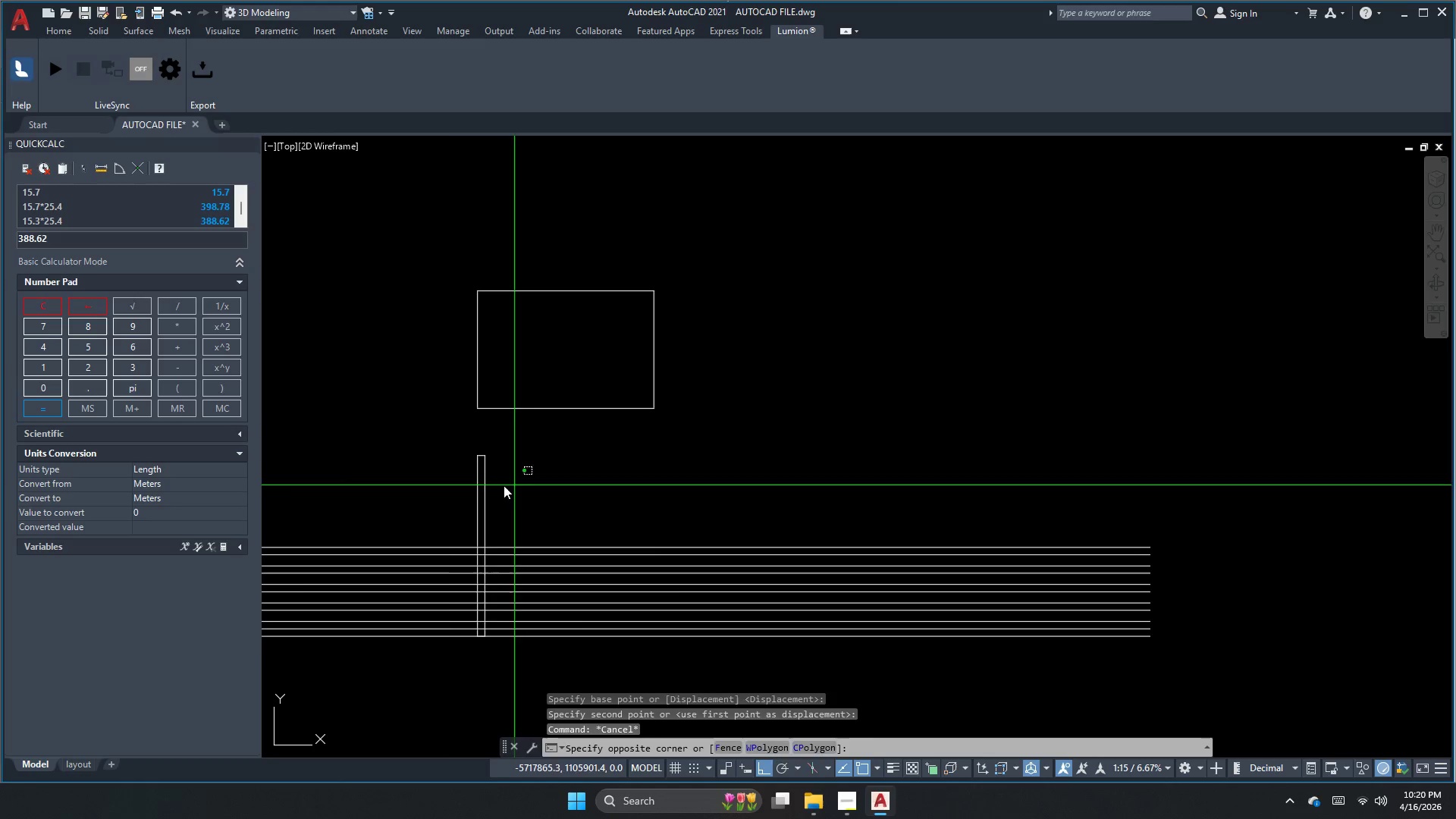 
triple_click([460, 483])
 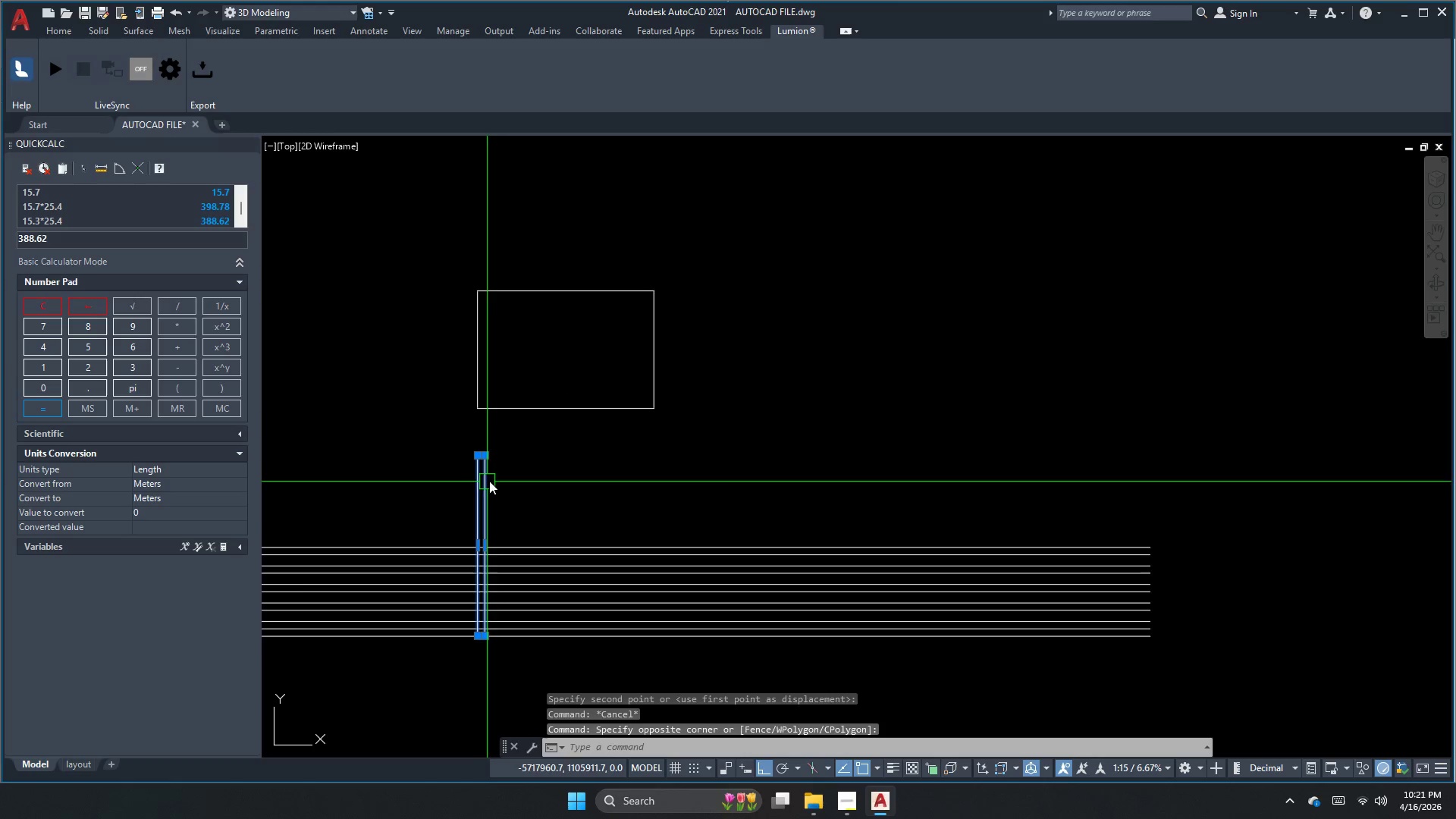 
type(mi )
 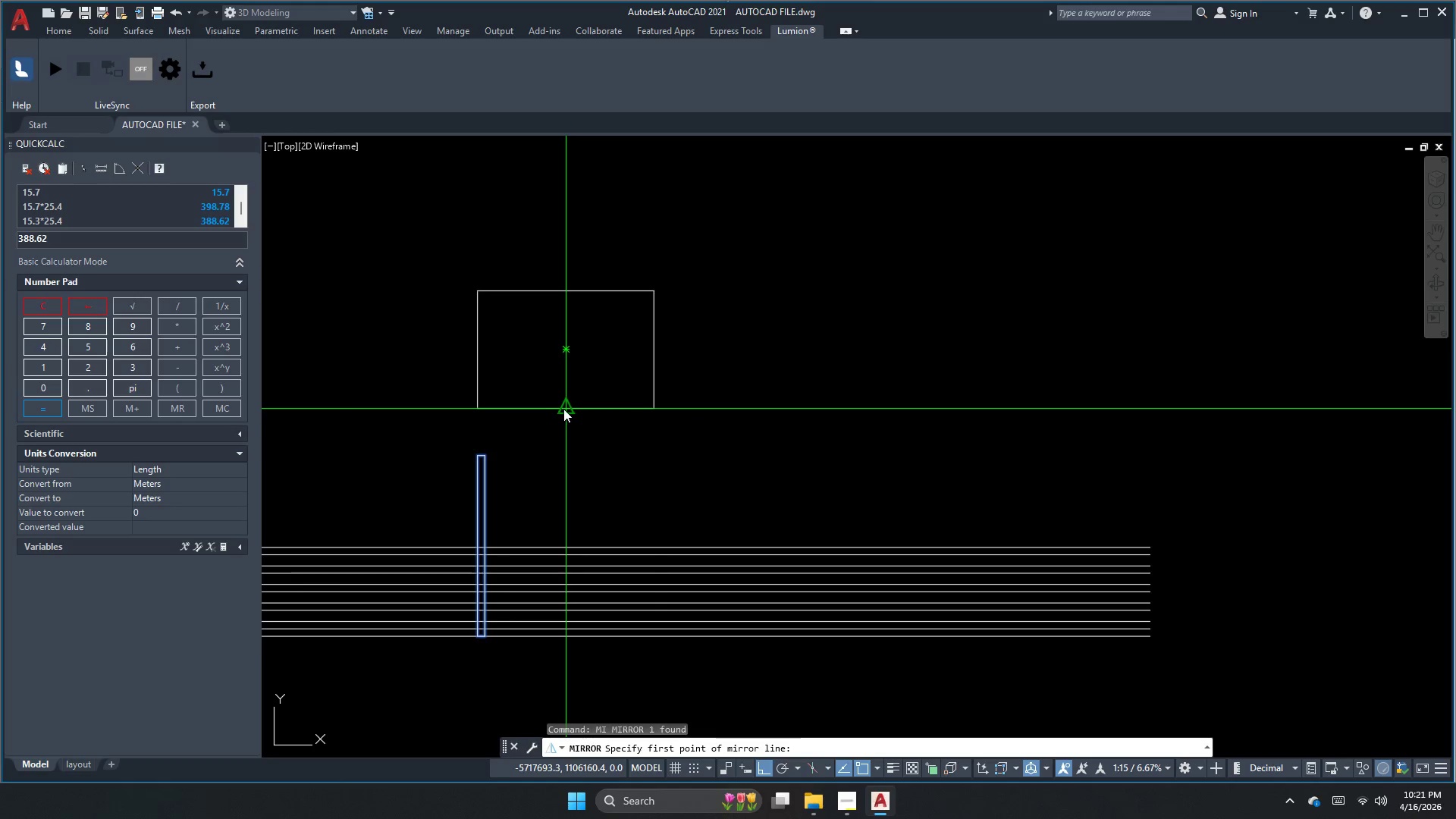 
double_click([566, 442])
 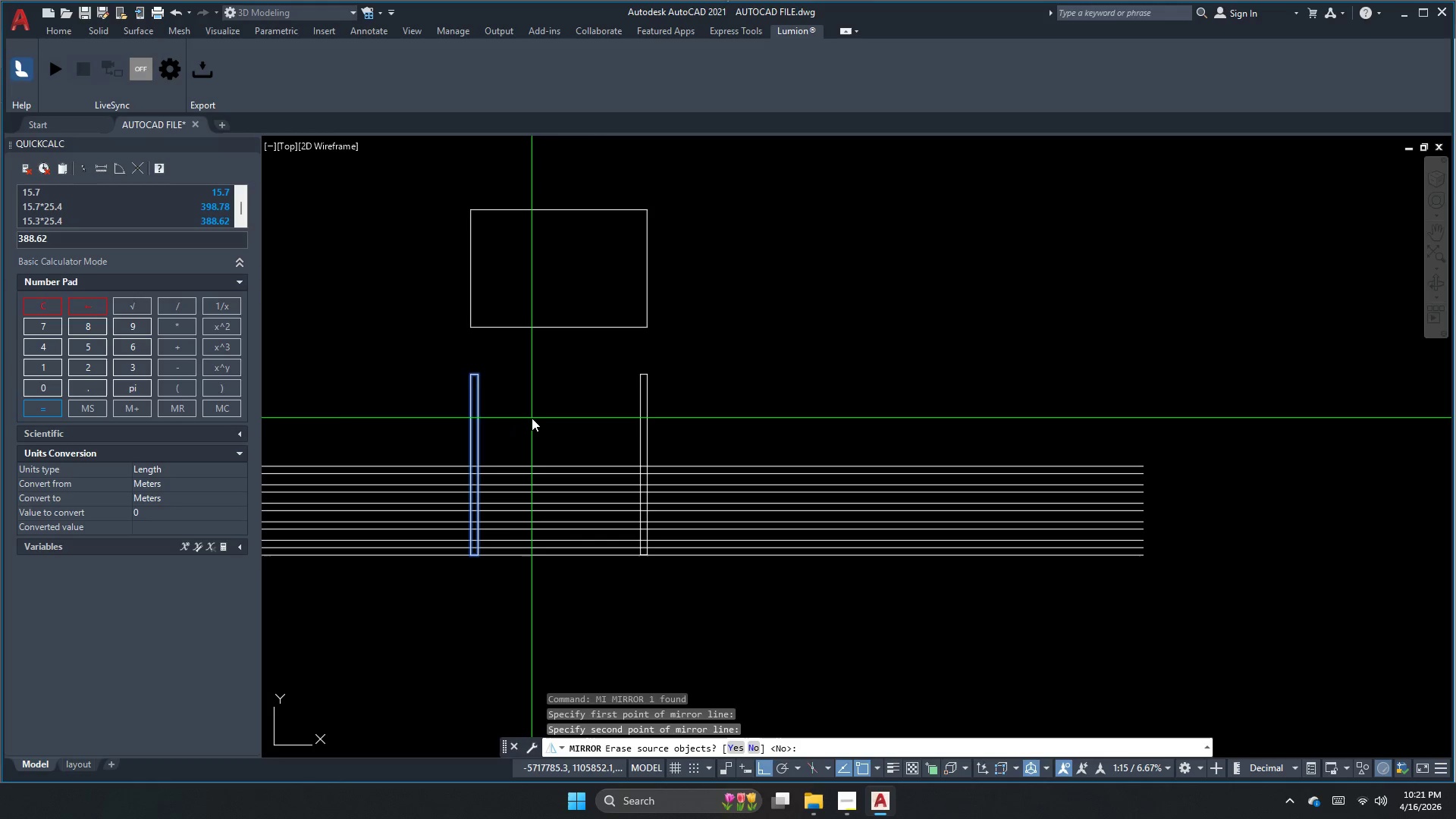 
key(N)
 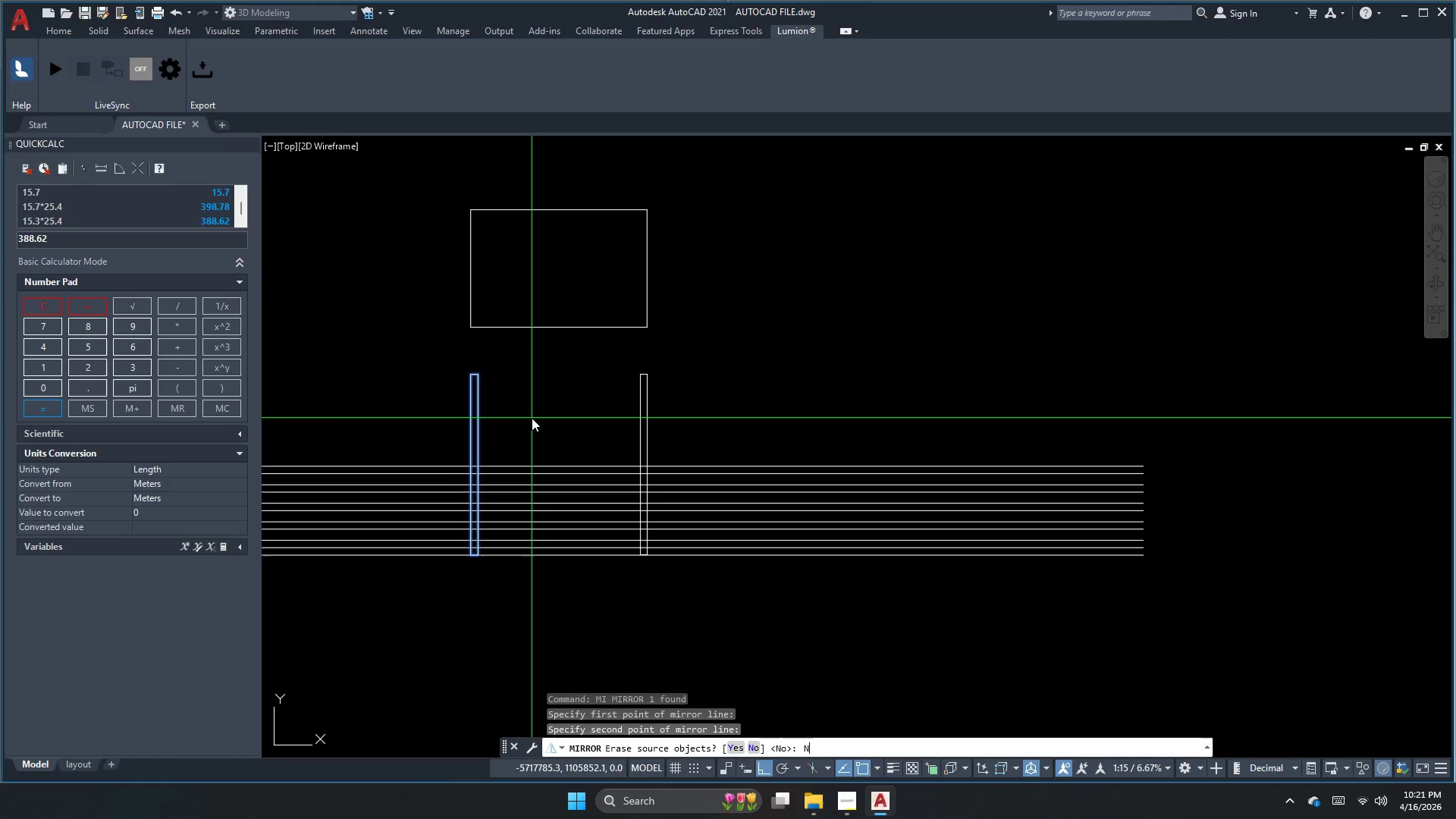 
key(Space)
 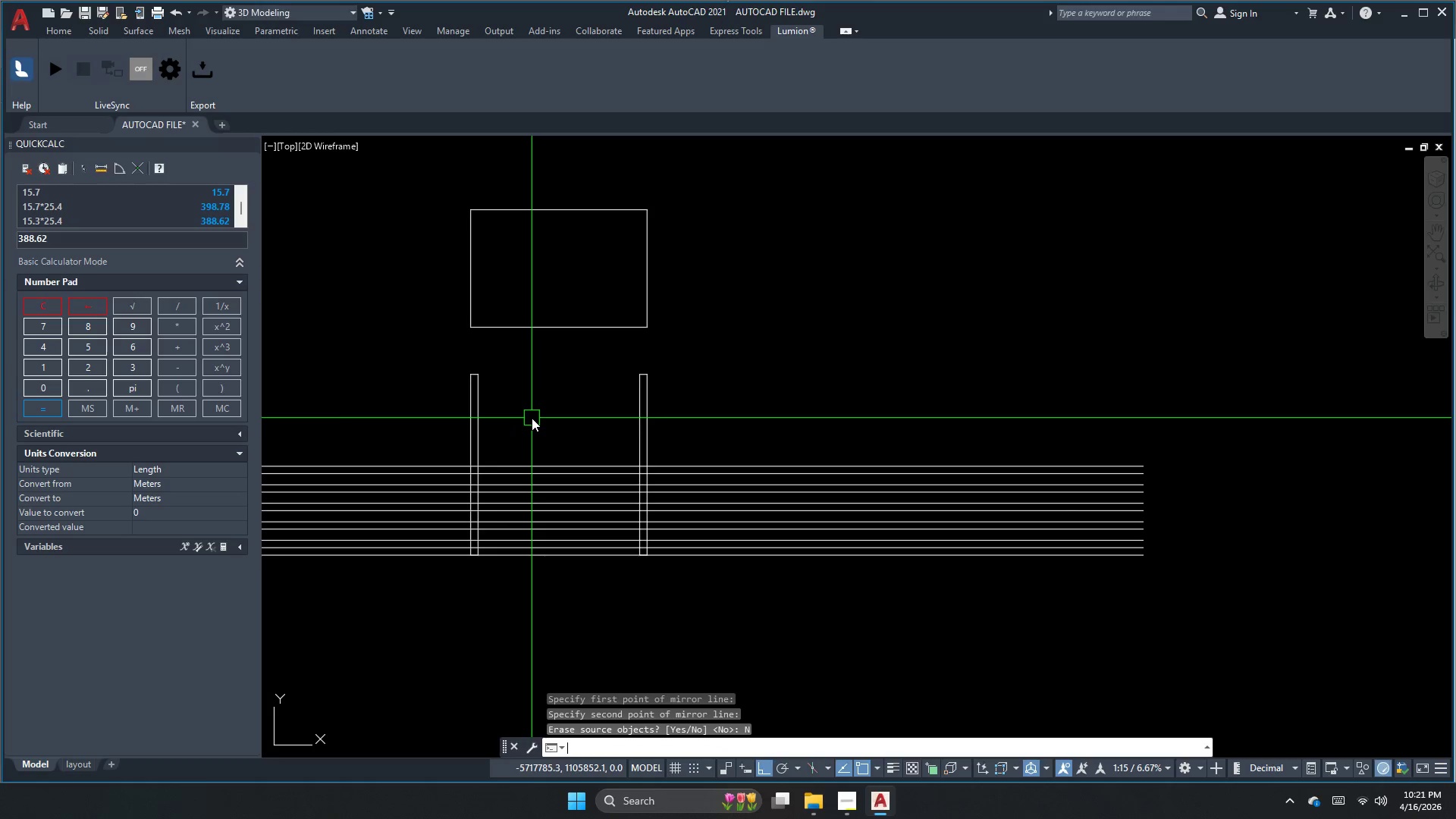 
key(Escape)
 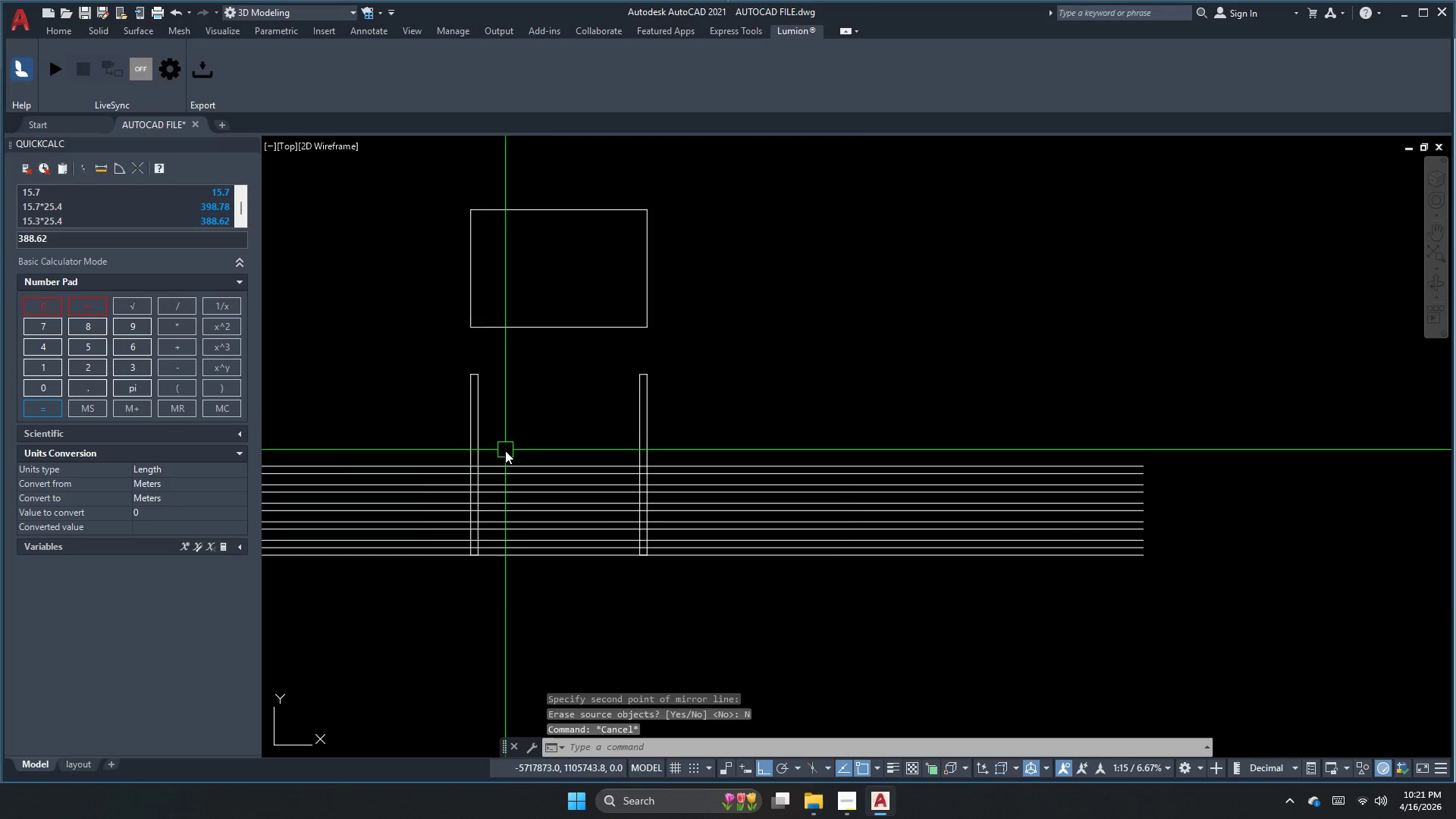 
type(rec )
 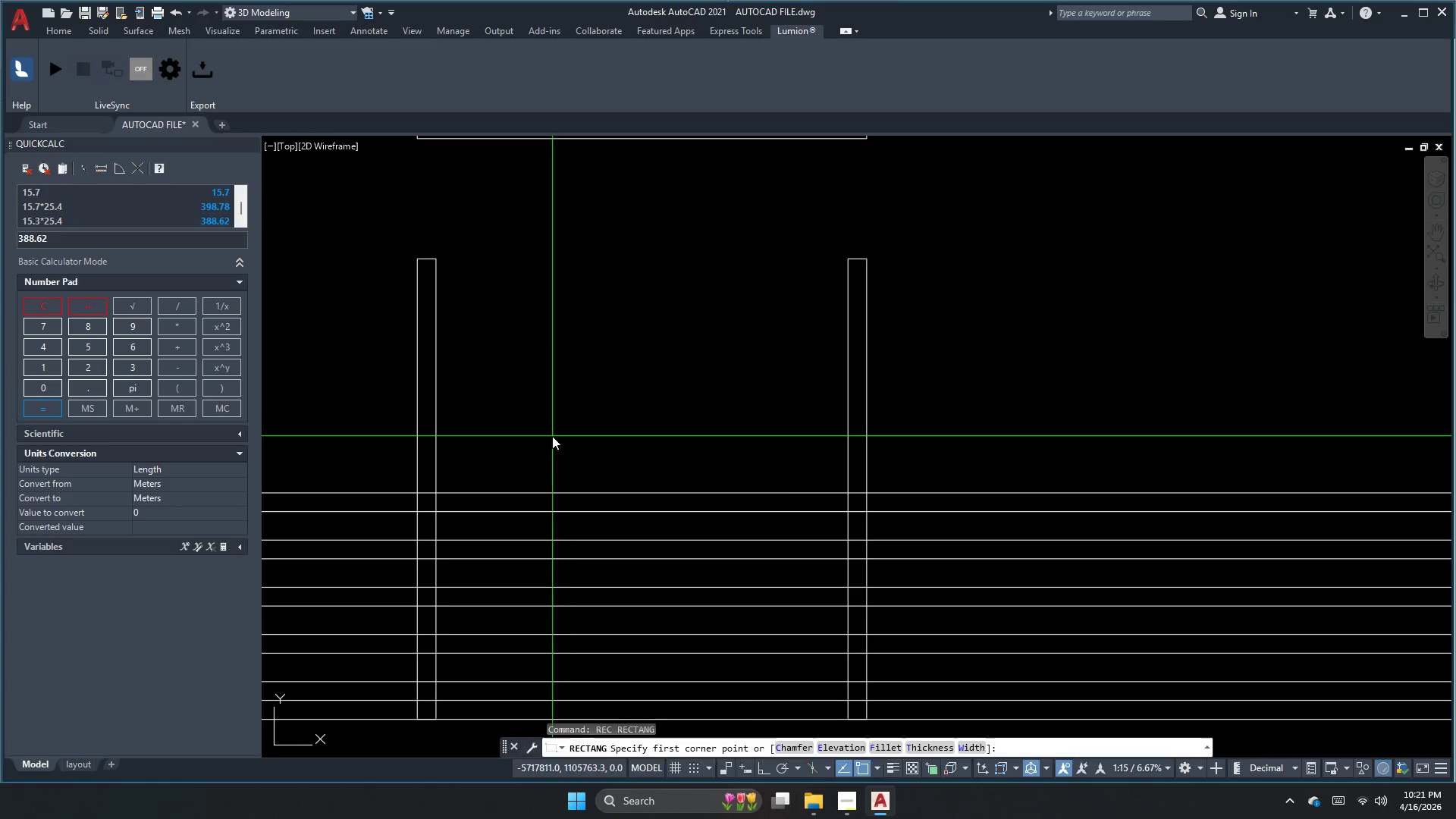 
scroll: coordinate [505, 450], scroll_direction: up, amount: 2.0
 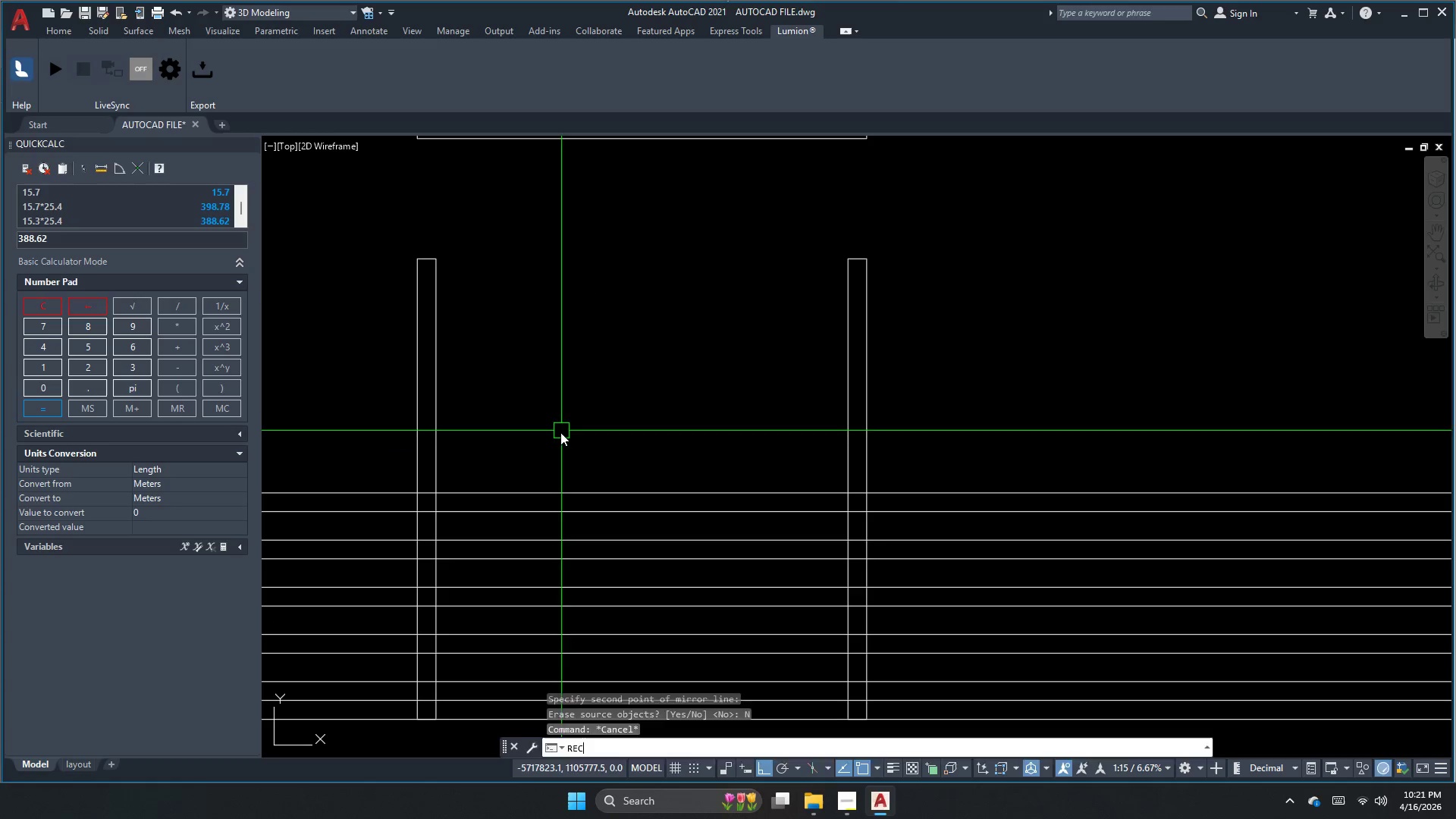 
key(Escape)
 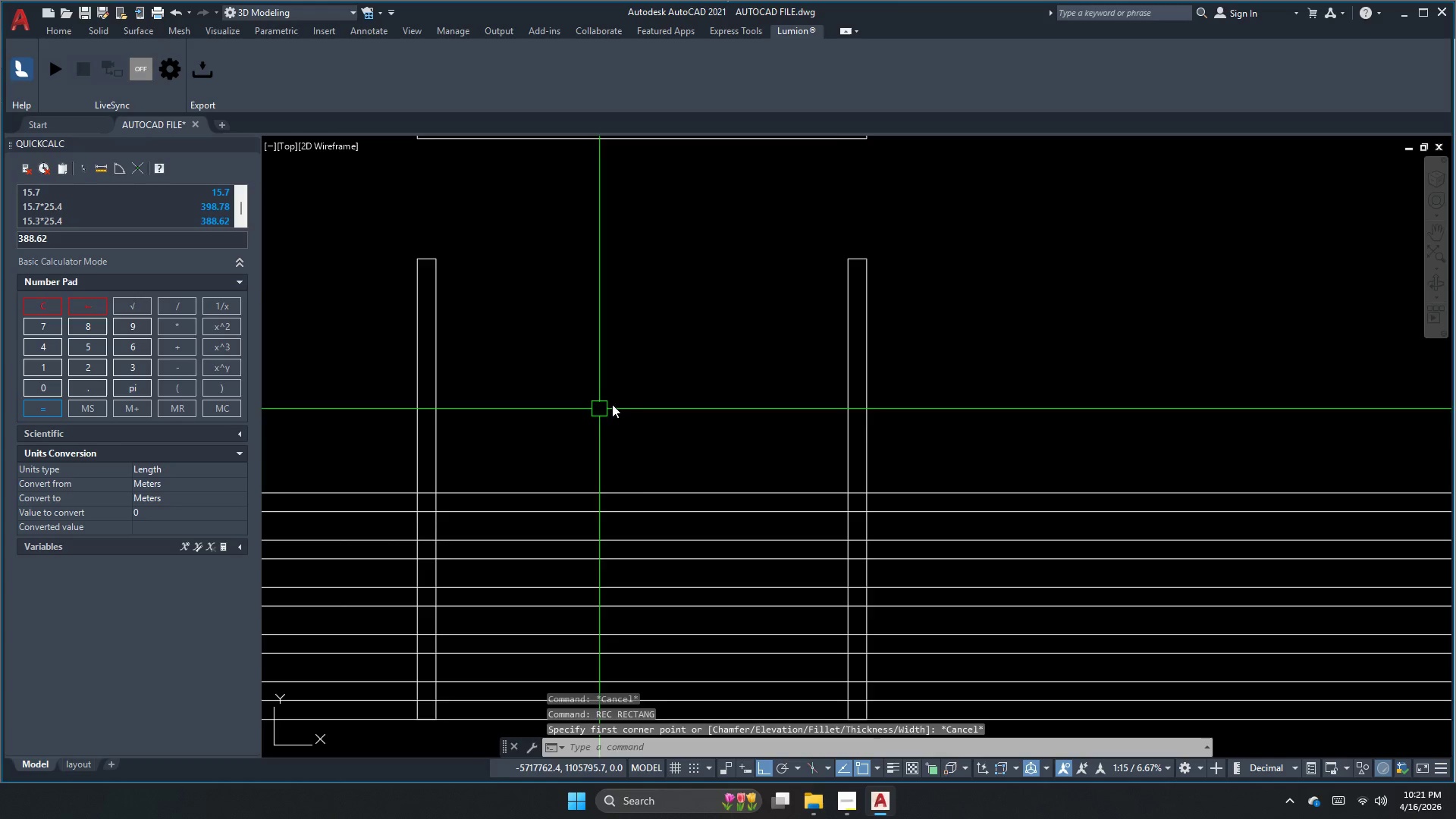 
key(S)
 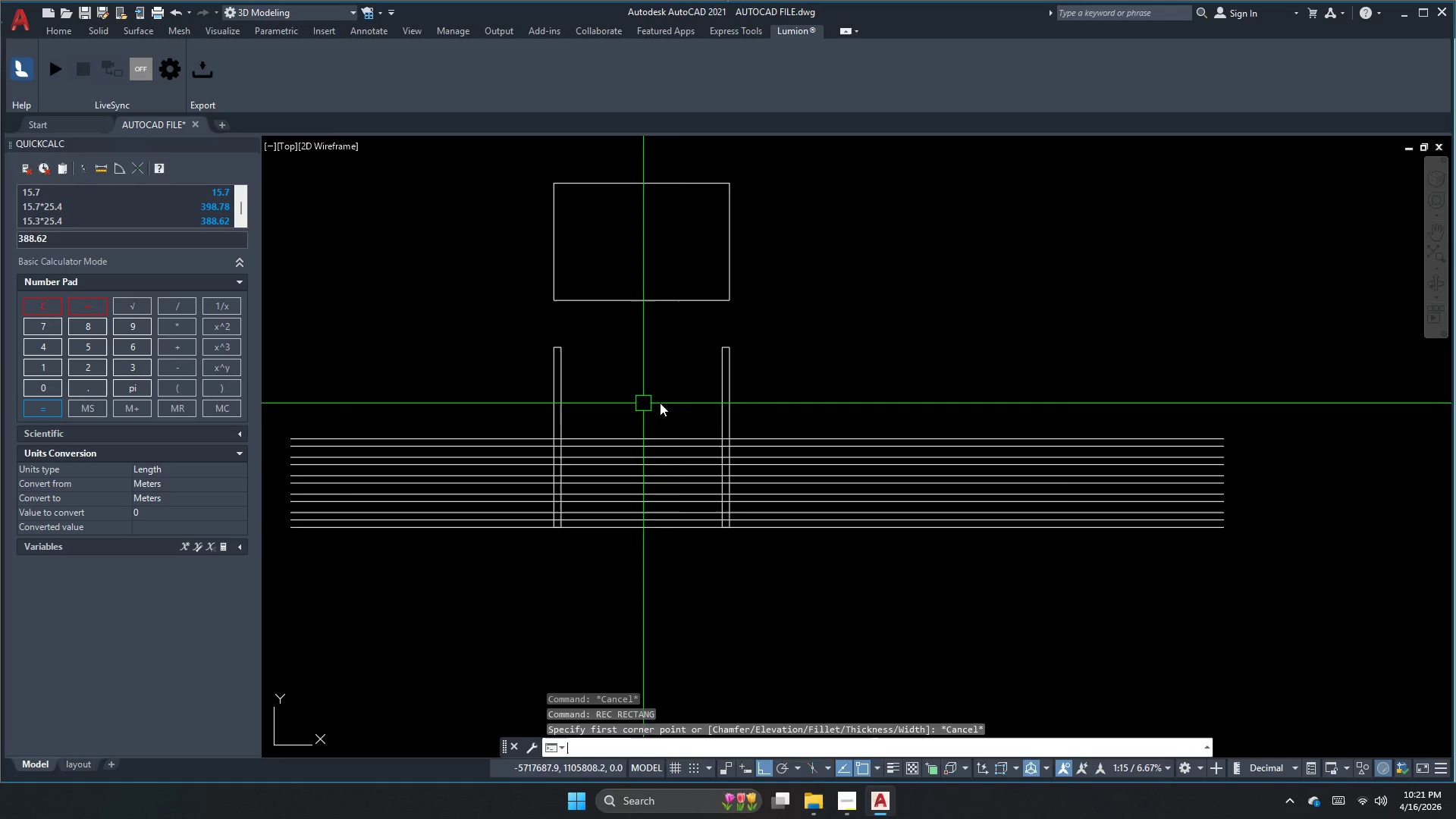 
key(Space)
 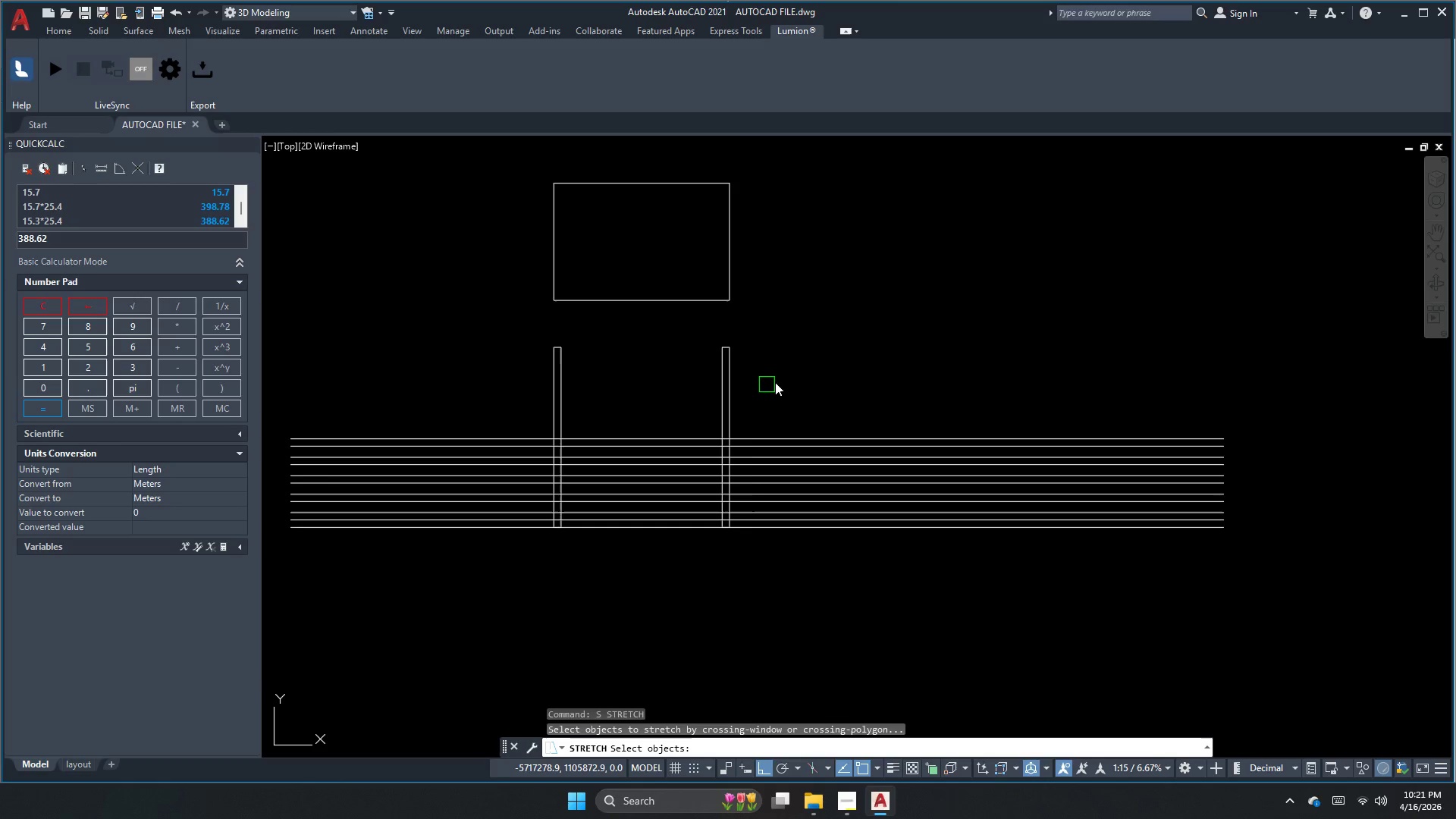 
left_click_drag(start_coordinate=[783, 380], to_coordinate=[764, 370])
 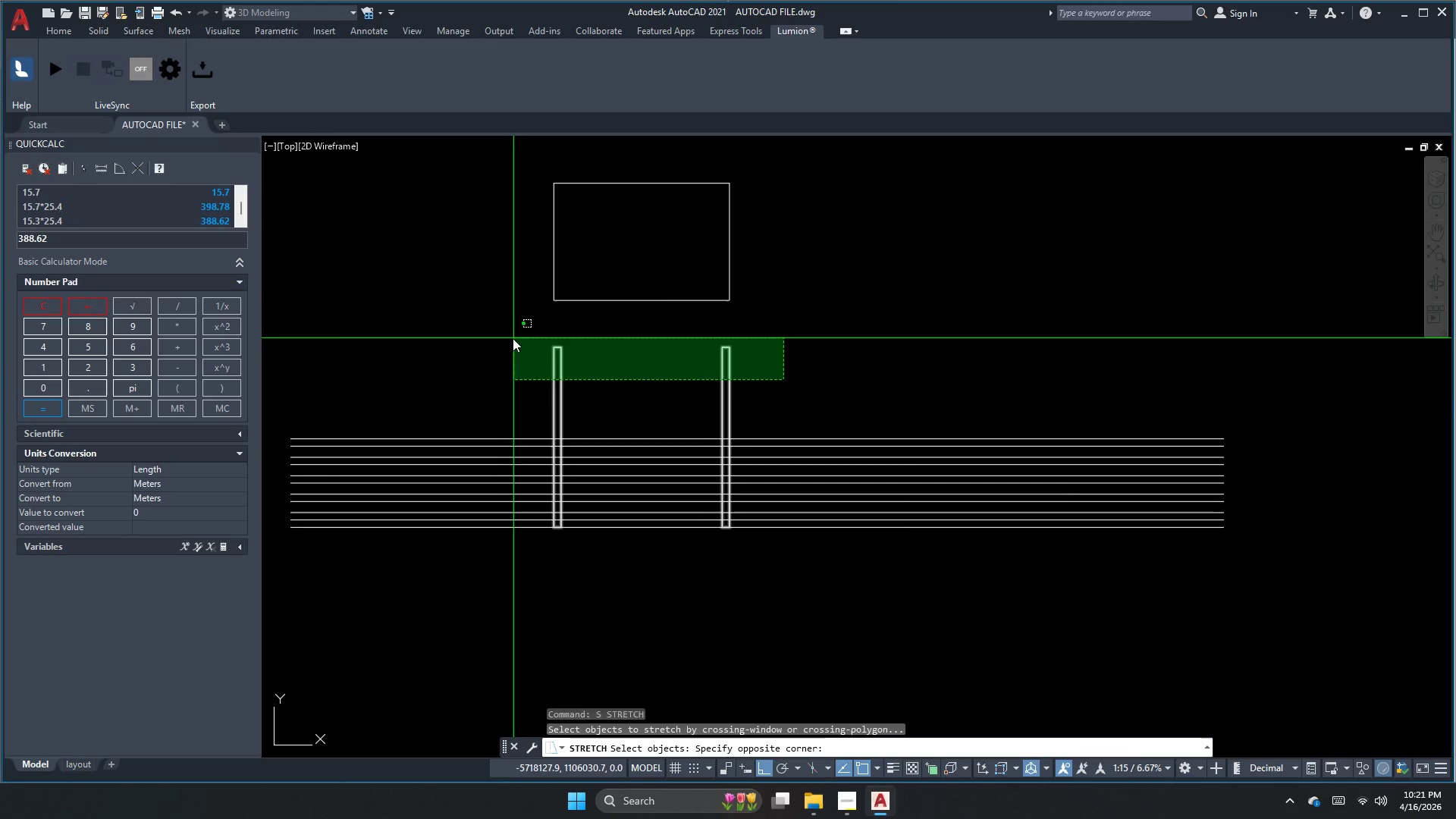 
scroll: coordinate [642, 403], scroll_direction: down, amount: 2.0
 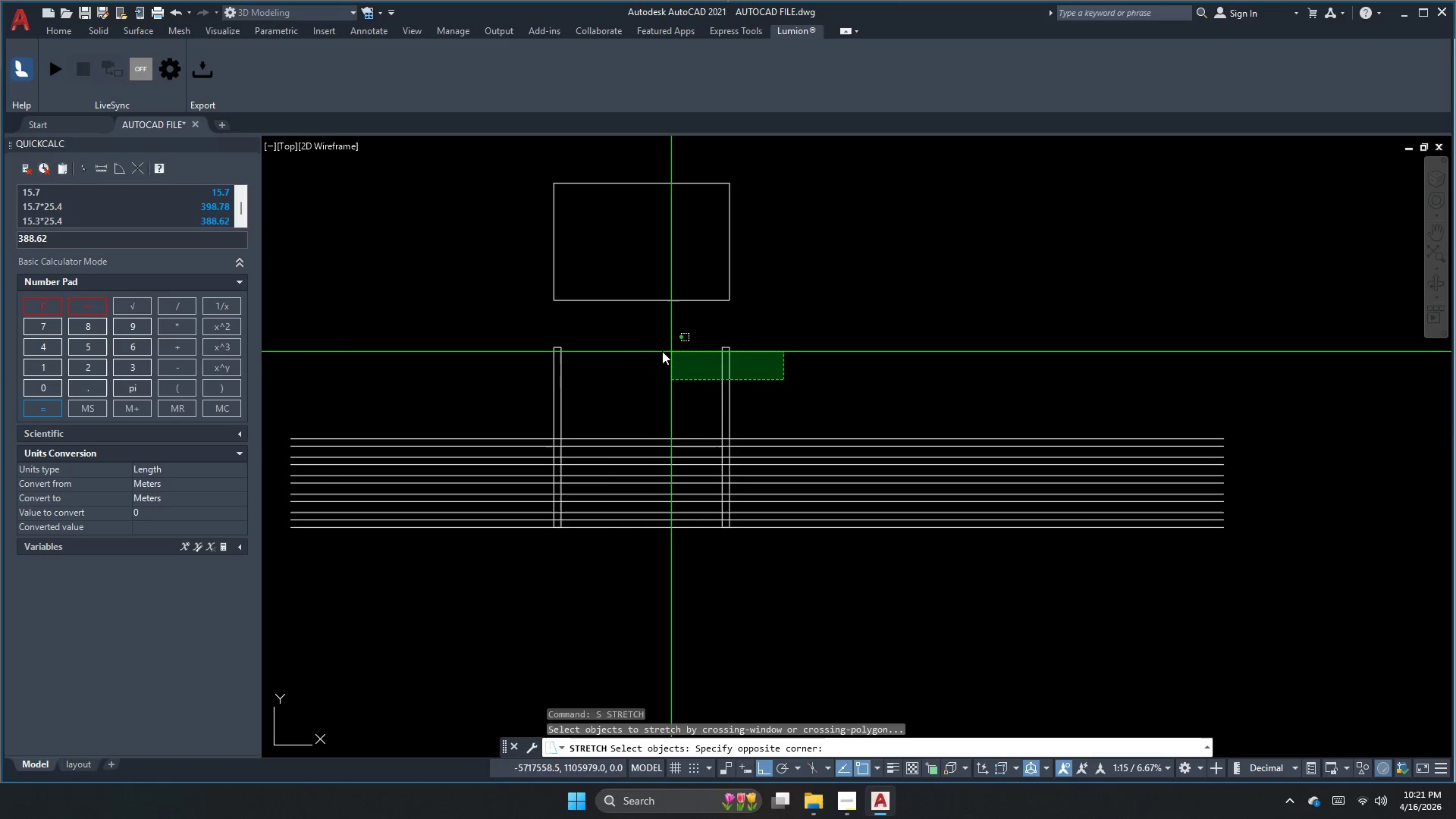 
left_click_drag(start_coordinate=[504, 338], to_coordinate=[507, 344])
 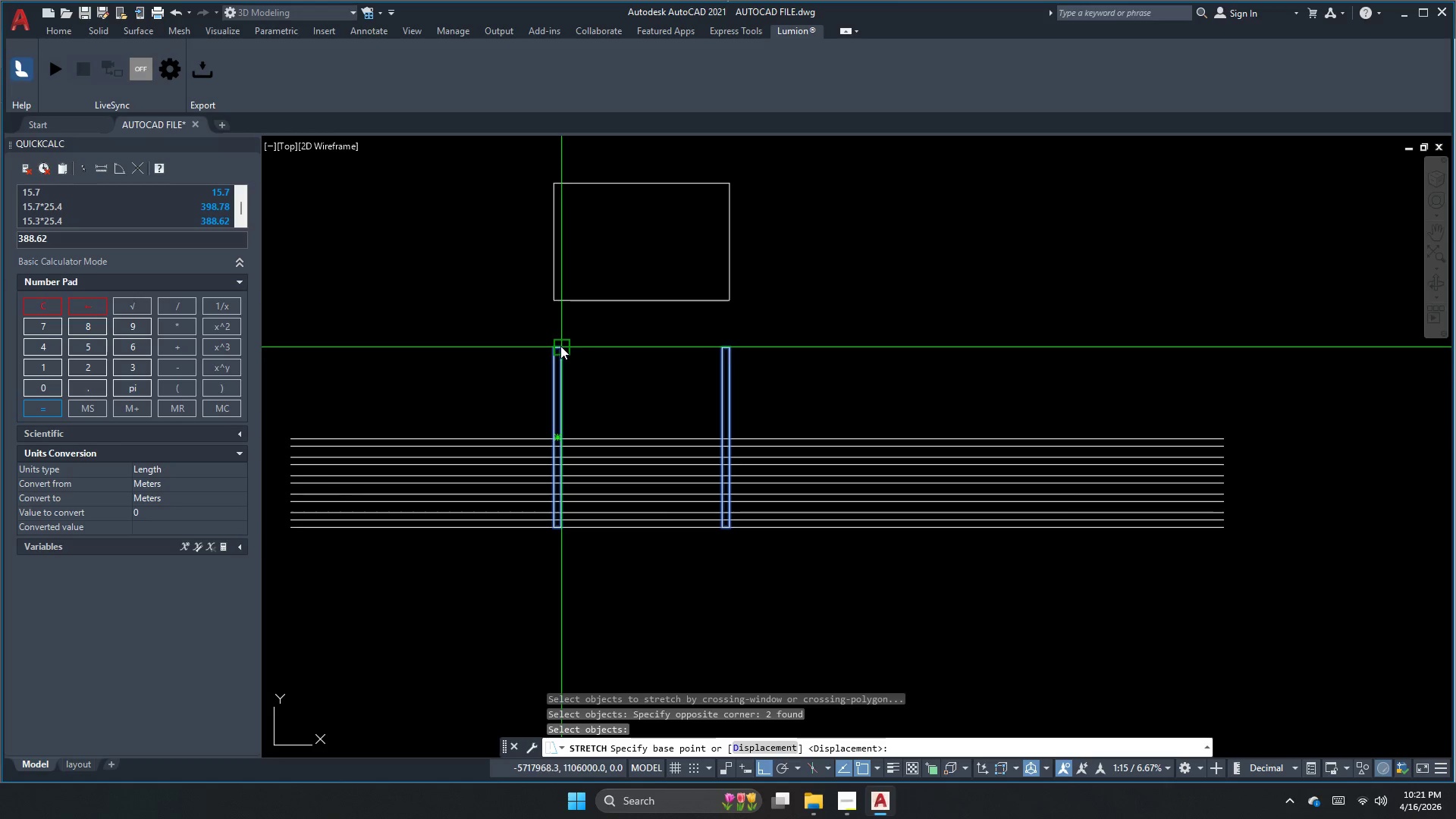 
key(Space)
 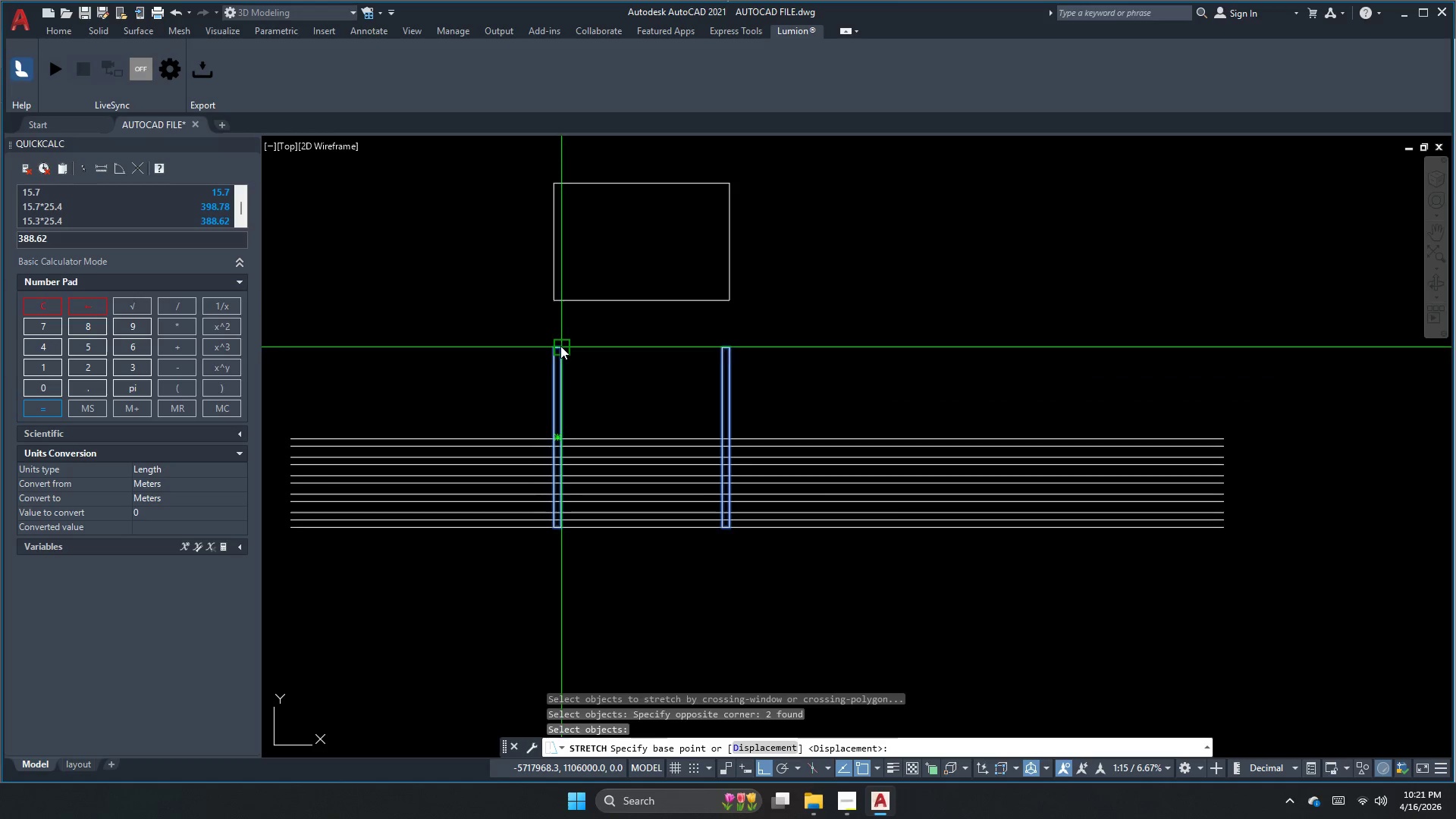 
scroll: coordinate [579, 422], scroll_direction: up, amount: 1.0
 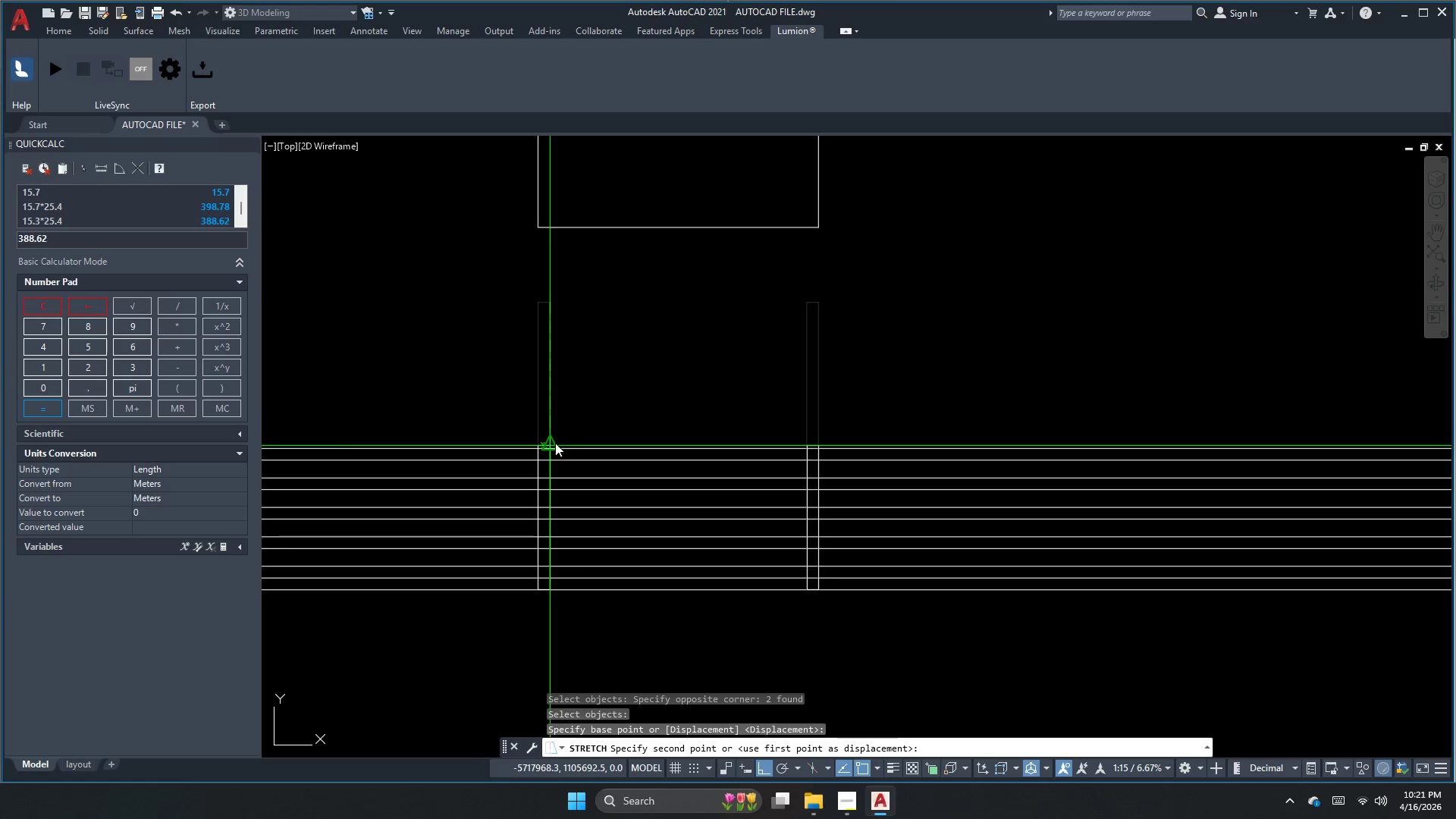 
left_click([554, 445])
 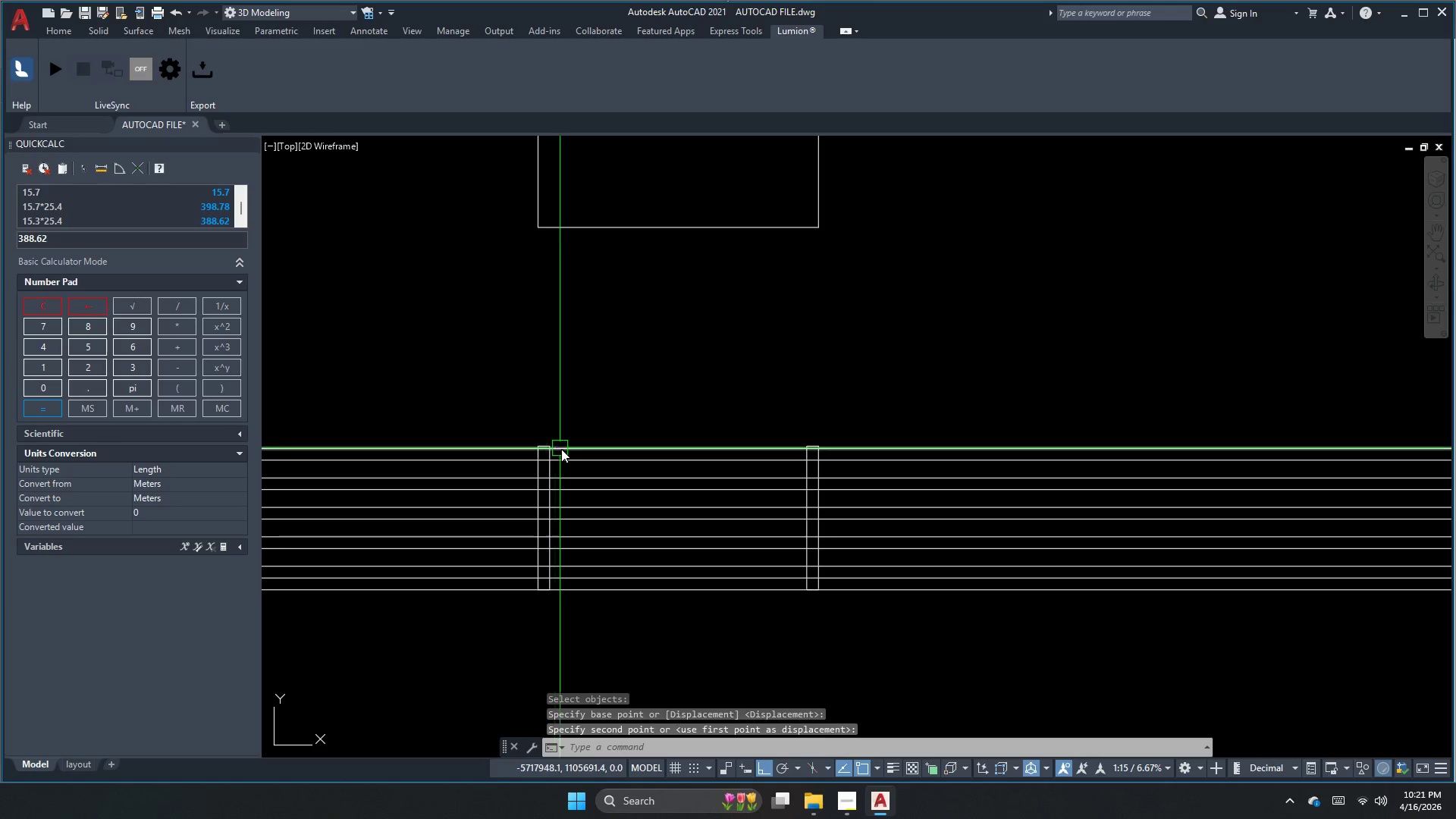 
key(Escape)
 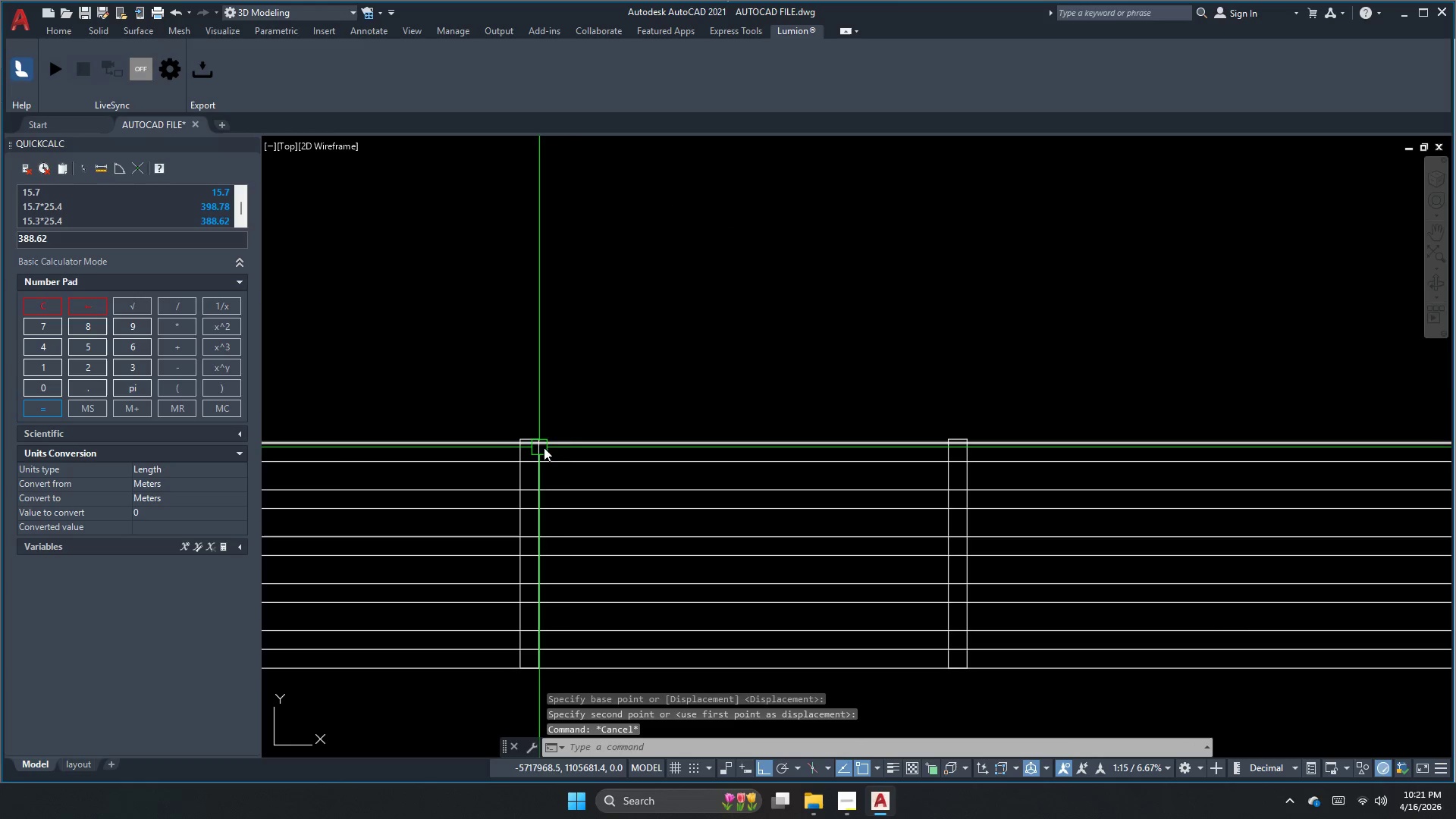 
key(S)
 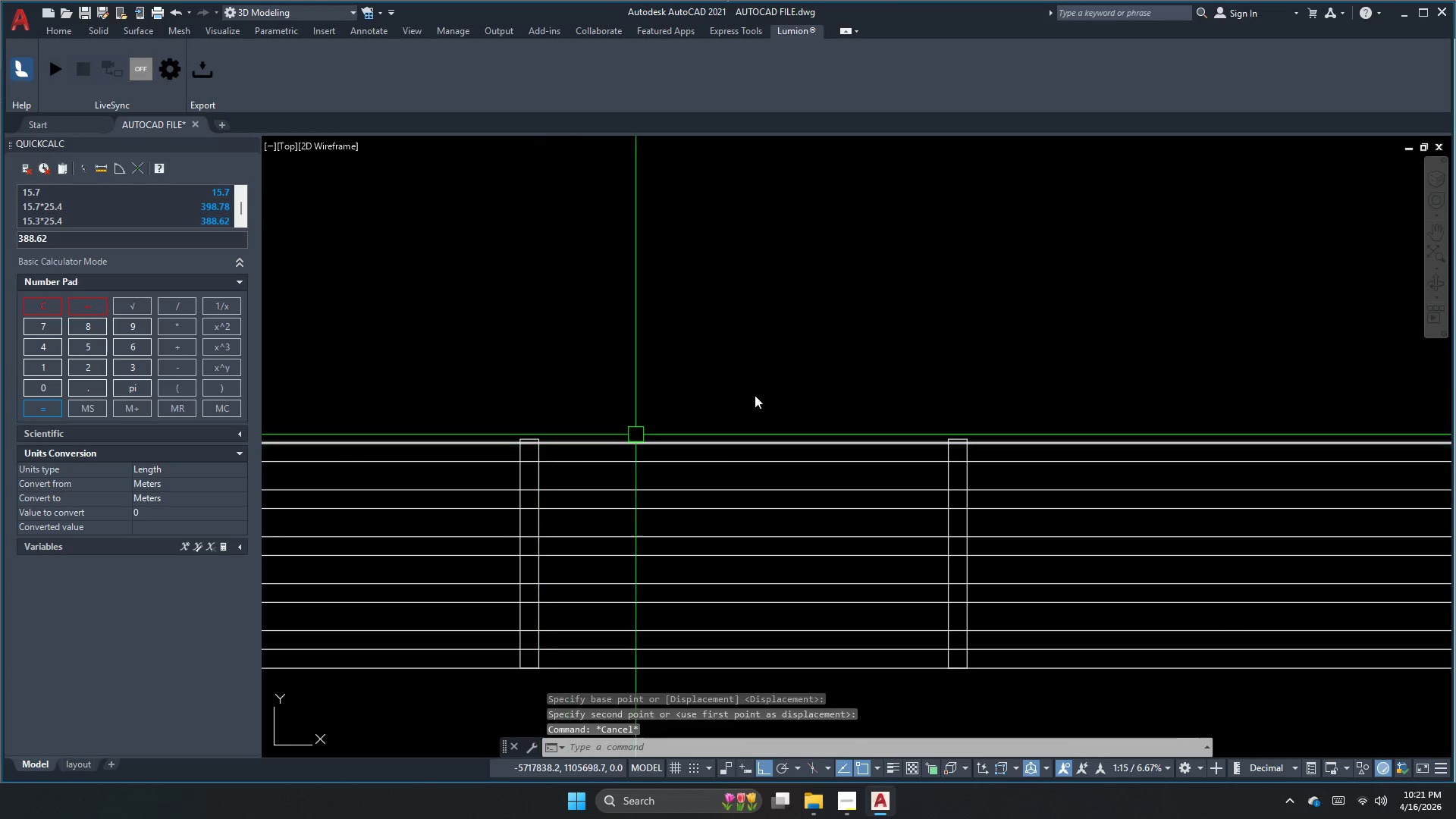 
key(Space)
 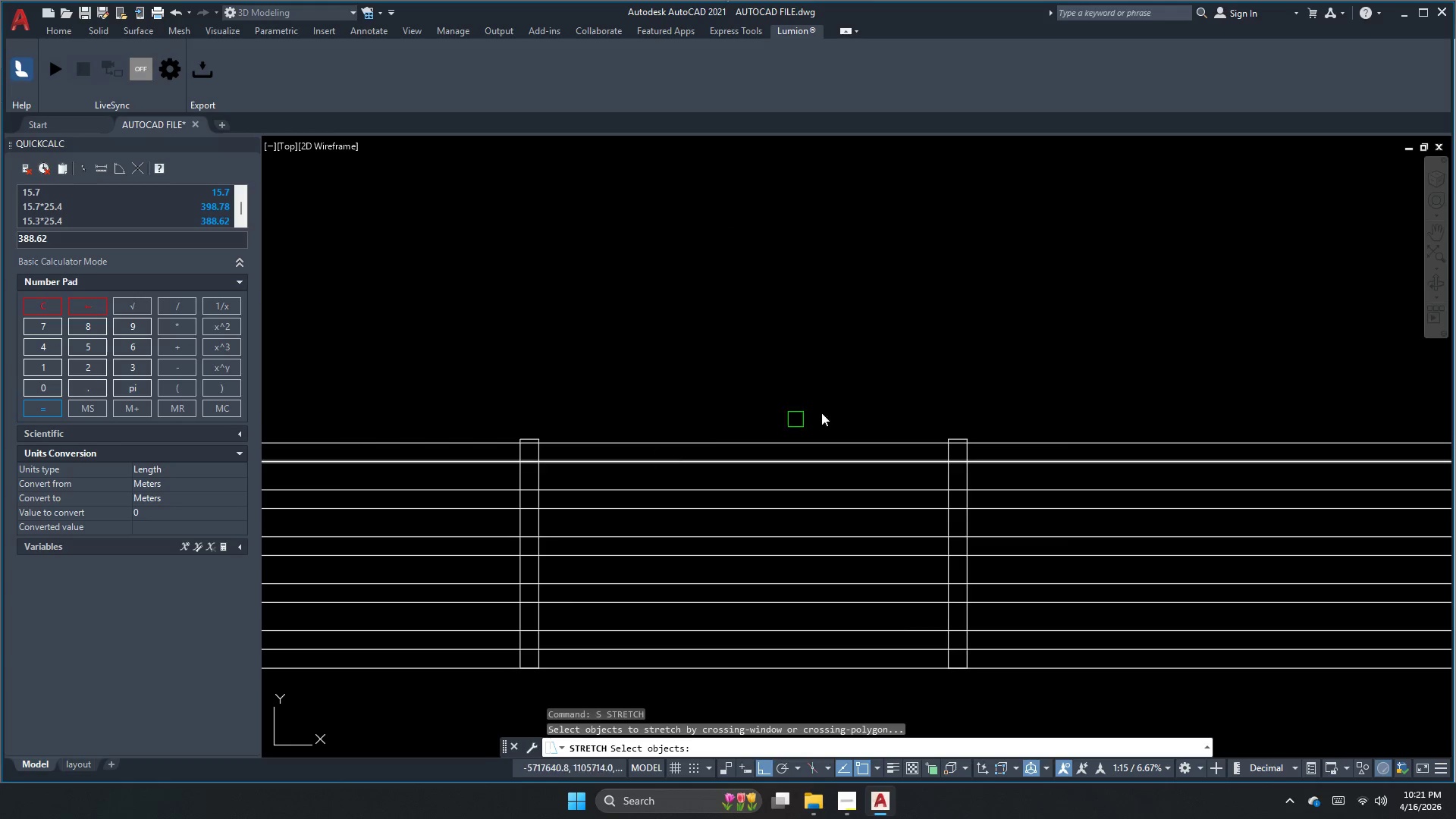 
scroll: coordinate [539, 447], scroll_direction: up, amount: 1.0
 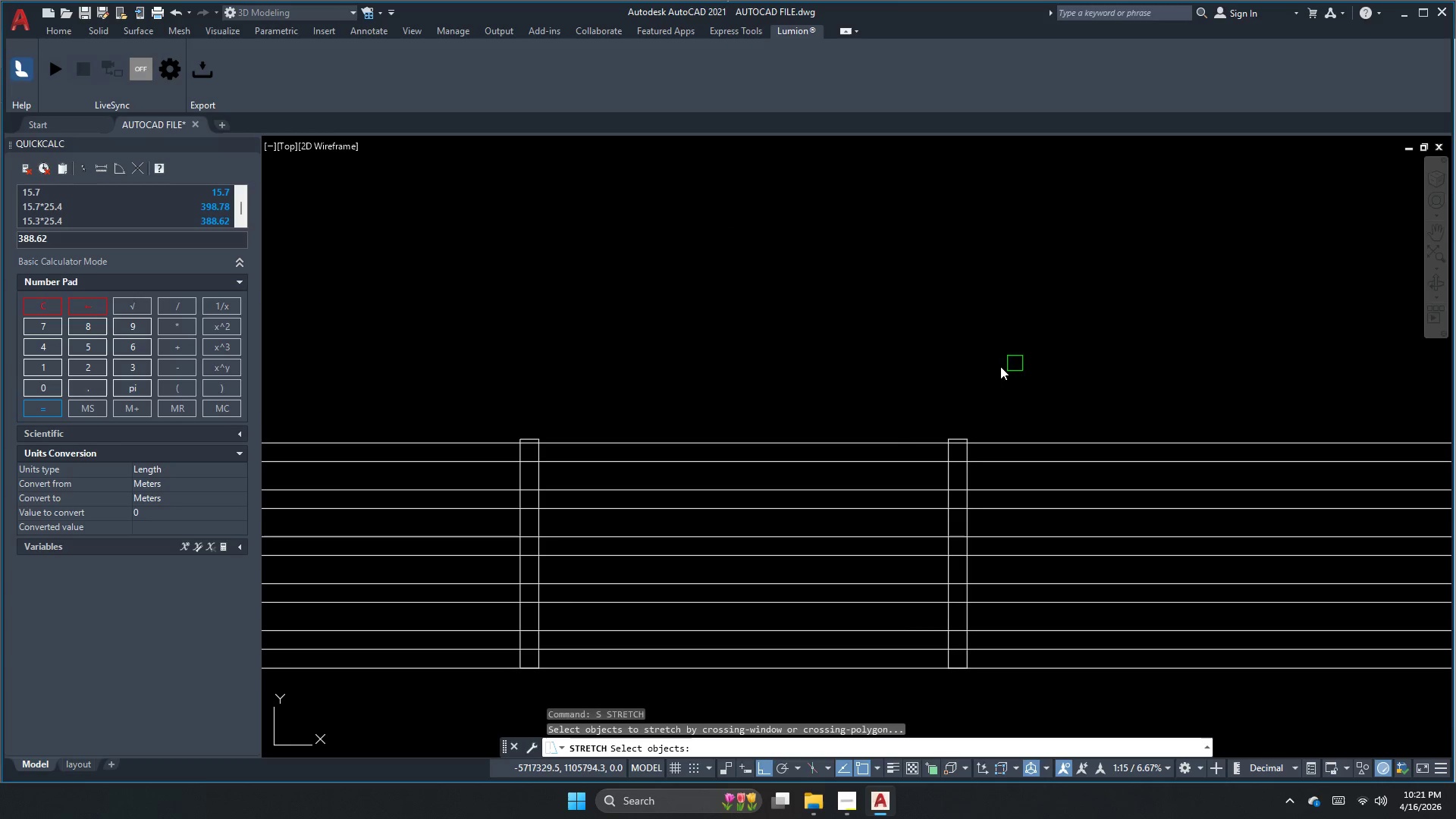 
left_click_drag(start_coordinate=[1119, 394], to_coordinate=[1015, 421])
 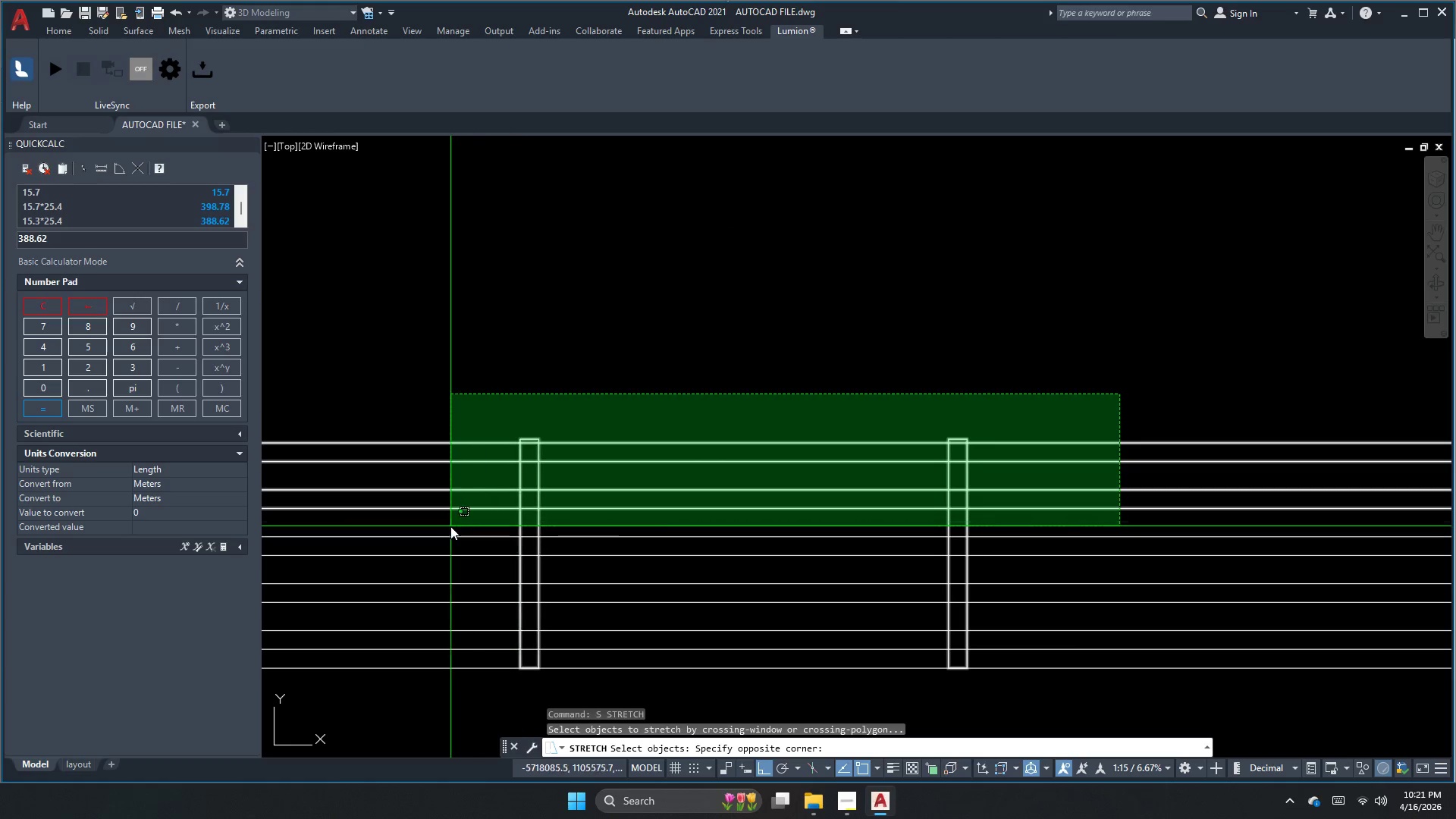 
left_click([450, 526])
 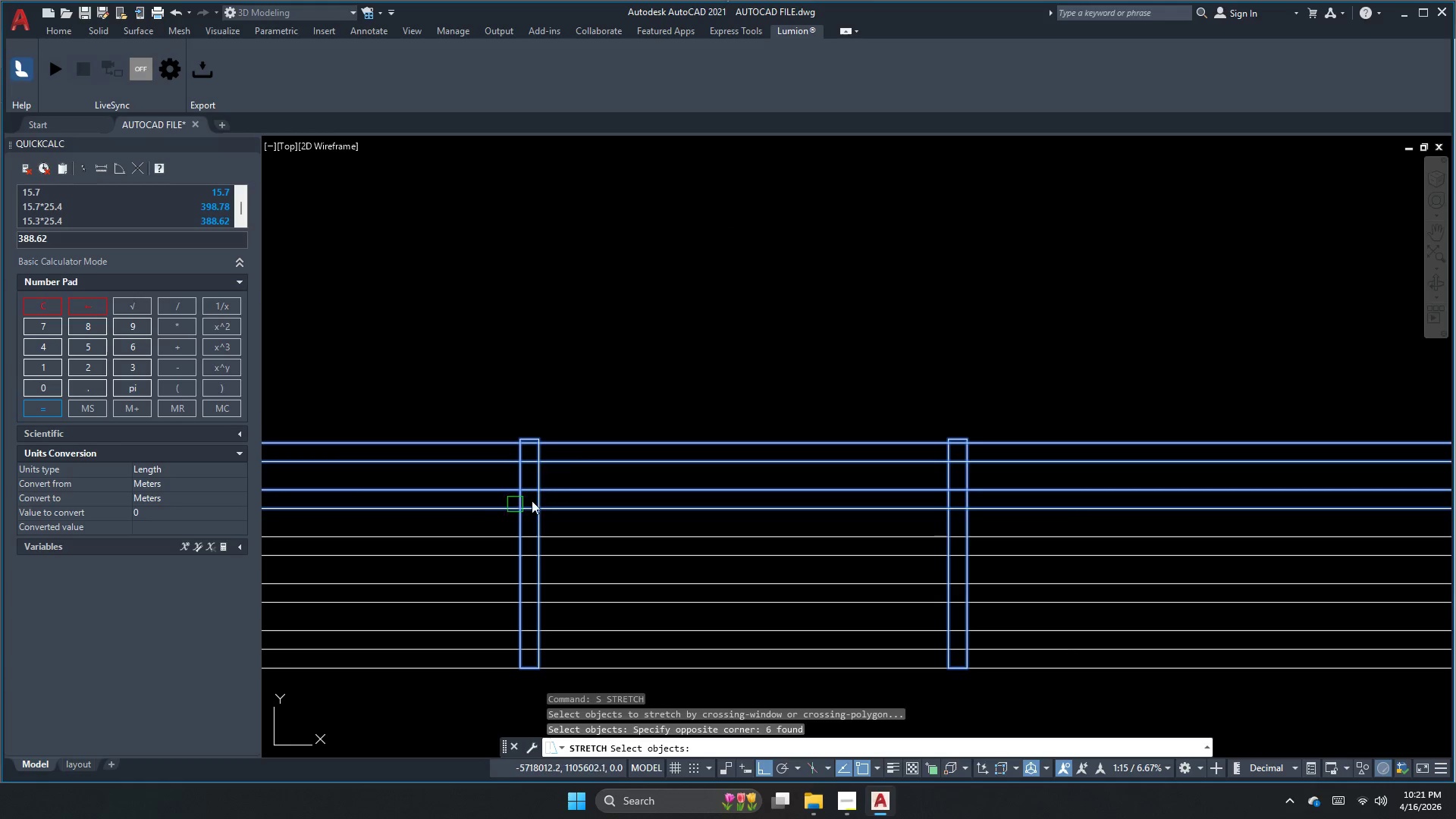 
key(Space)
 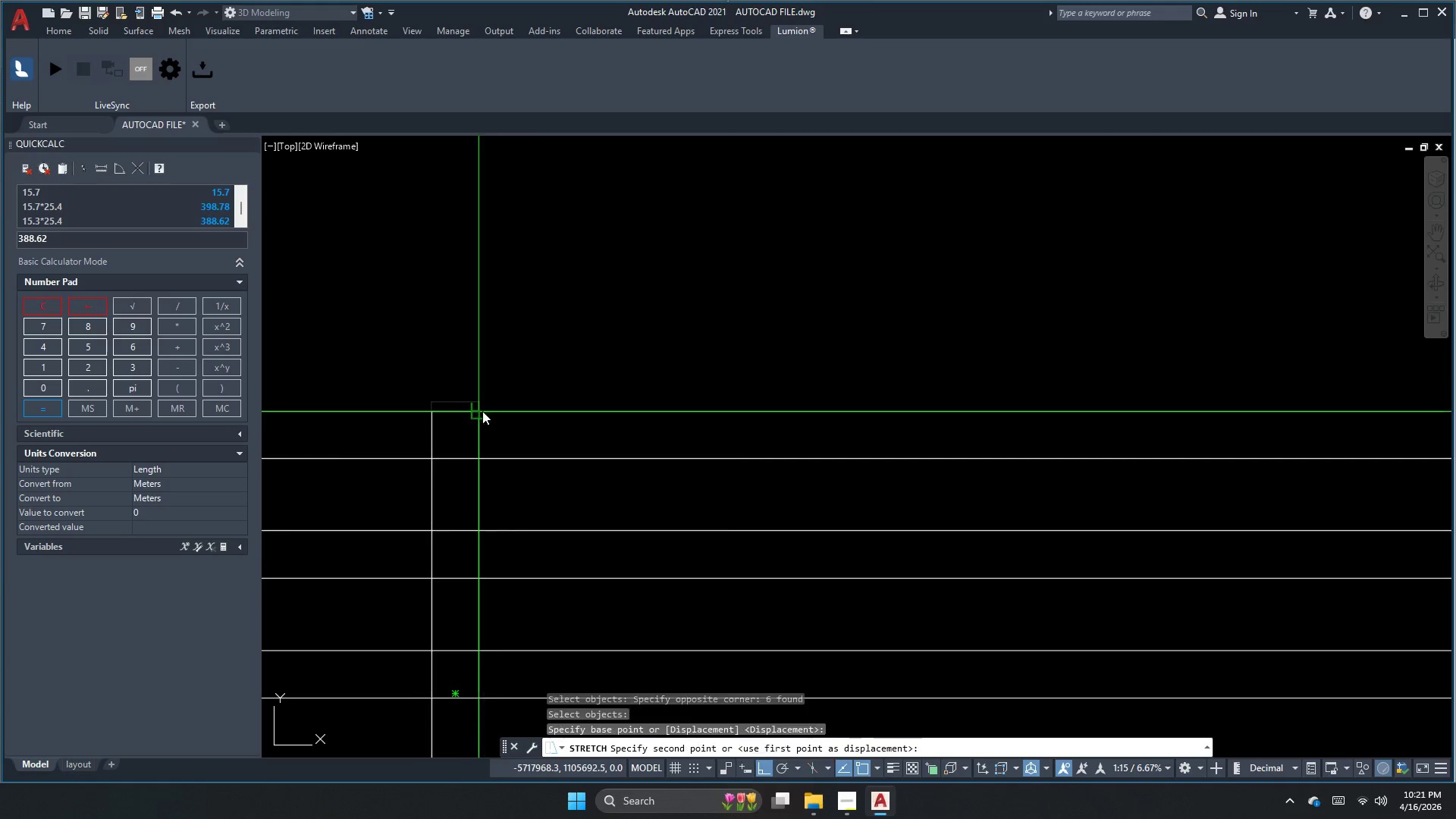 
scroll: coordinate [576, 465], scroll_direction: up, amount: 2.0
 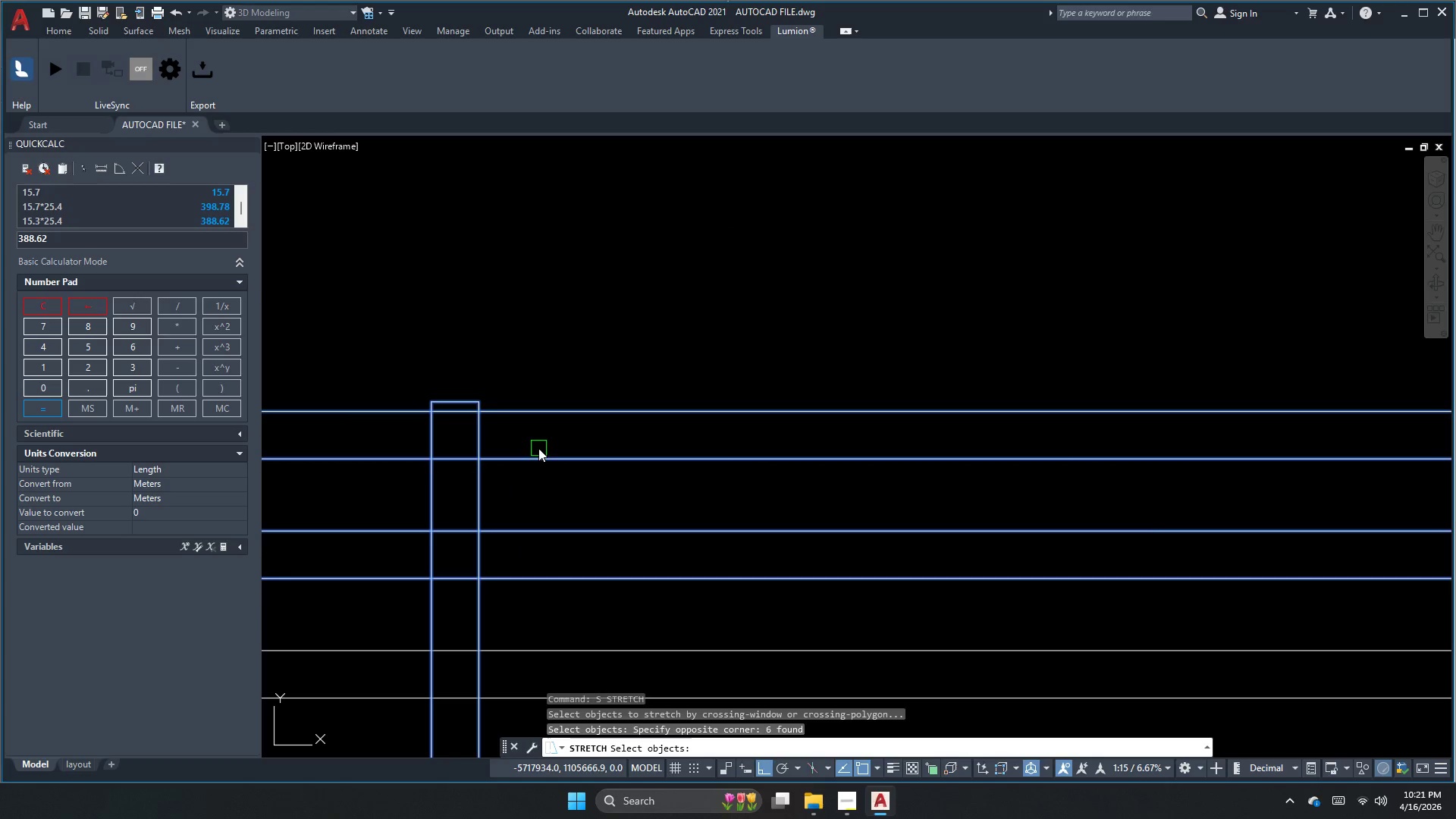 
left_click([482, 413])
 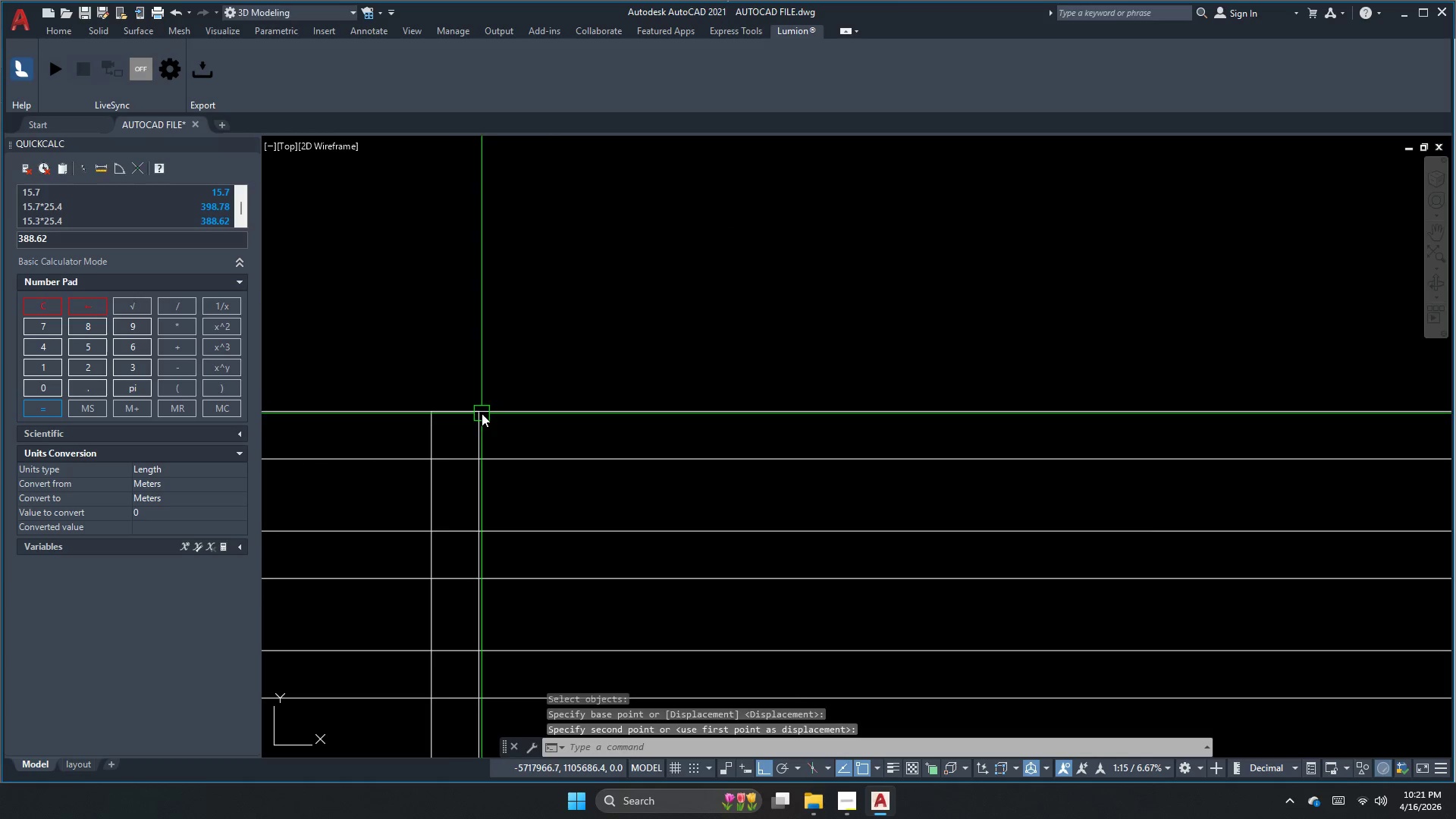 
key(Escape)
key(Escape)
type(rec )
 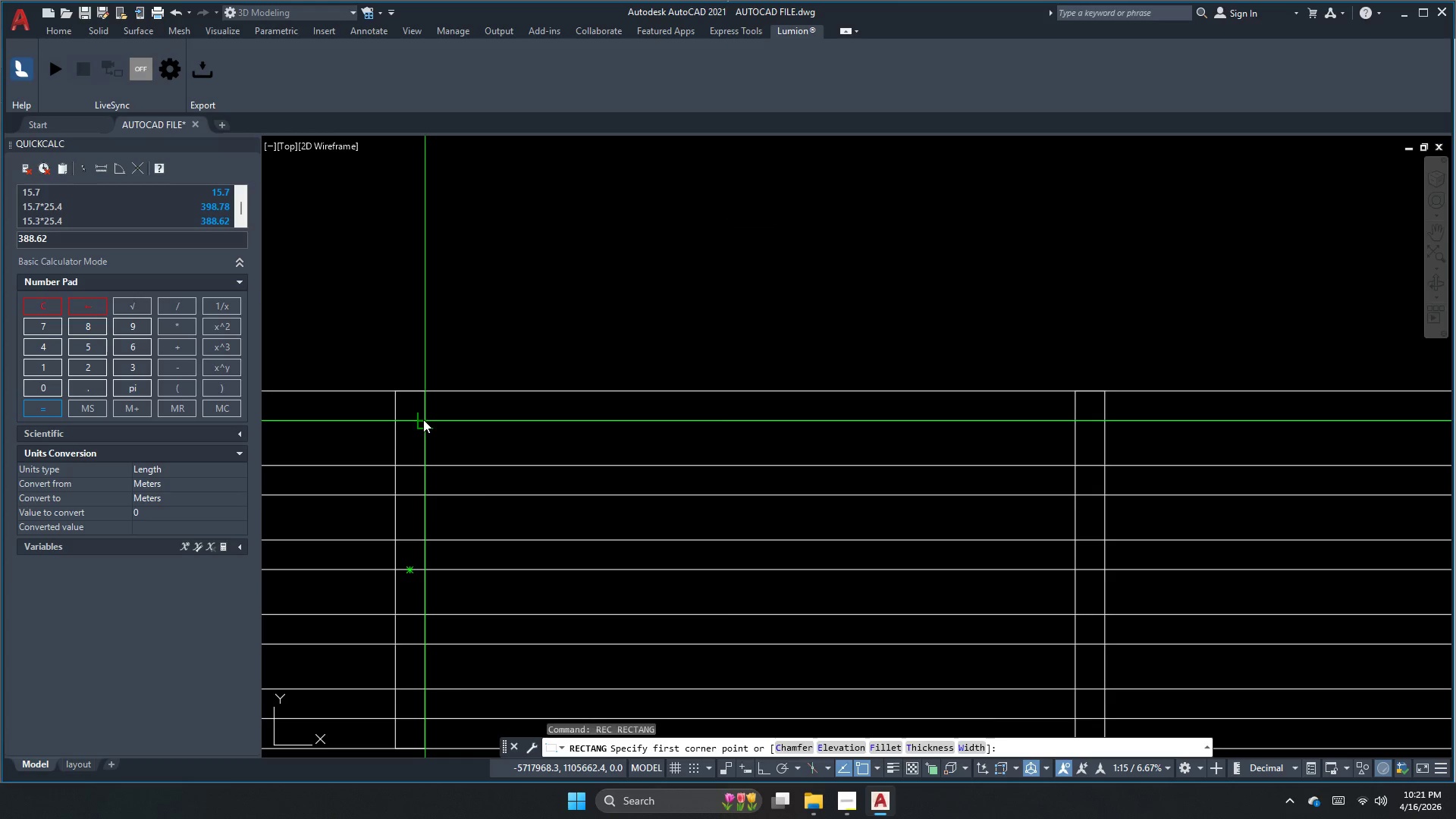 
scroll: coordinate [487, 469], scroll_direction: down, amount: 1.0
 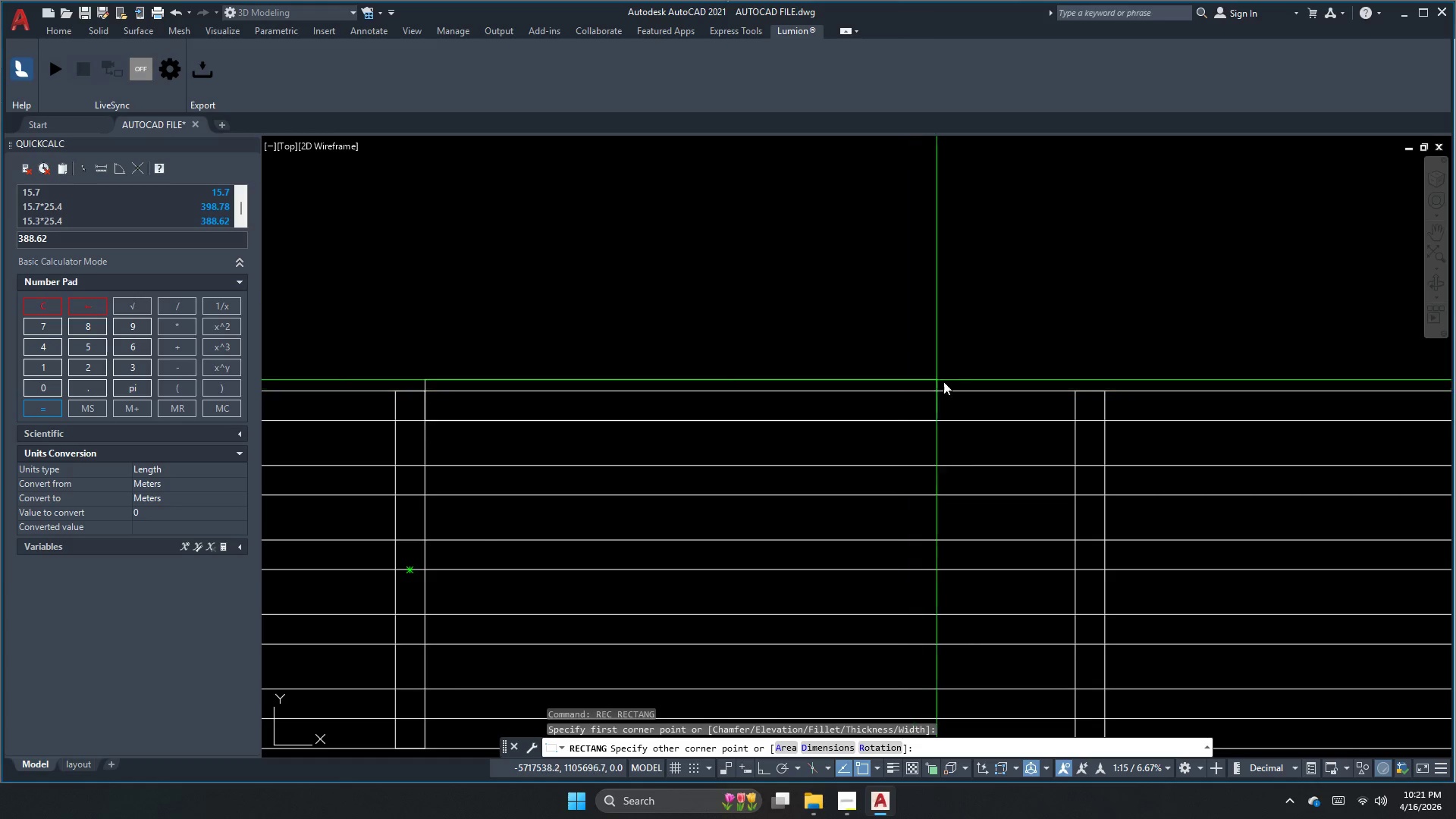 
left_click([1072, 387])
 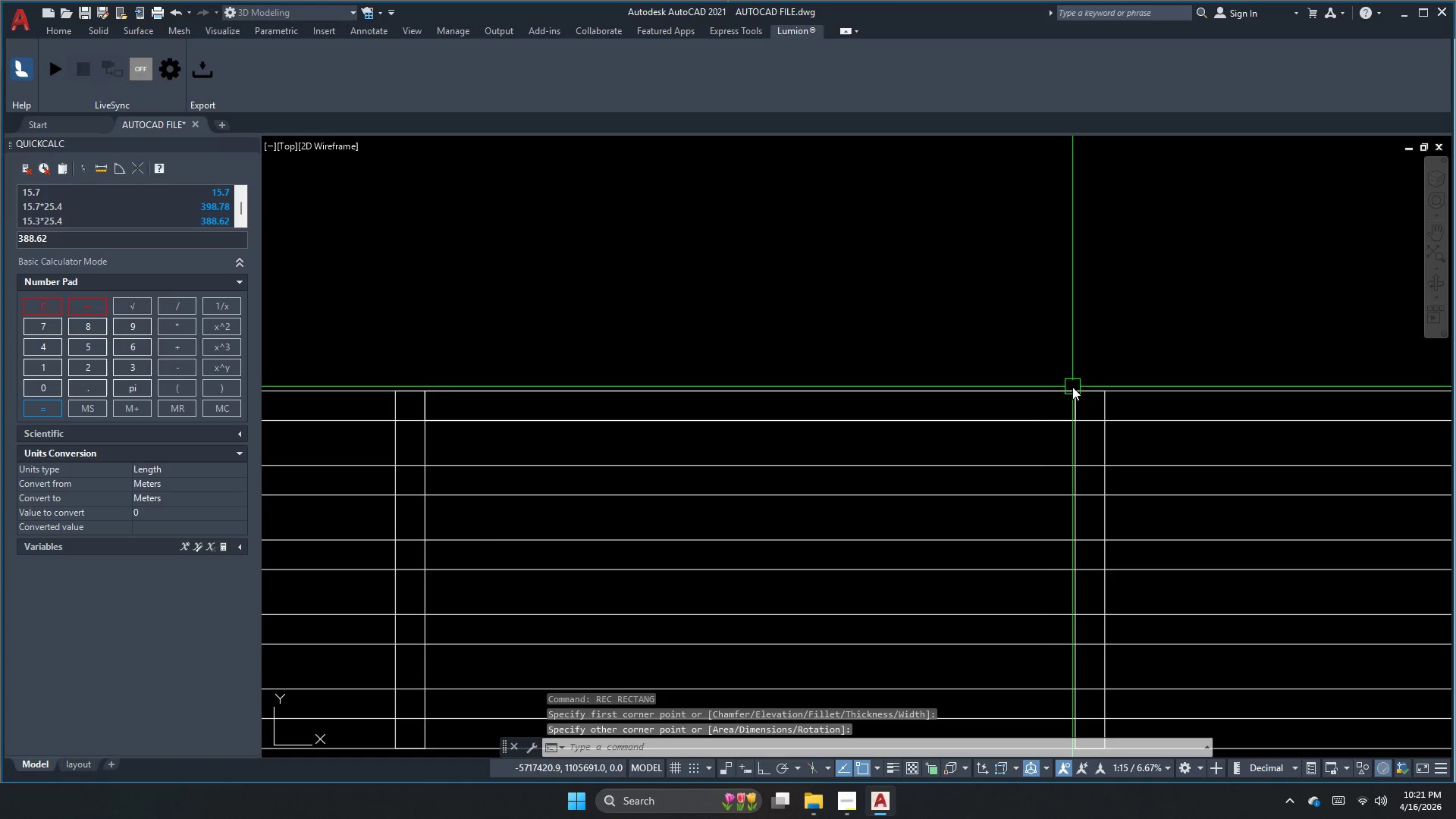 
key(Escape)
 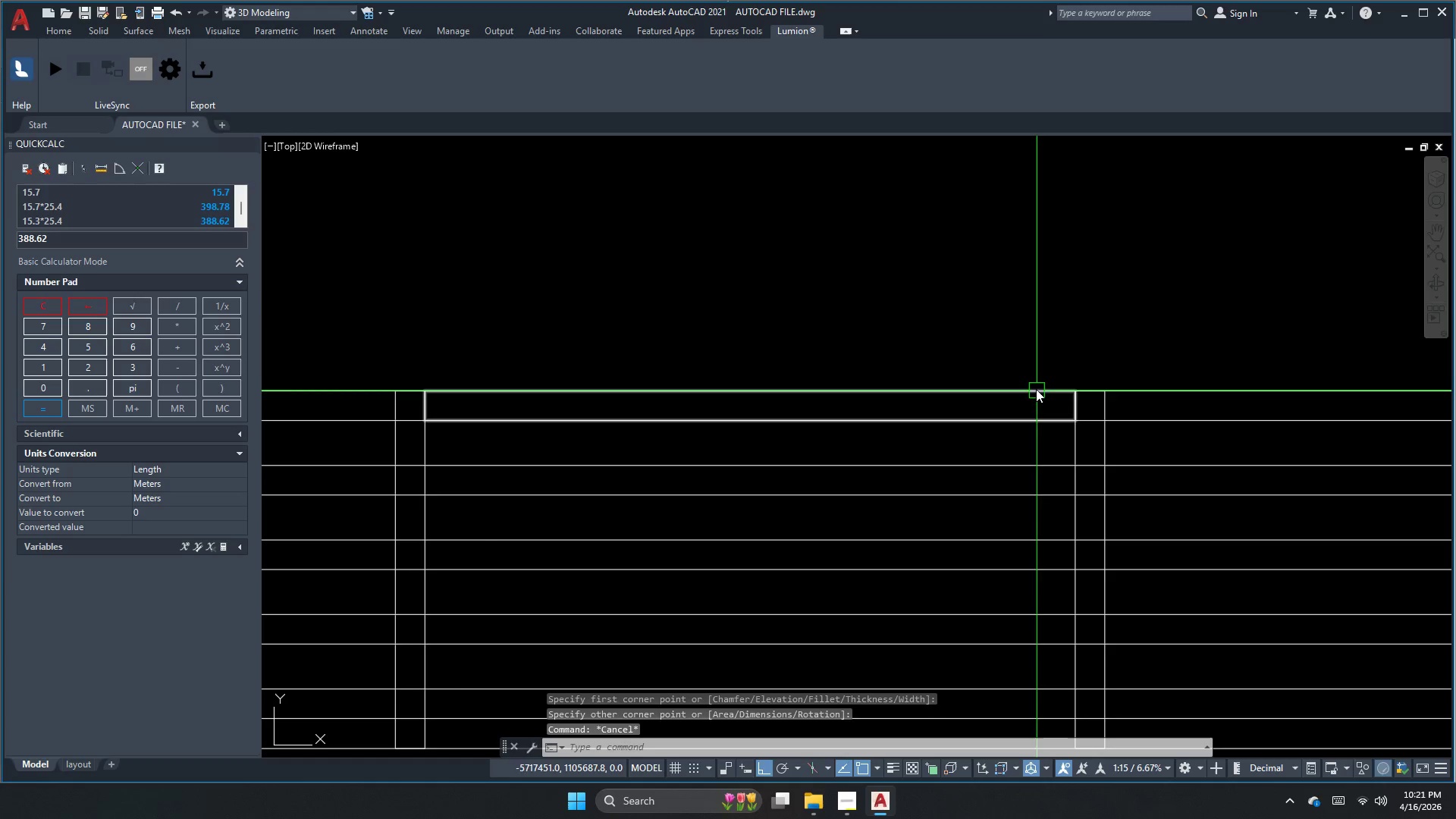 
double_click([1034, 388])
 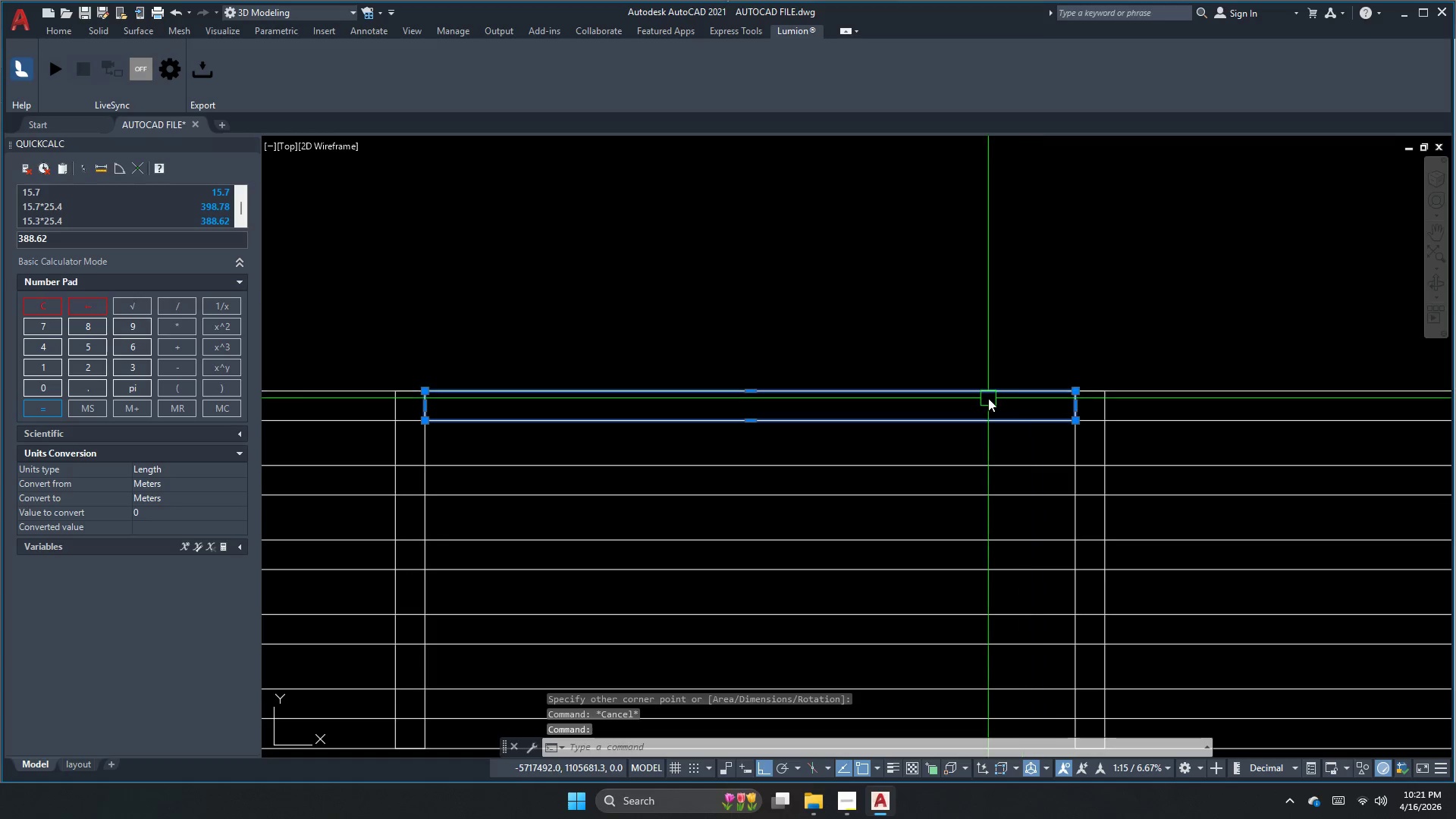 
type(co)
 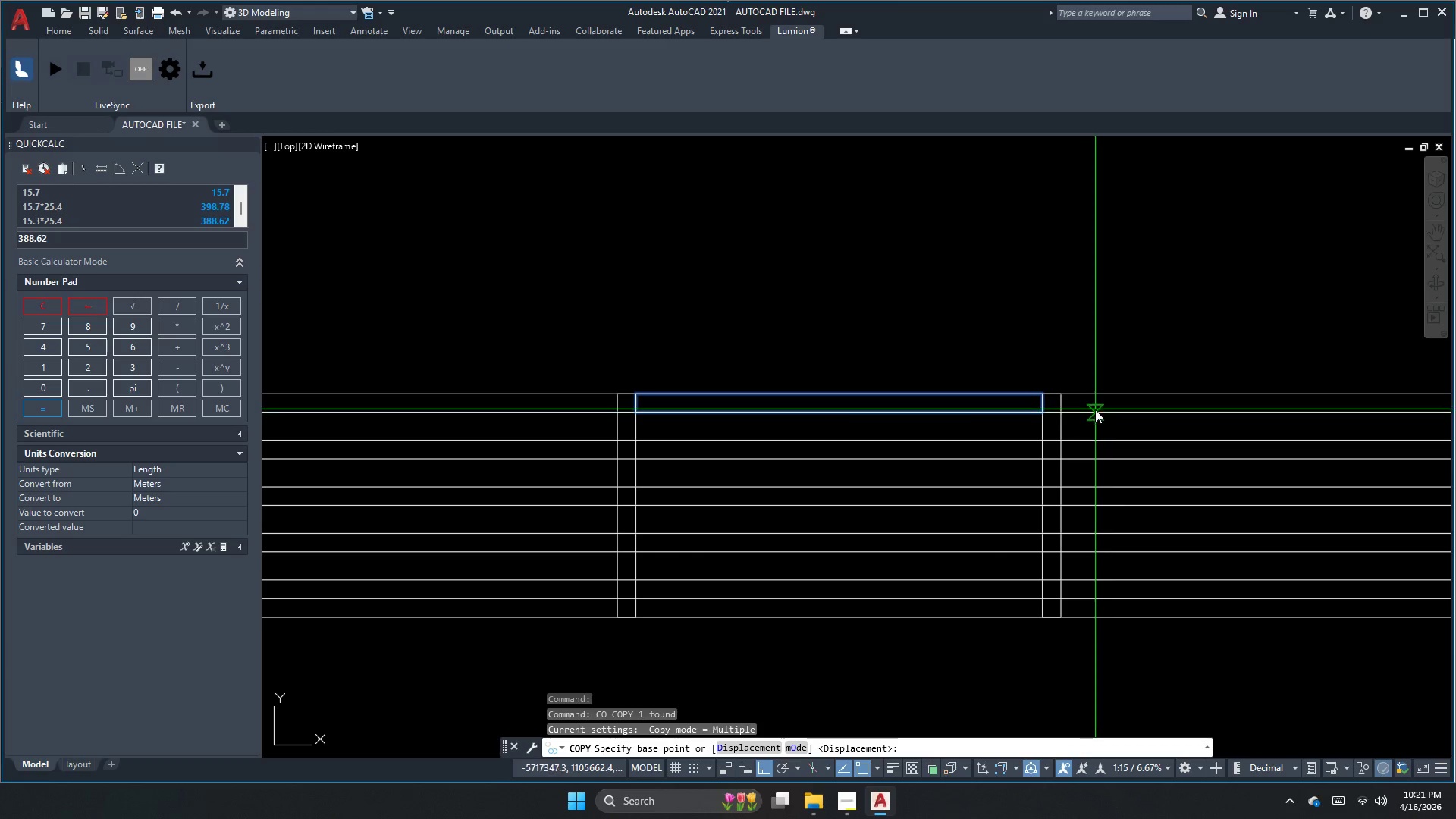 
scroll: coordinate [988, 398], scroll_direction: down, amount: 1.0
 